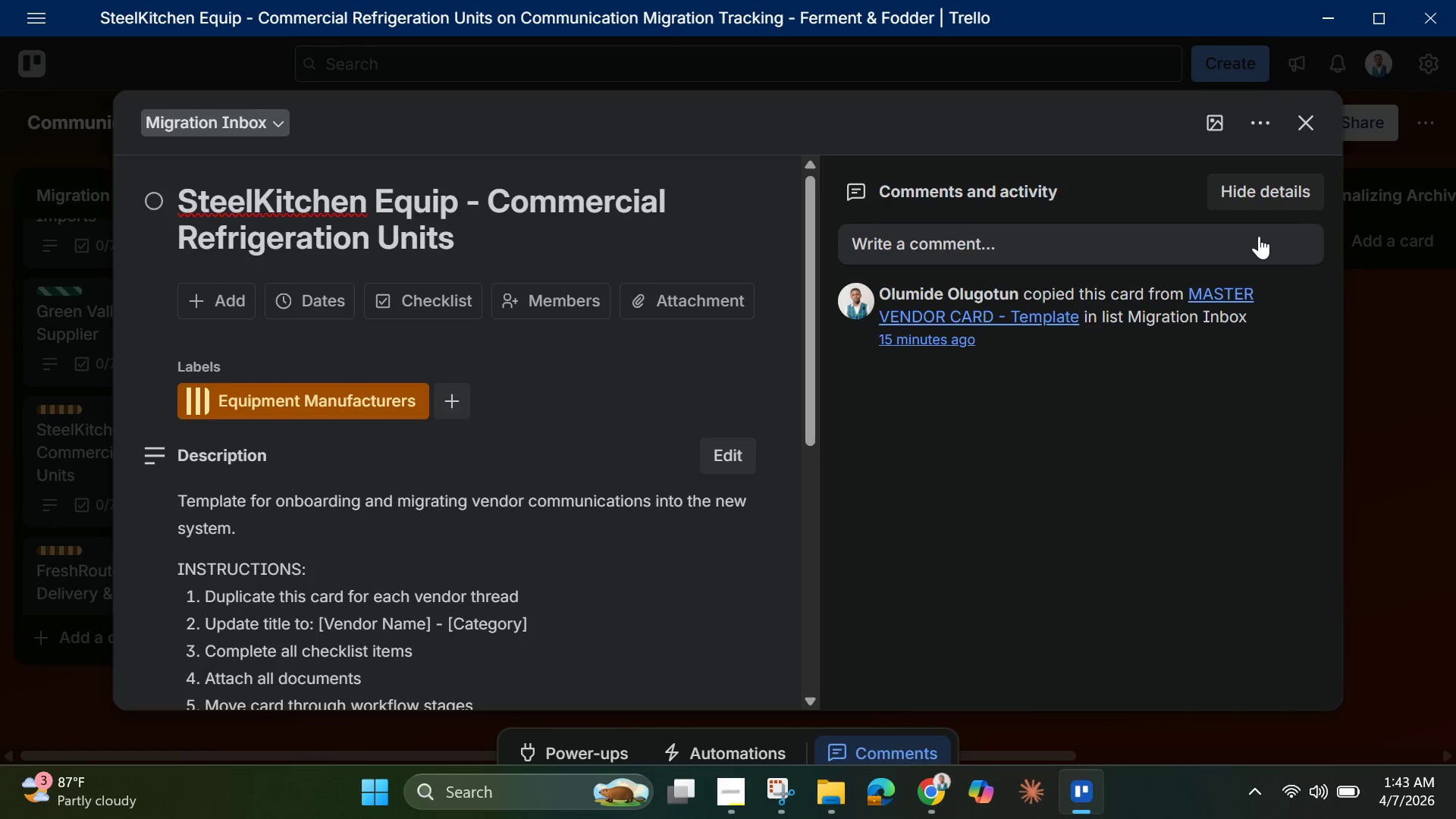 
left_click([1314, 123])
 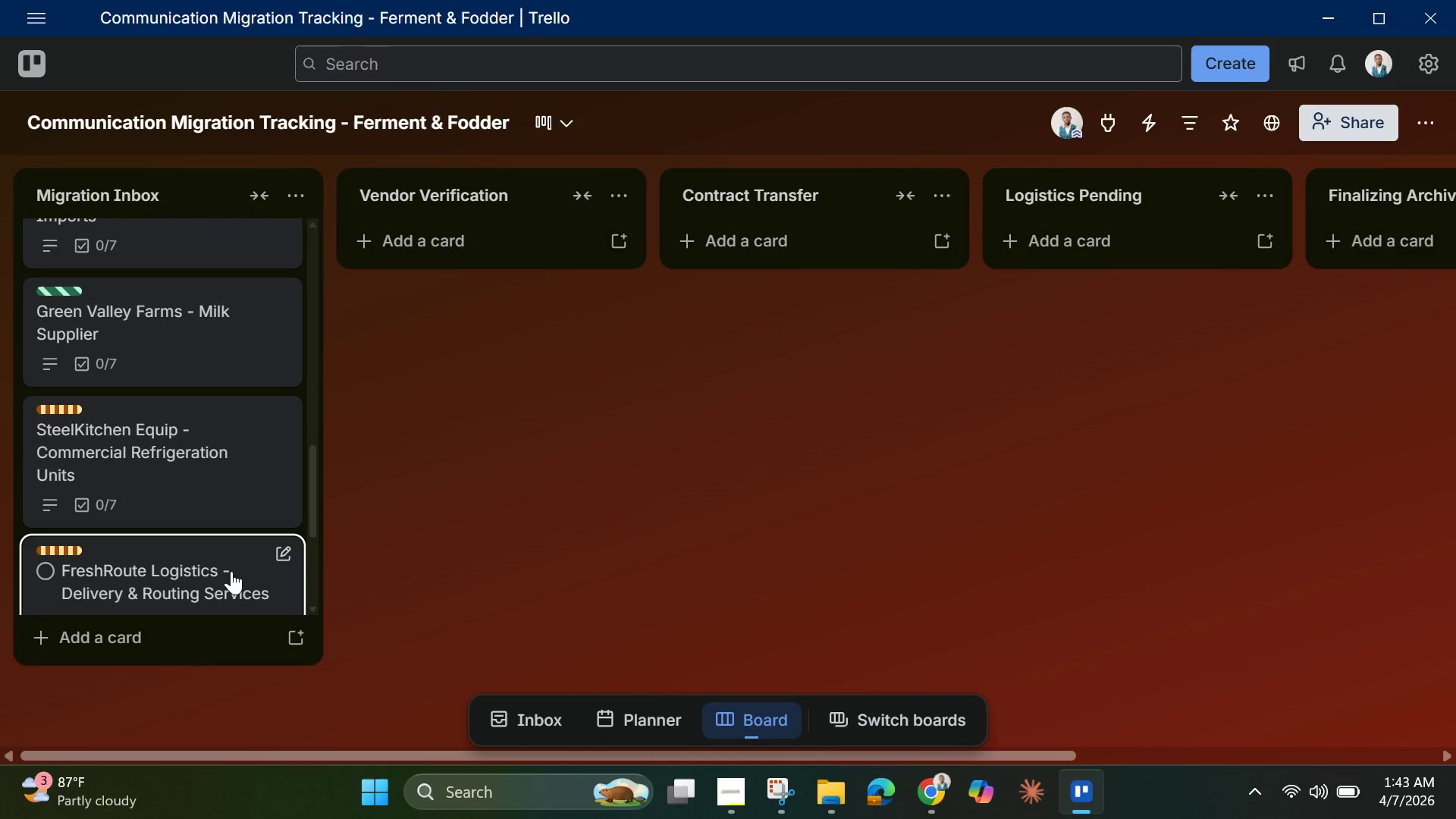 
scroll: coordinate [240, 535], scroll_direction: down, amount: 3.0
 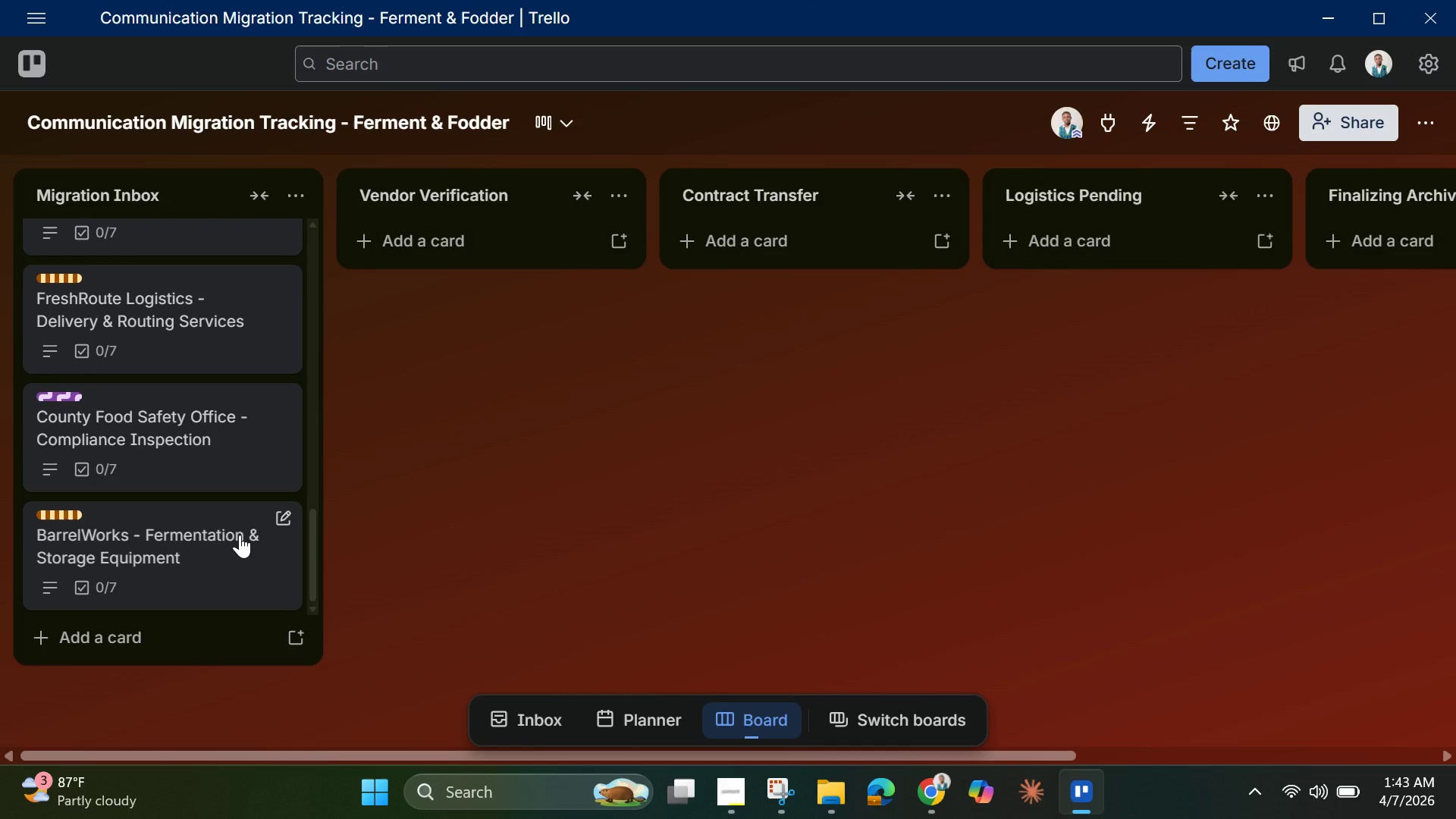 
scroll: coordinate [240, 535], scroll_direction: none, amount: 0.0
 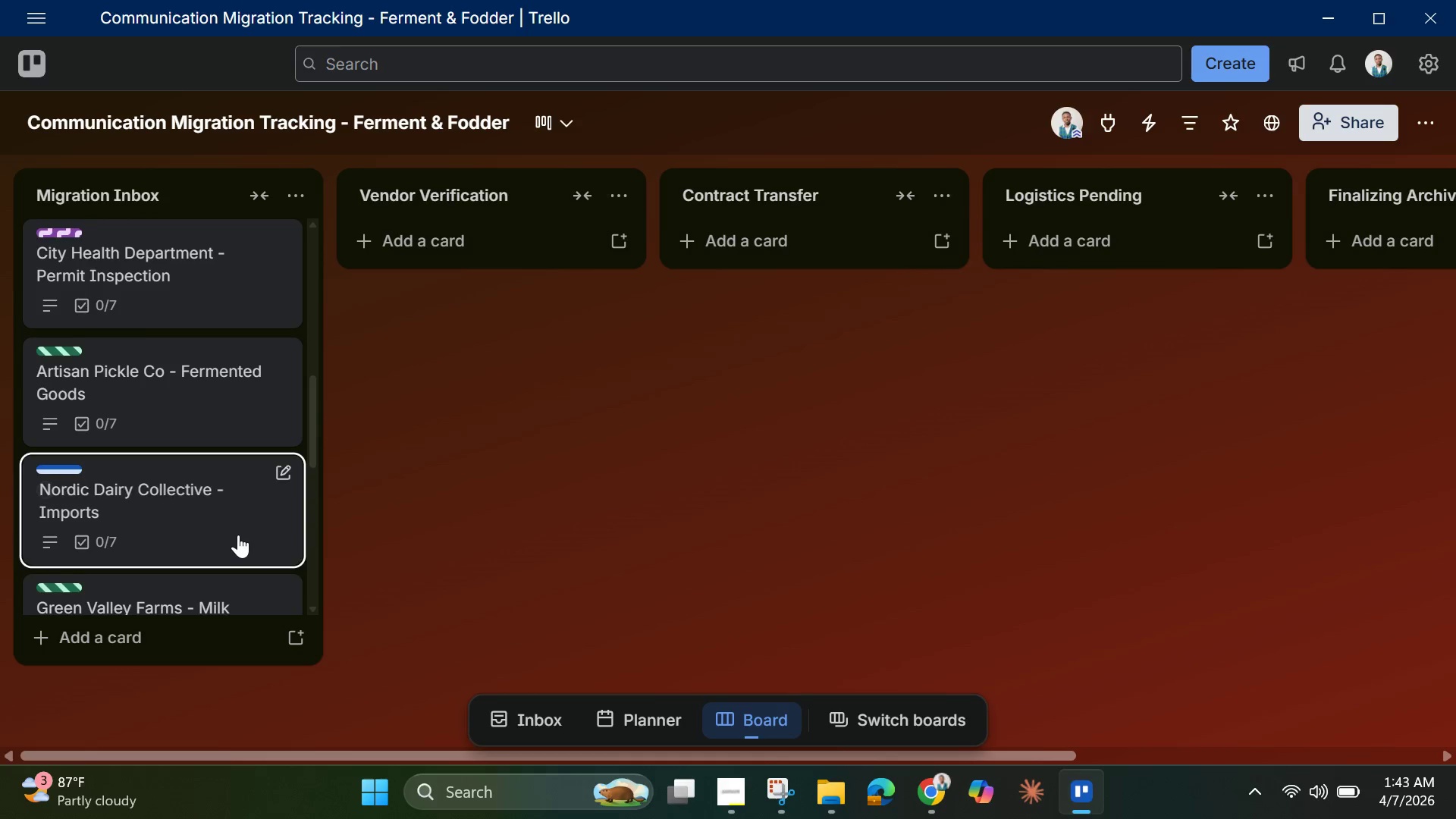 
scroll: coordinate [238, 535], scroll_direction: down, amount: 5.0
 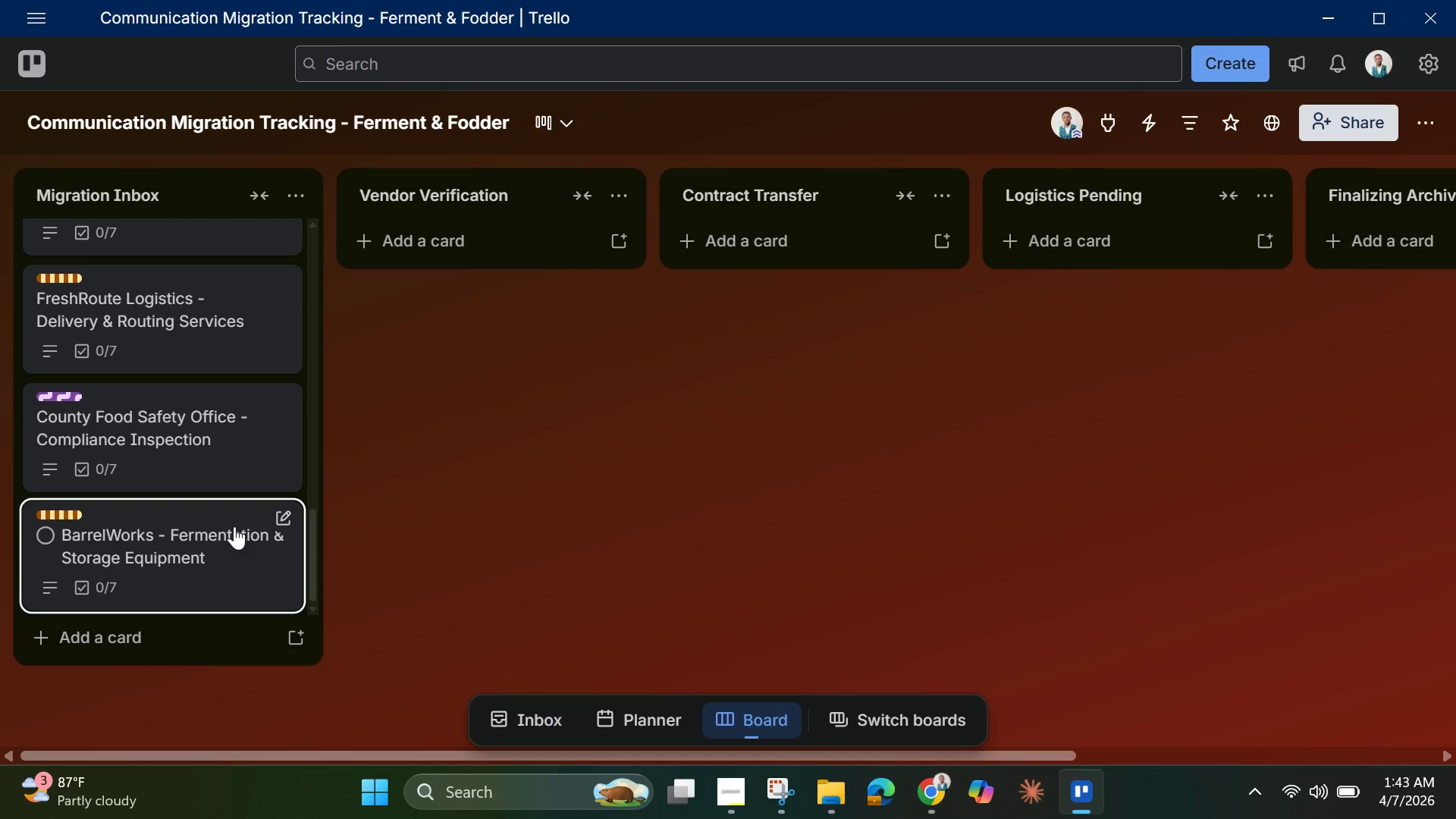 
scroll: coordinate [219, 503], scroll_direction: up, amount: 5.0
 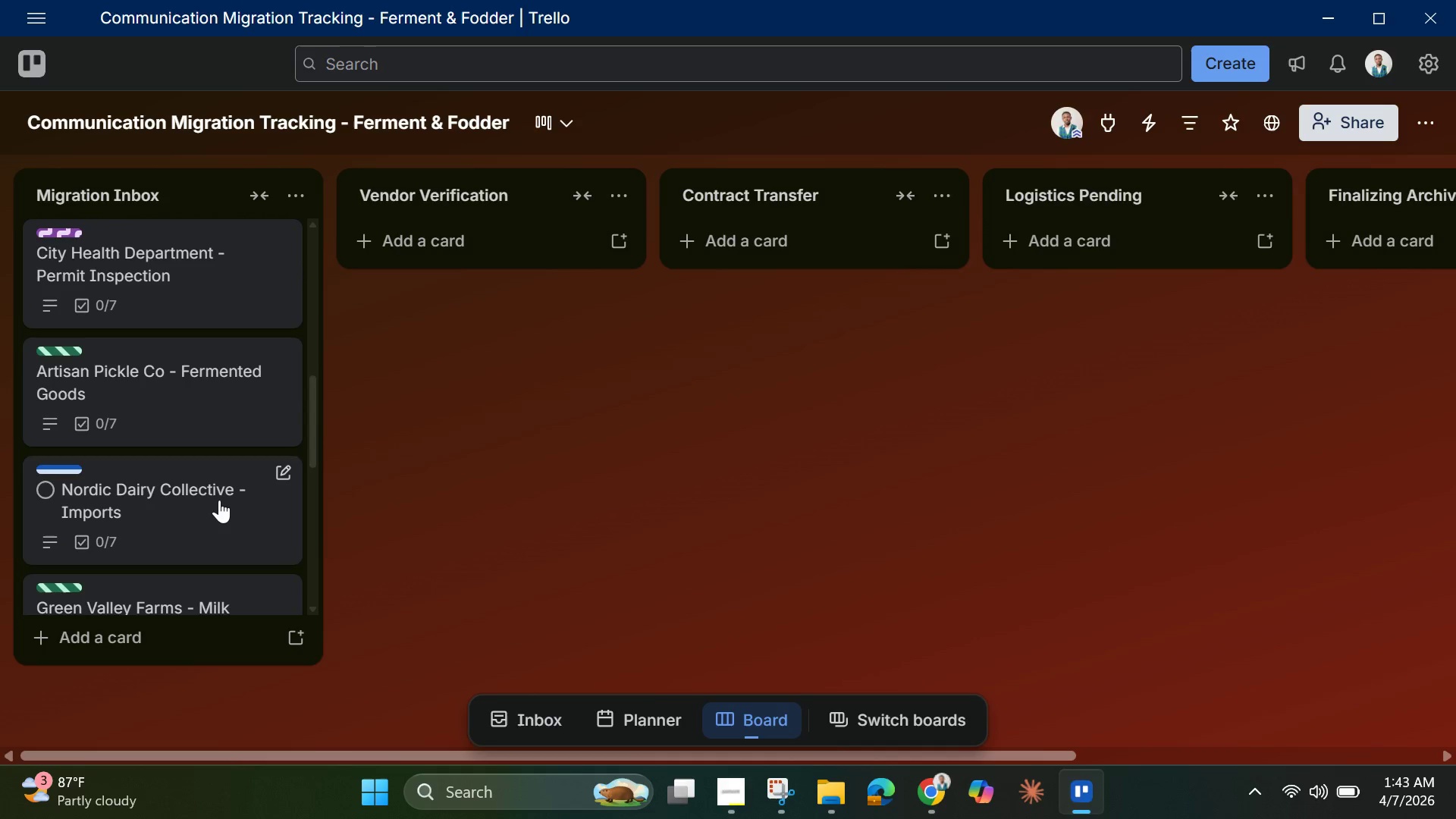 
scroll: coordinate [219, 500], scroll_direction: down, amount: 4.0
 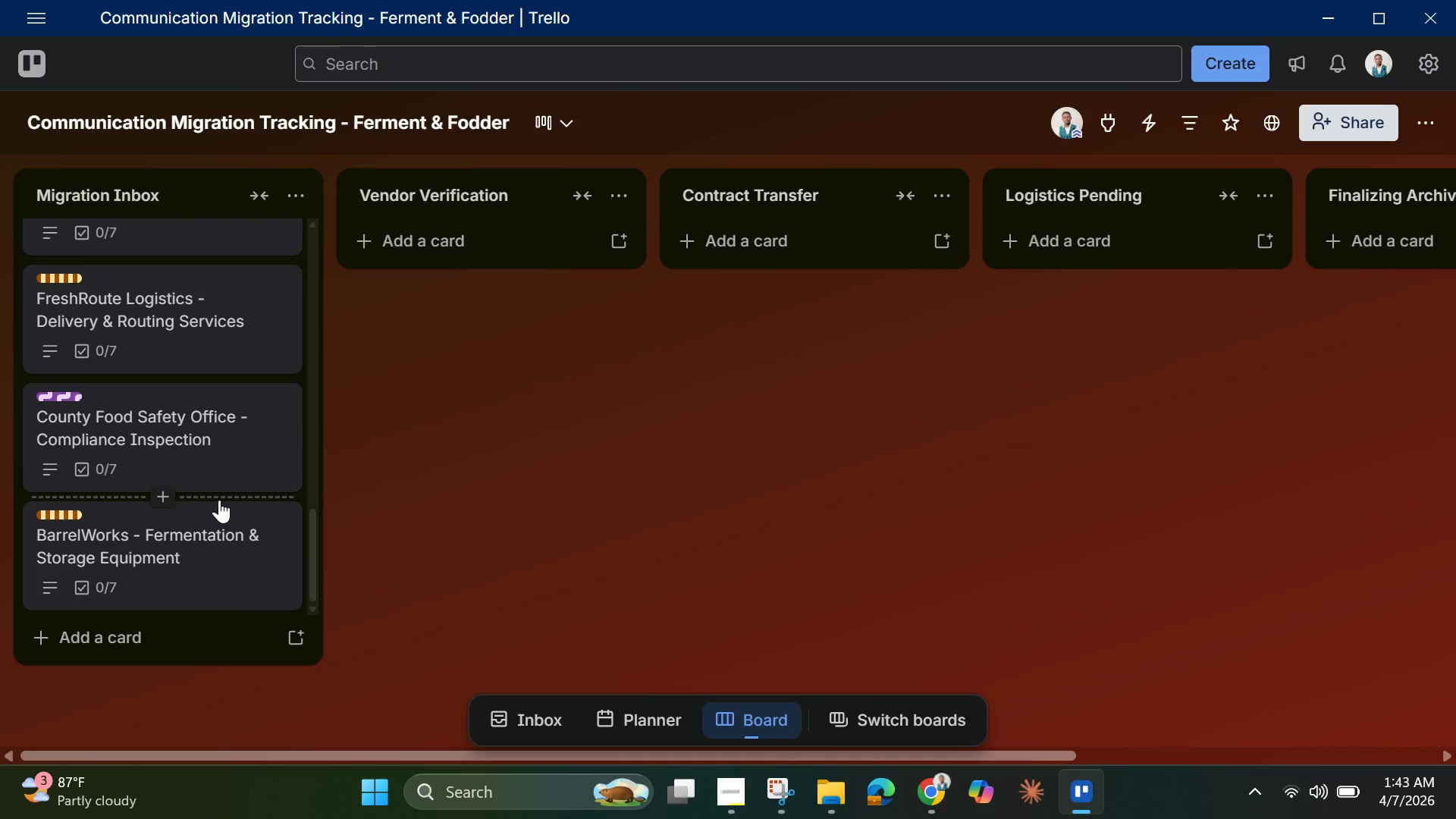 
scroll: coordinate [219, 500], scroll_direction: up, amount: 4.0
 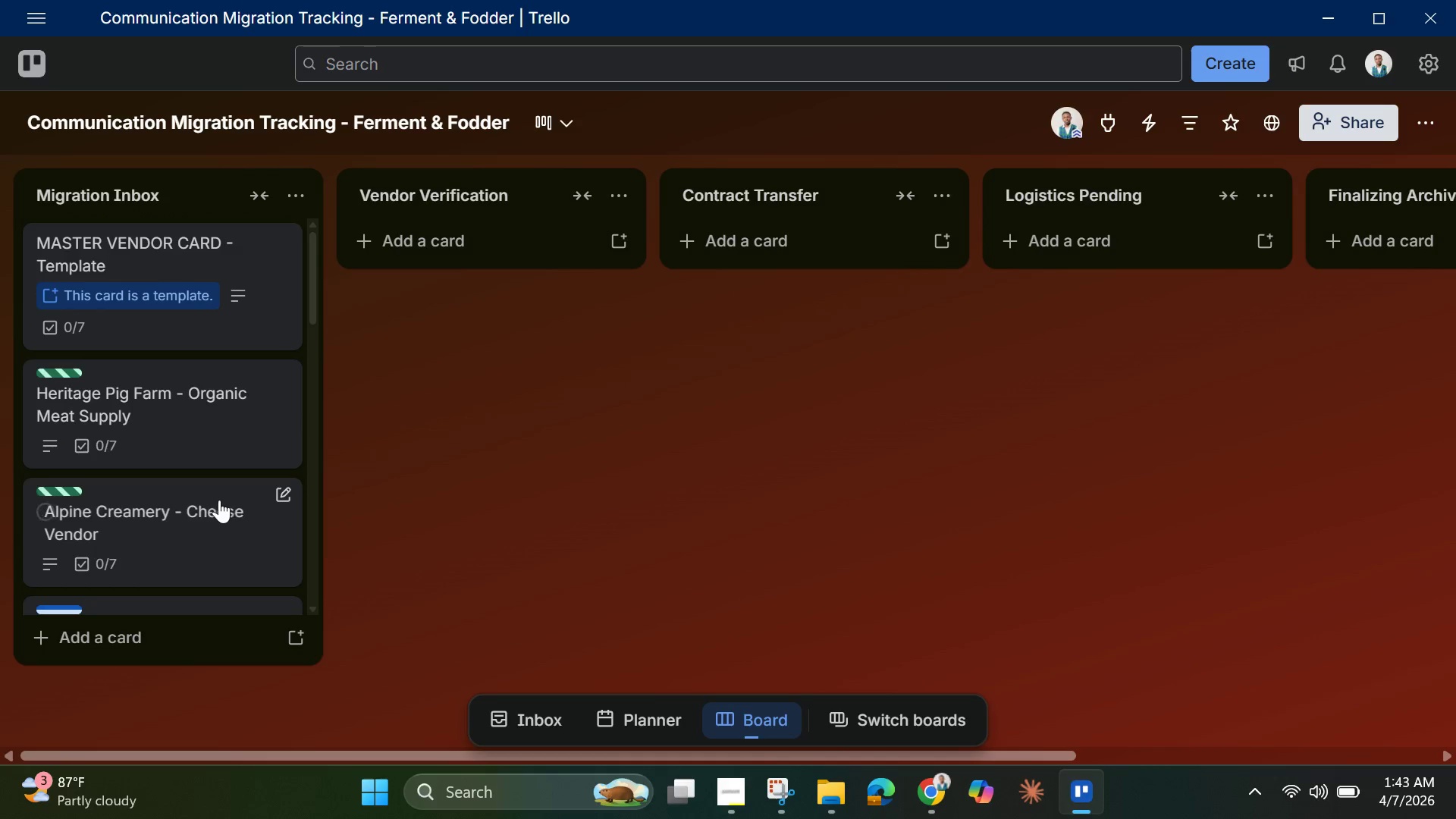 
scroll: coordinate [219, 500], scroll_direction: down, amount: 1.0
 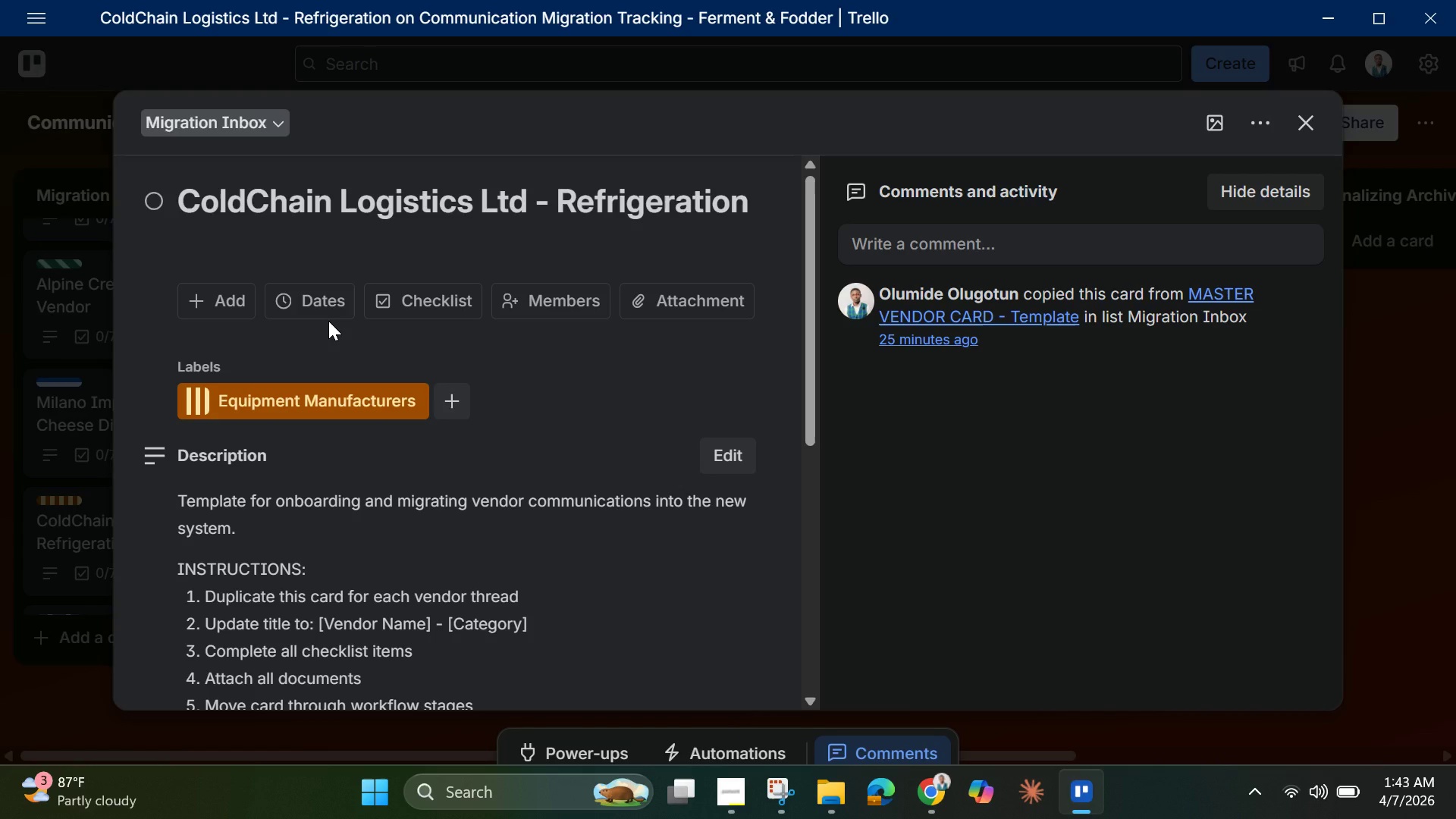 
wait(9.83)
 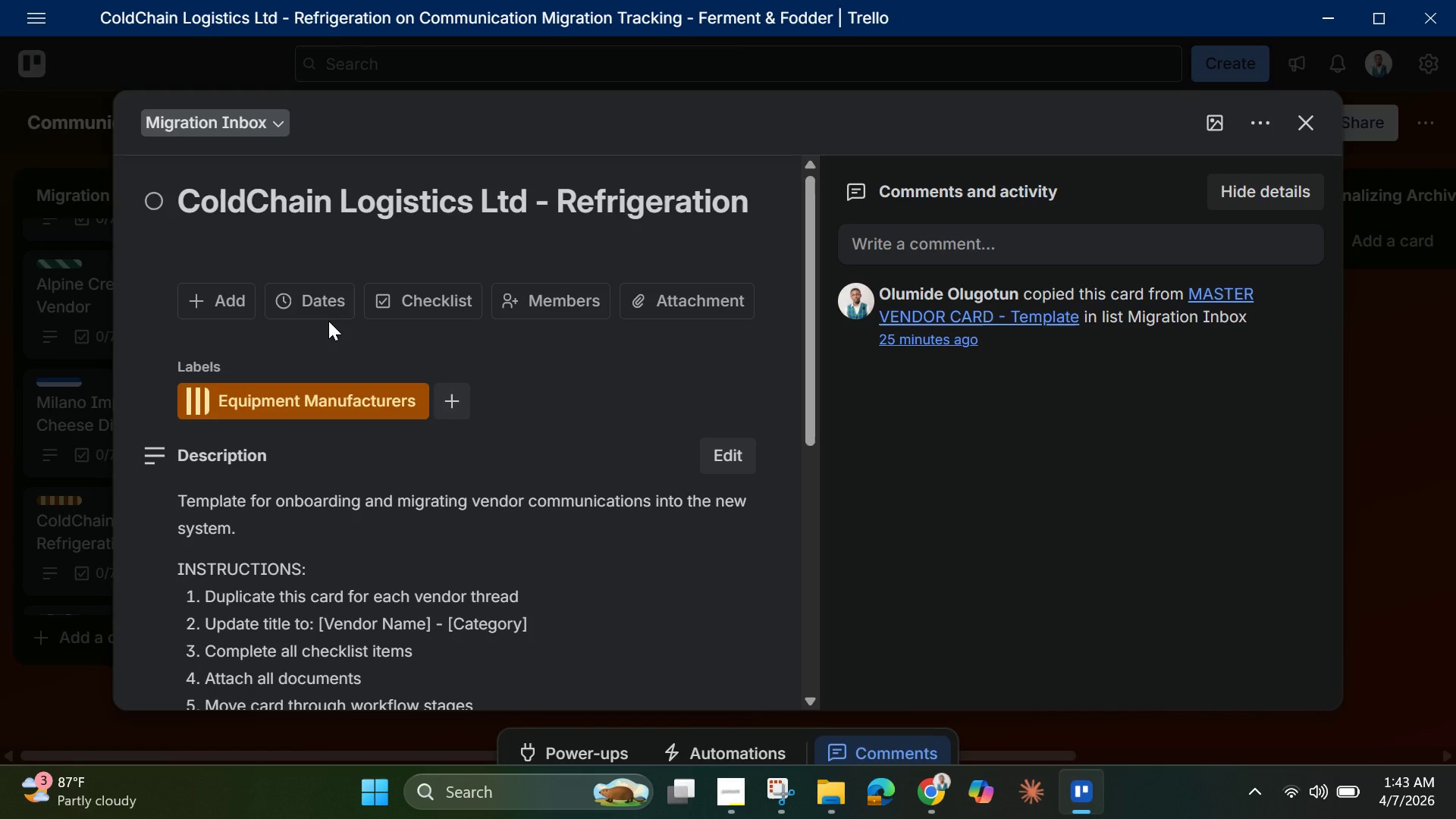 
left_click([762, 216])
 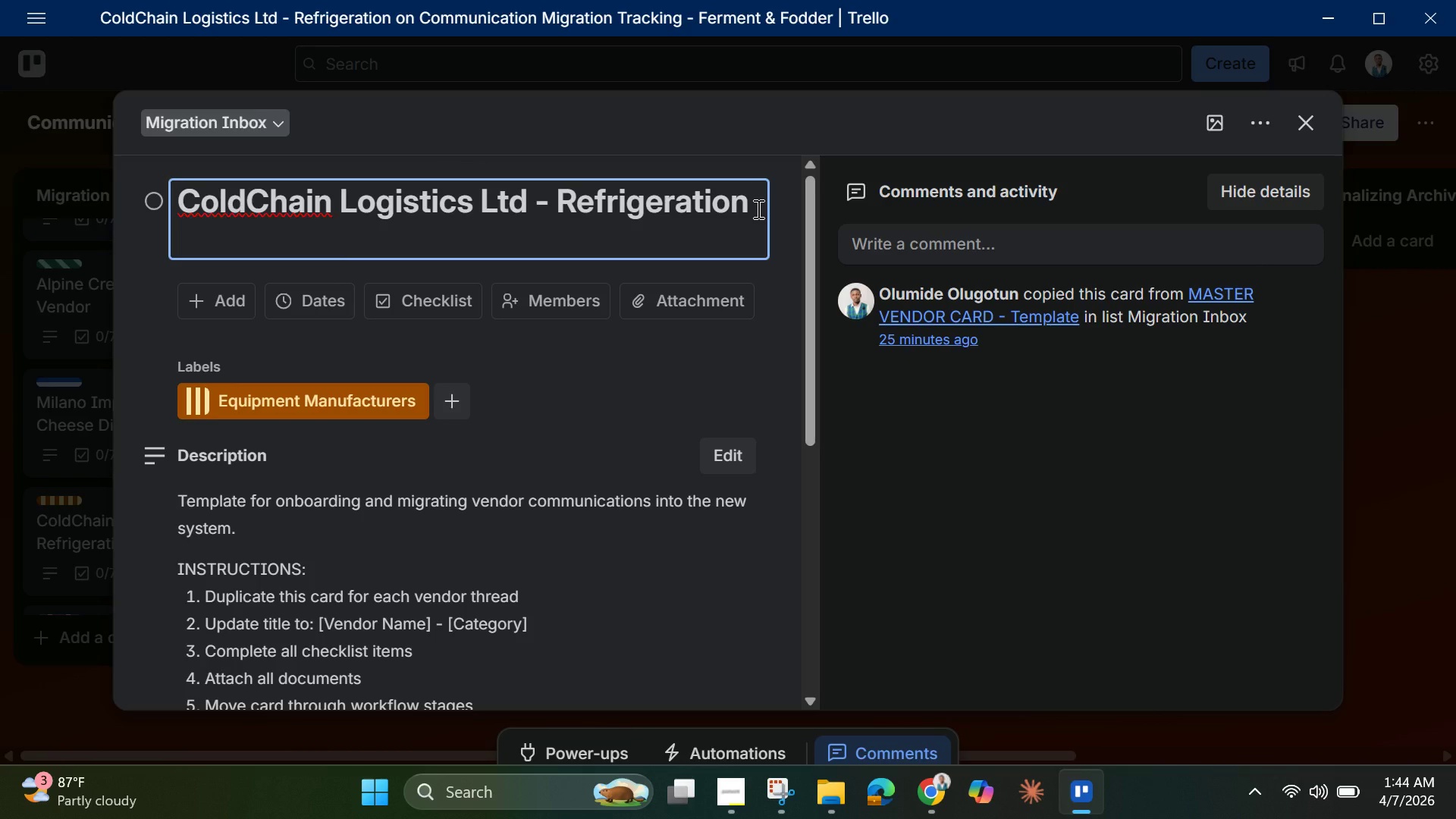 
wait(5.45)
 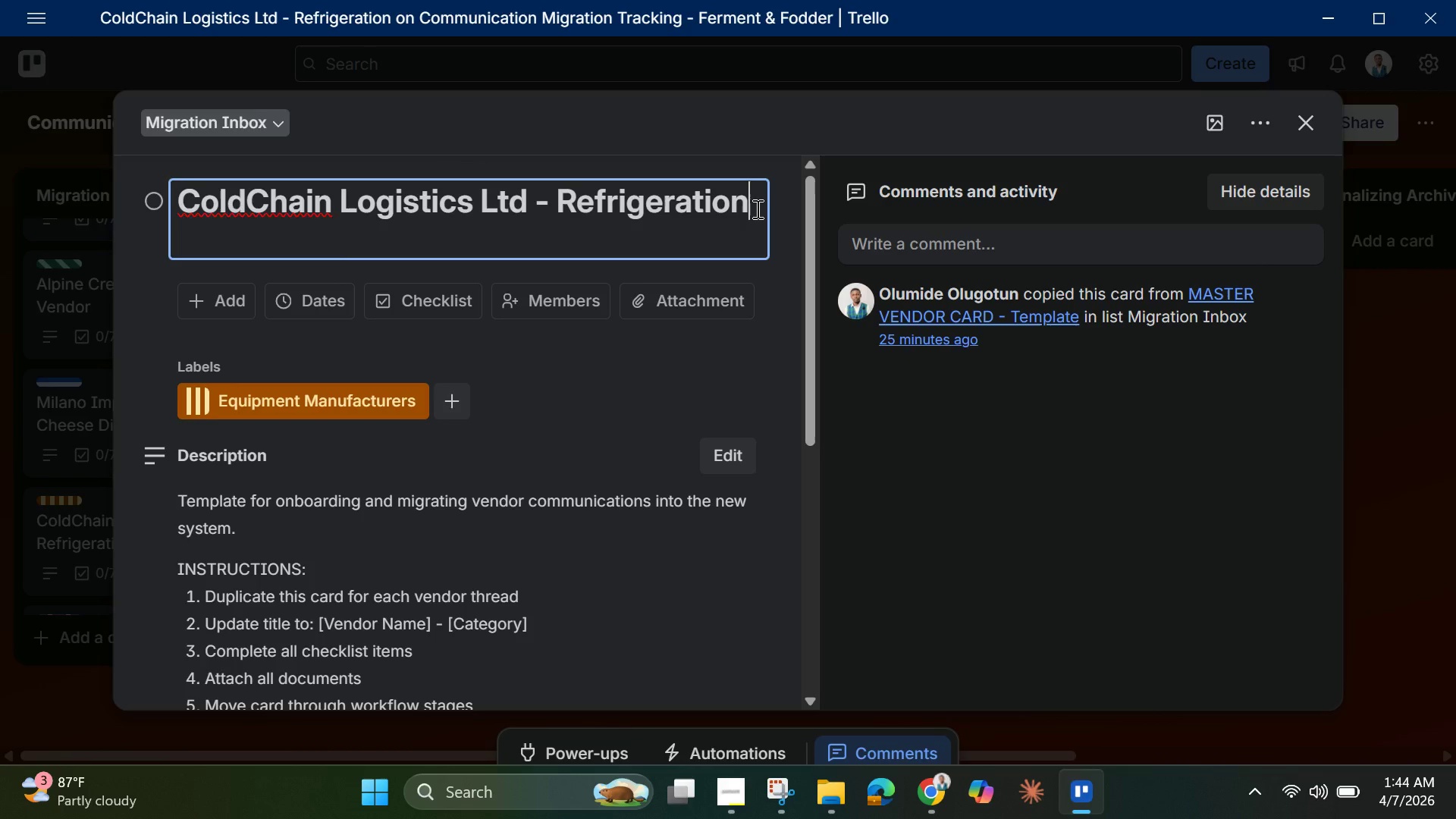 
key(Backspace)
key(Backspace)
key(Backspace)
type(ed Transport Services)
 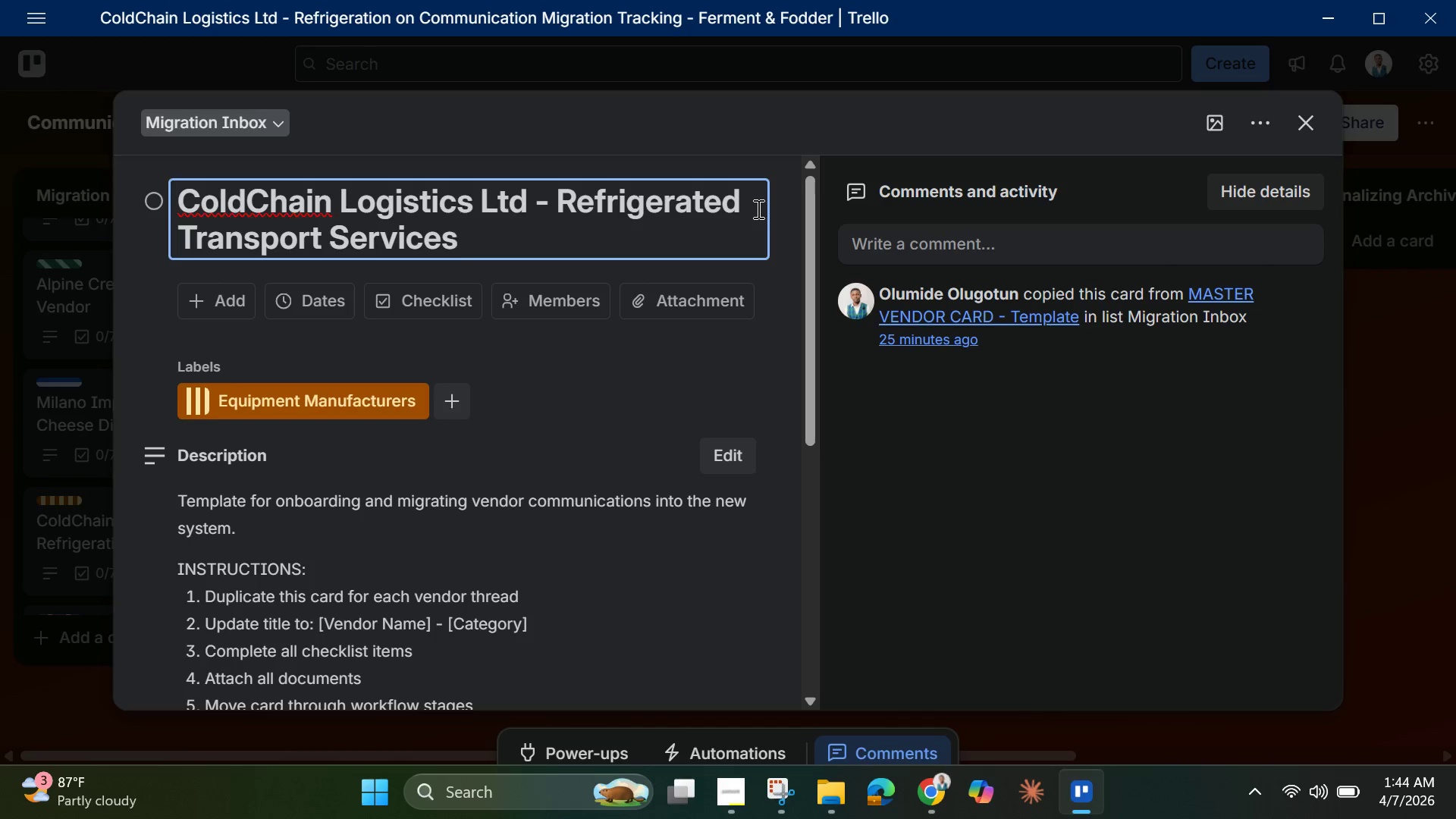 
key(Enter)
 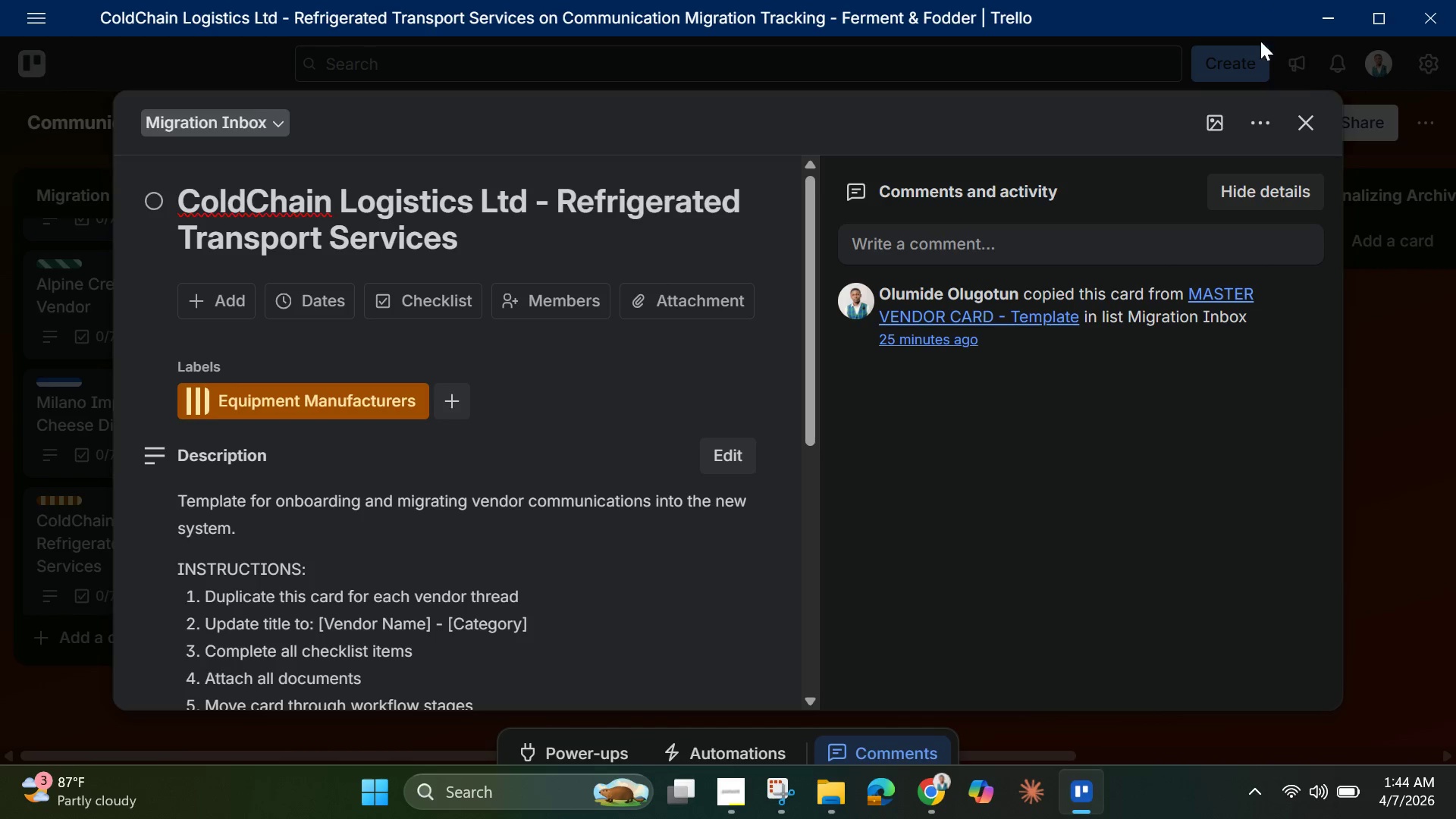 
left_click([1309, 124])
 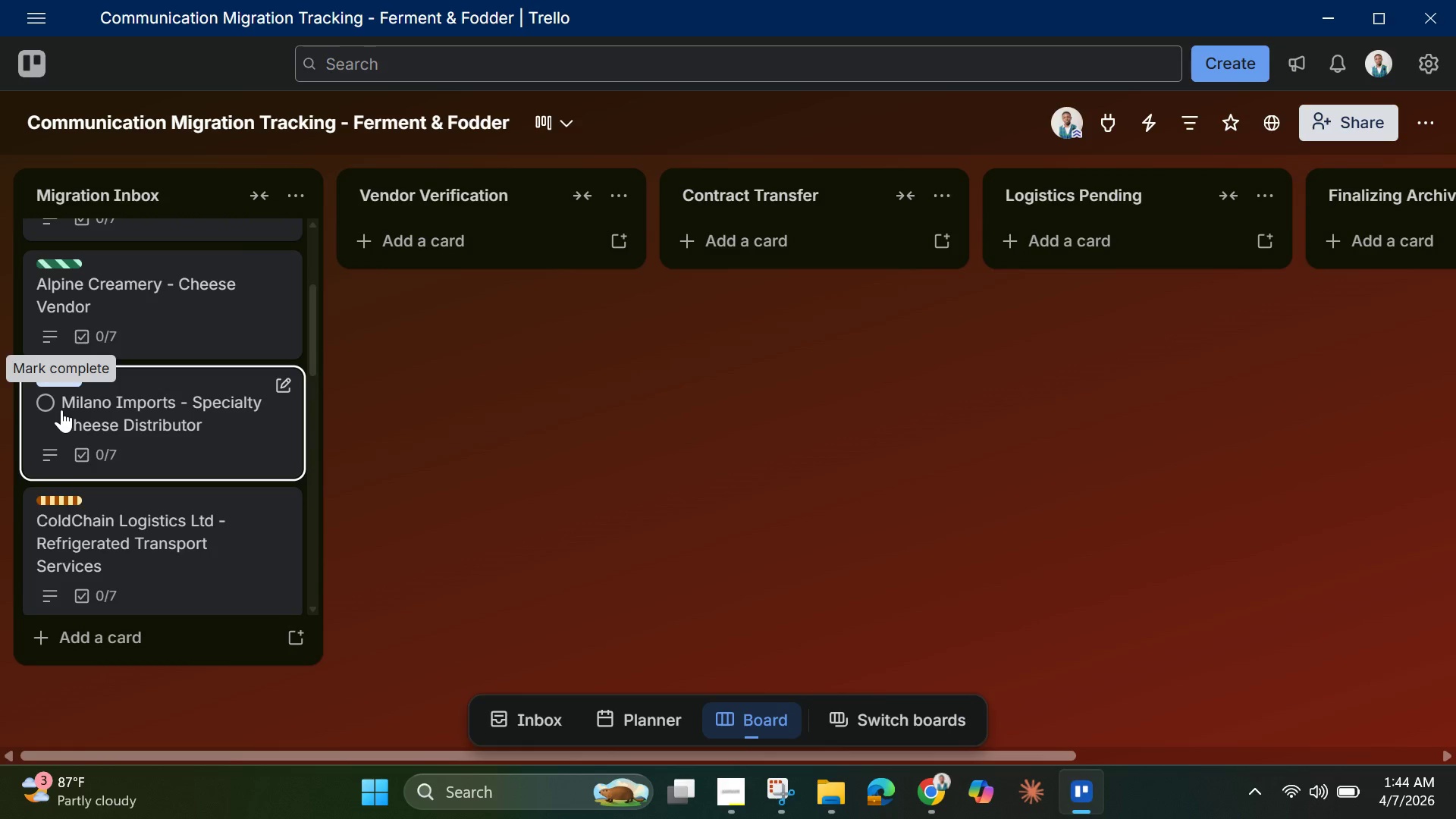 
scroll: coordinate [67, 413], scroll_direction: down, amount: 2.0
 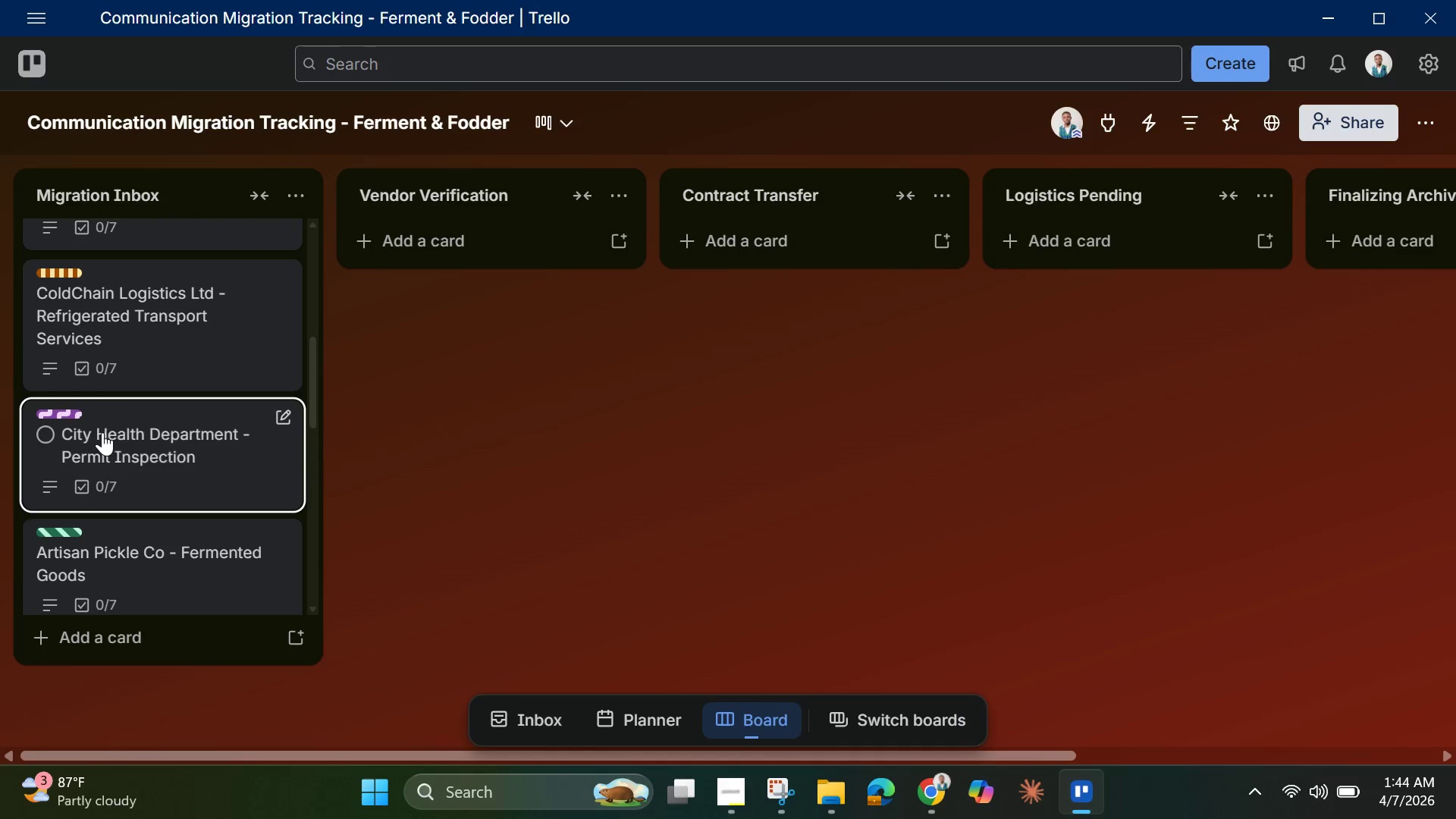 
scroll: coordinate [104, 435], scroll_direction: up, amount: 1.0
 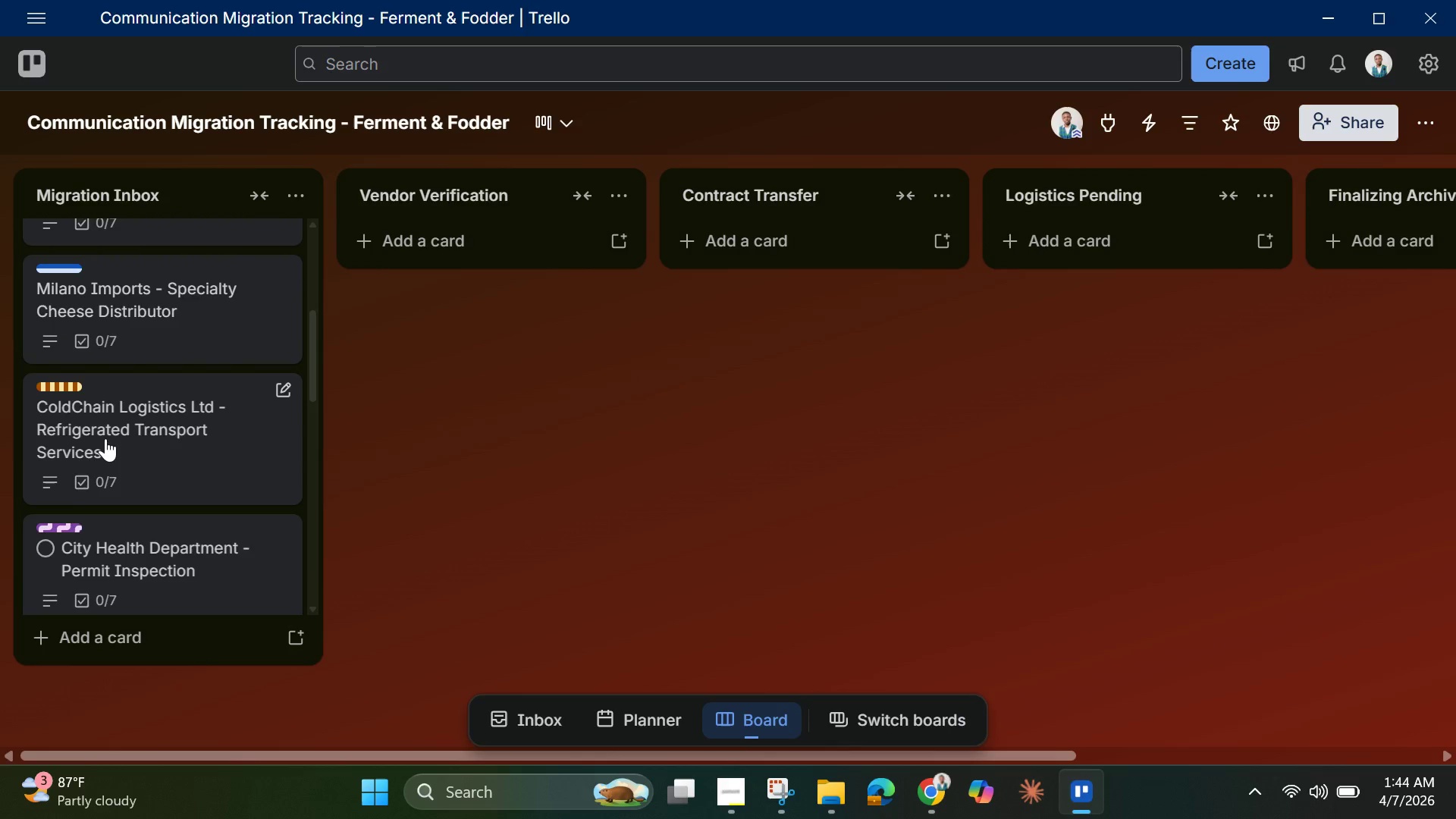 
scroll: coordinate [104, 443], scroll_direction: down, amount: 6.0
 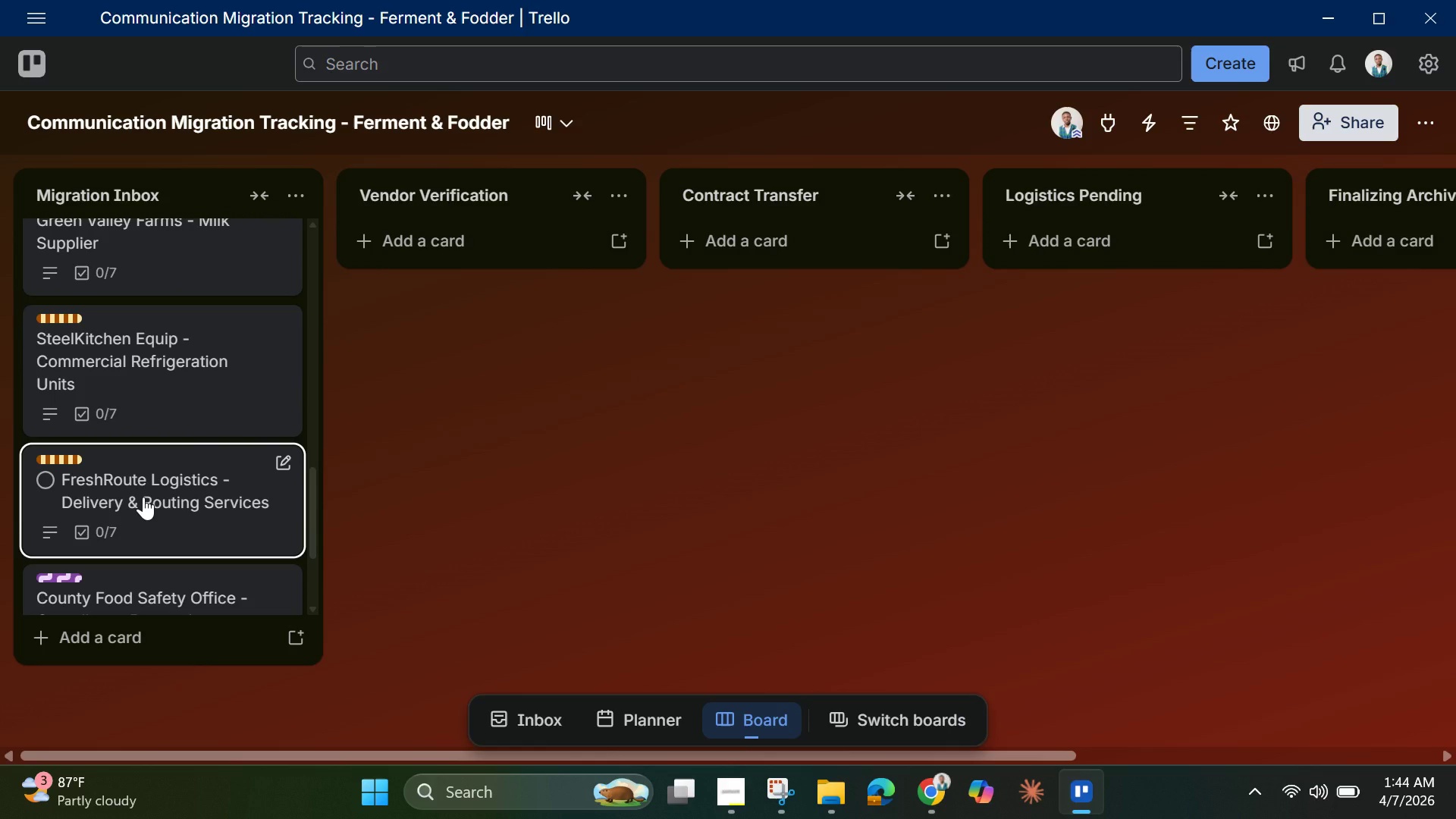 
left_click([143, 497])
 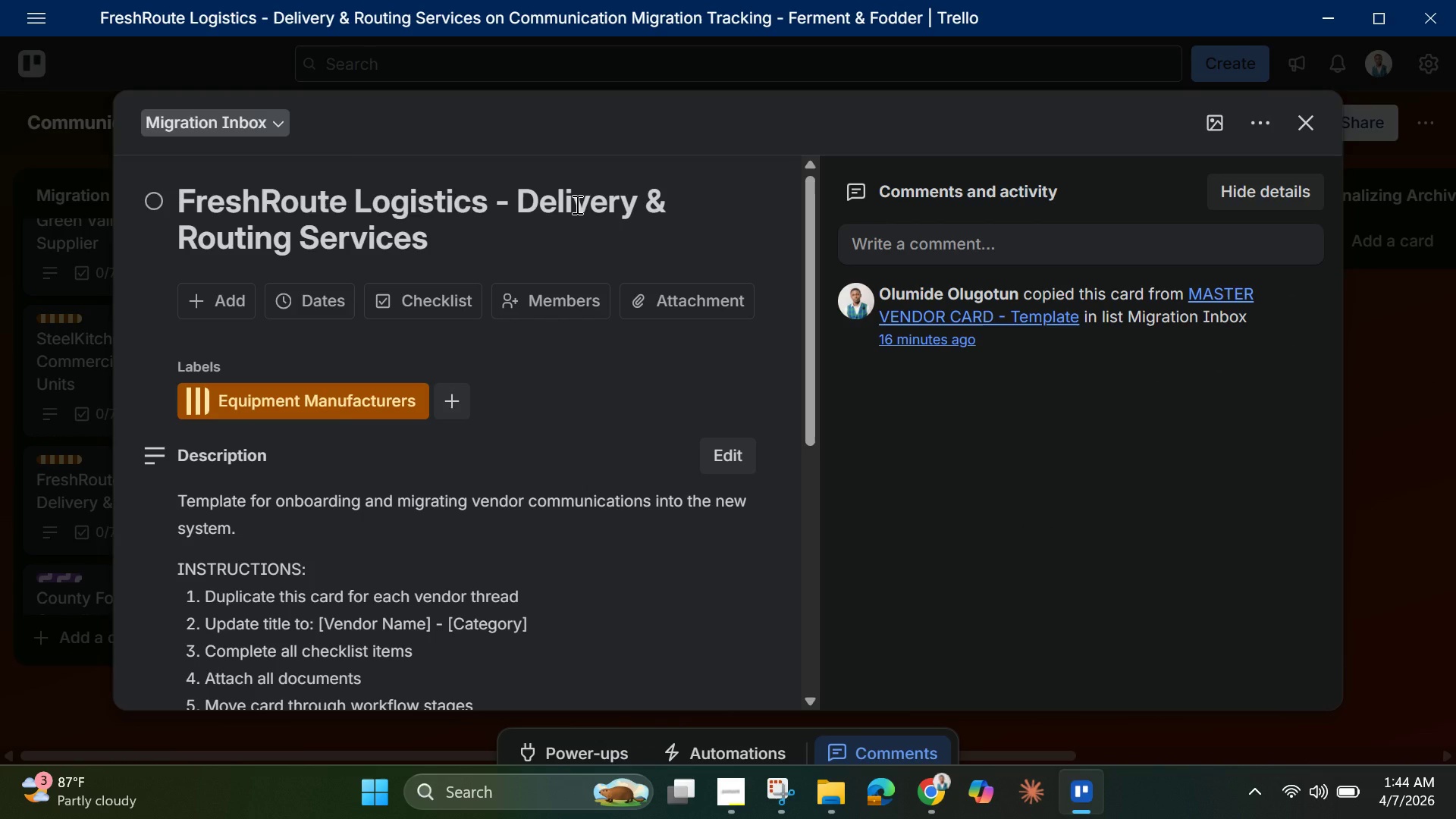 
wait(10.38)
 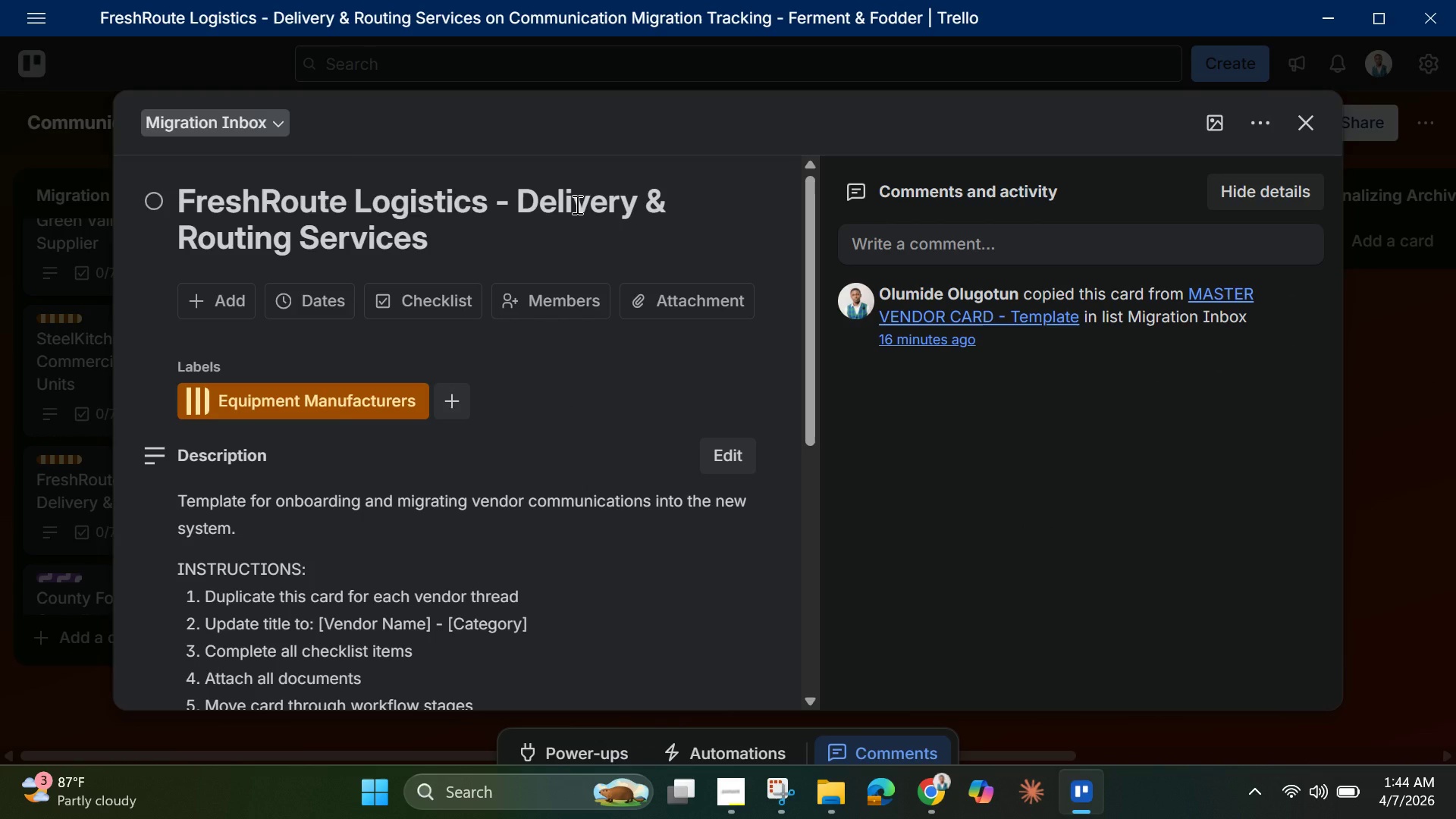 
left_click([1314, 123])
 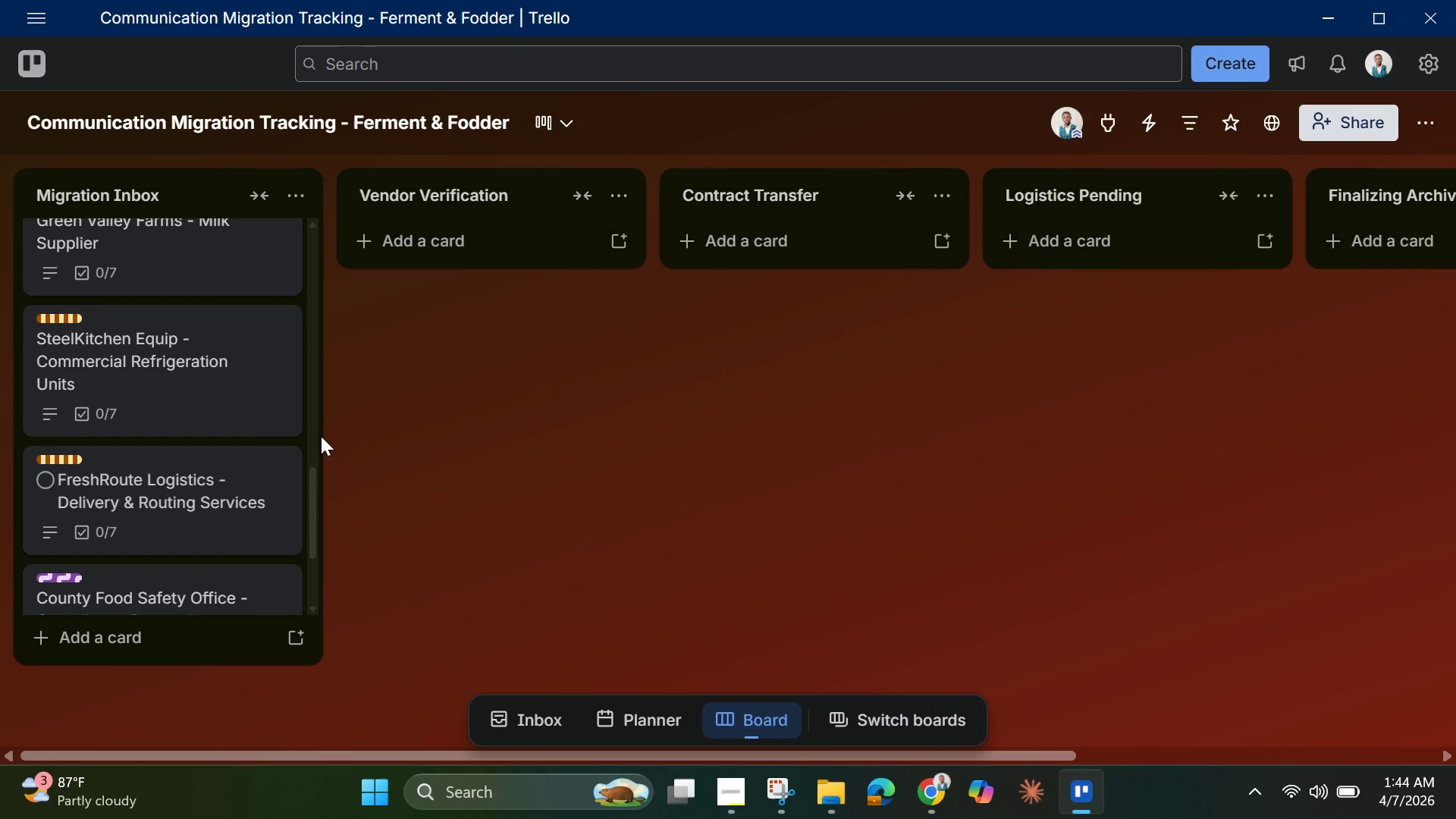 
left_click_drag(start_coordinate=[310, 494], to_coordinate=[314, 379])
 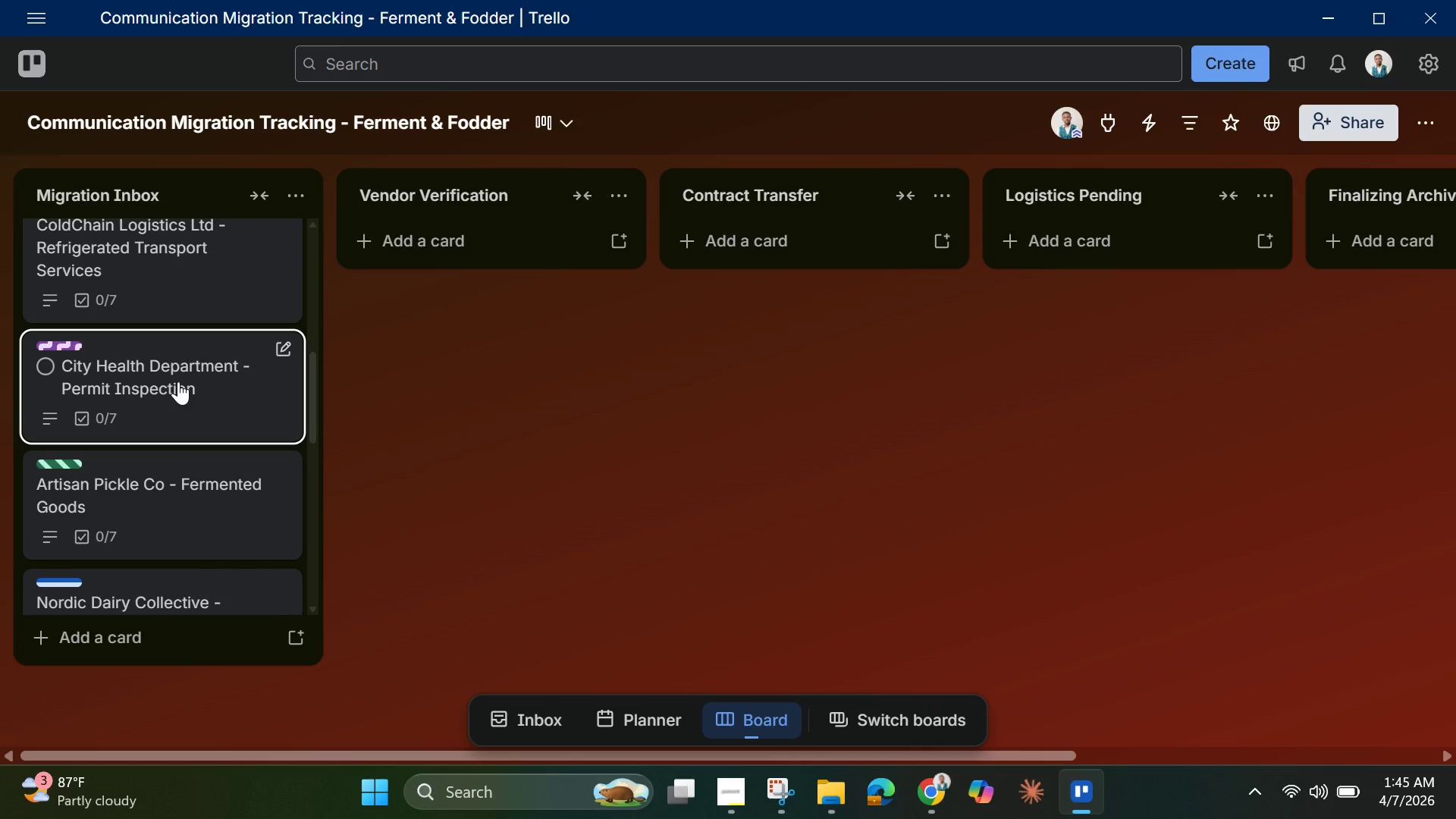 
left_click([178, 381])
 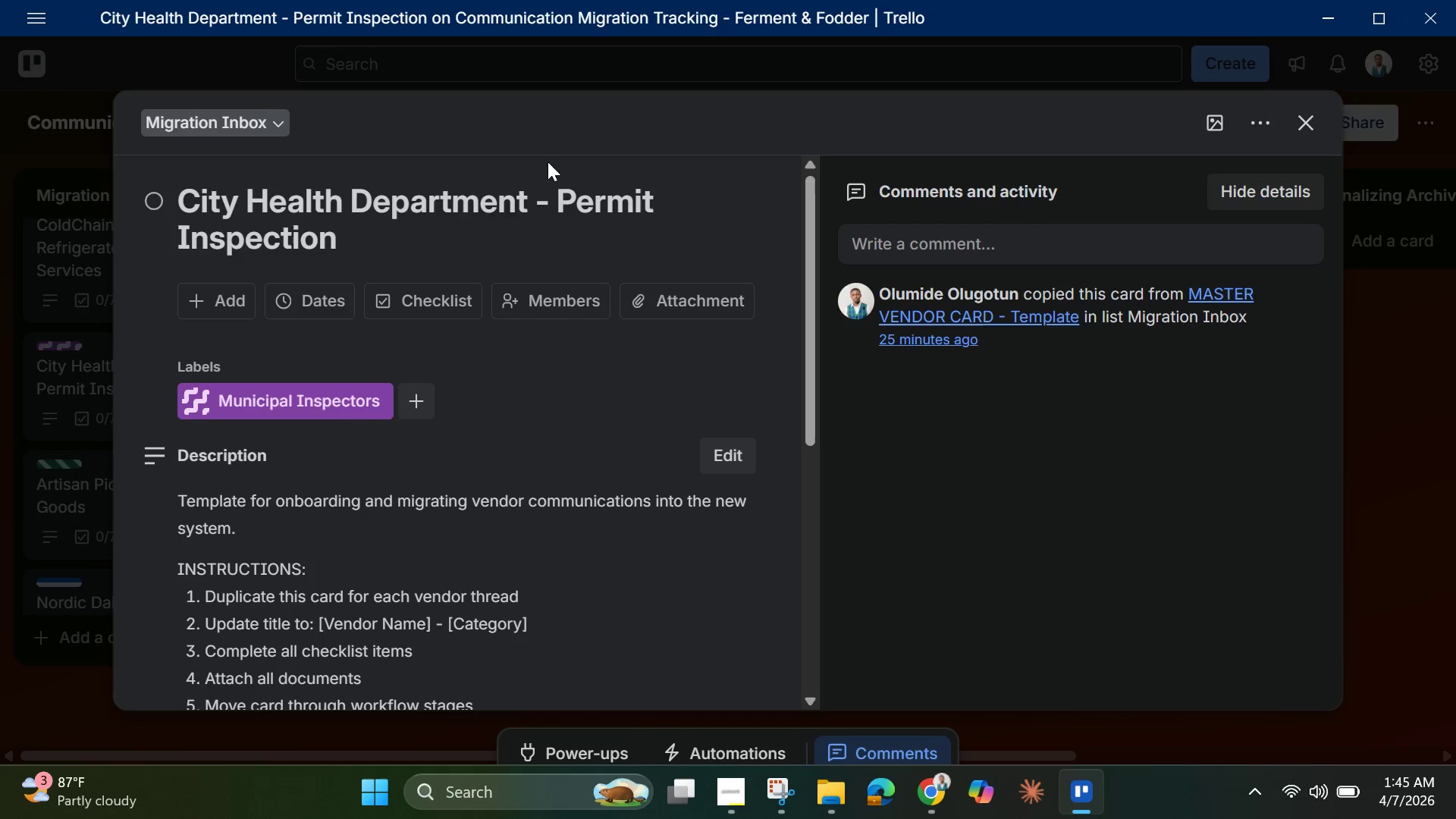 
left_click([563, 196])
 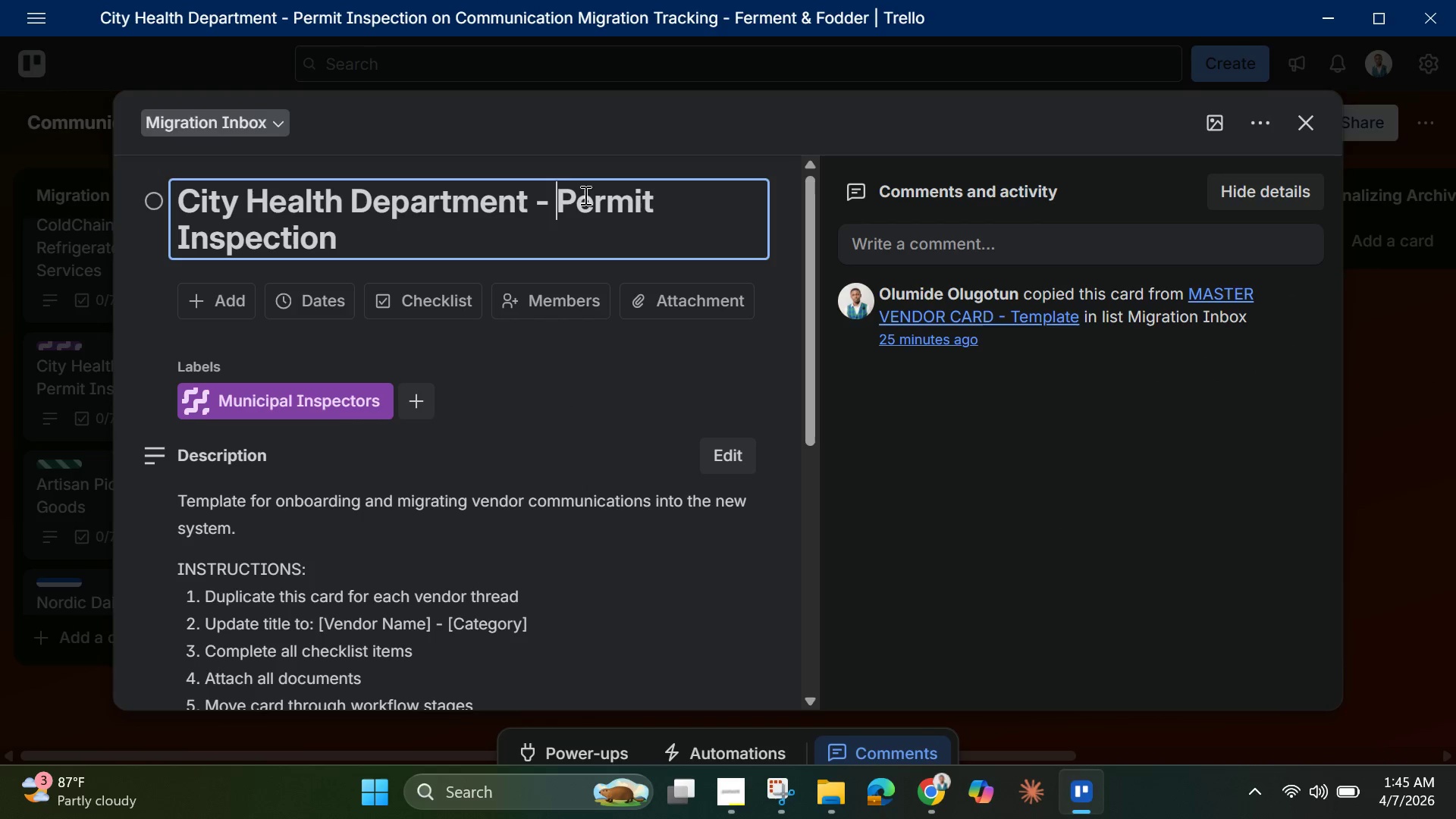 
type(Food )
 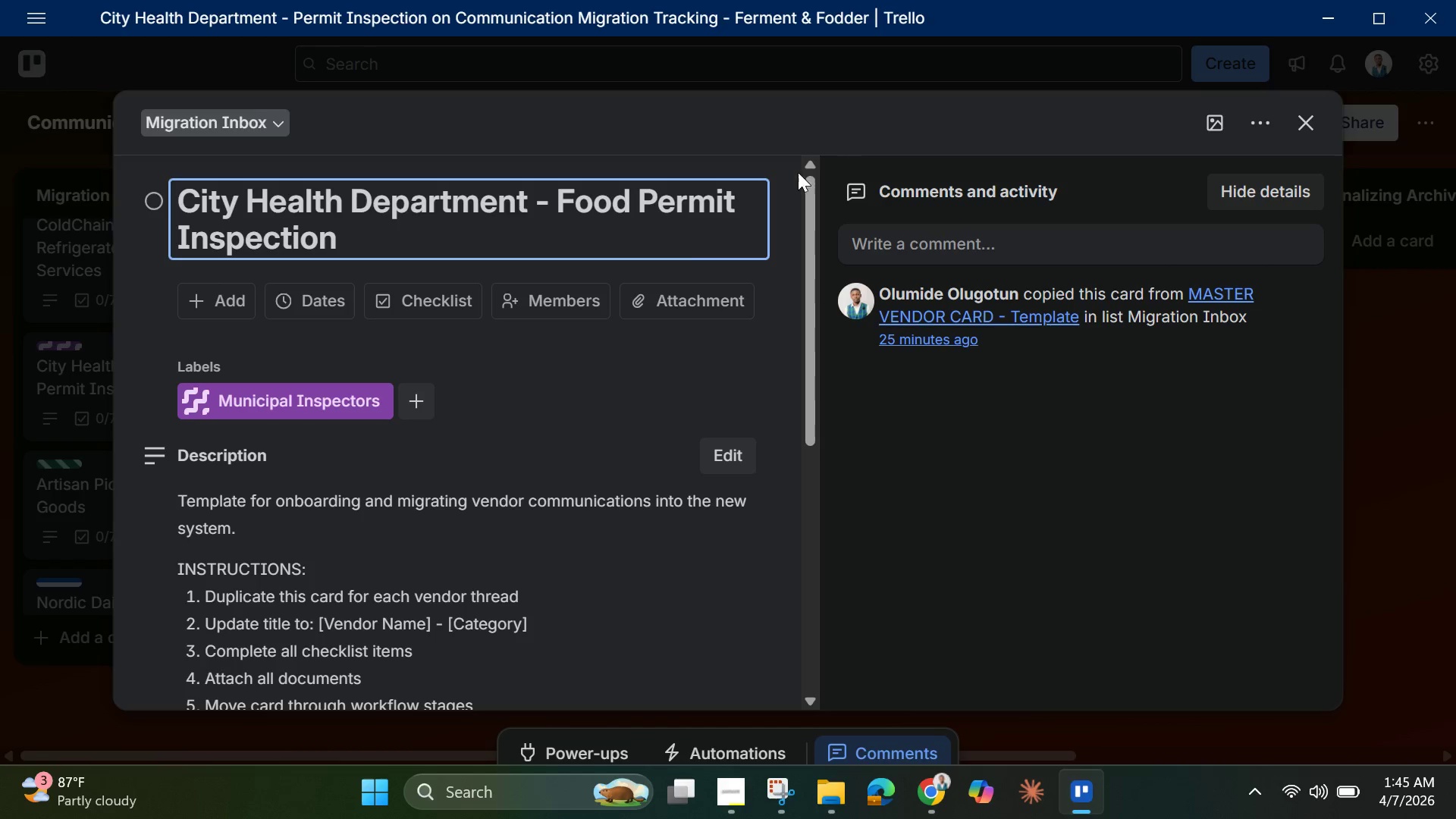 
wait(7.14)
 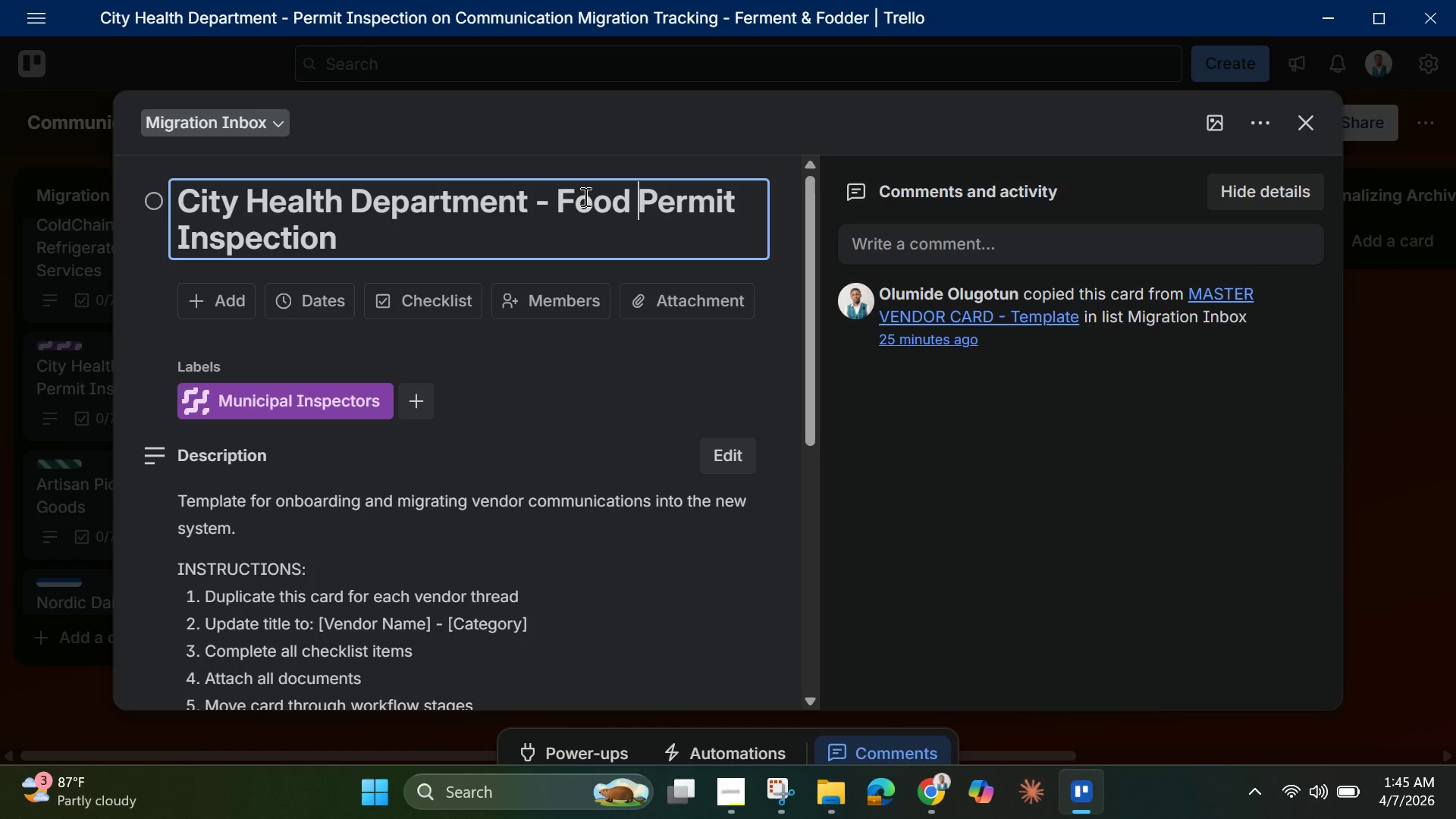 
left_click([1304, 118])
 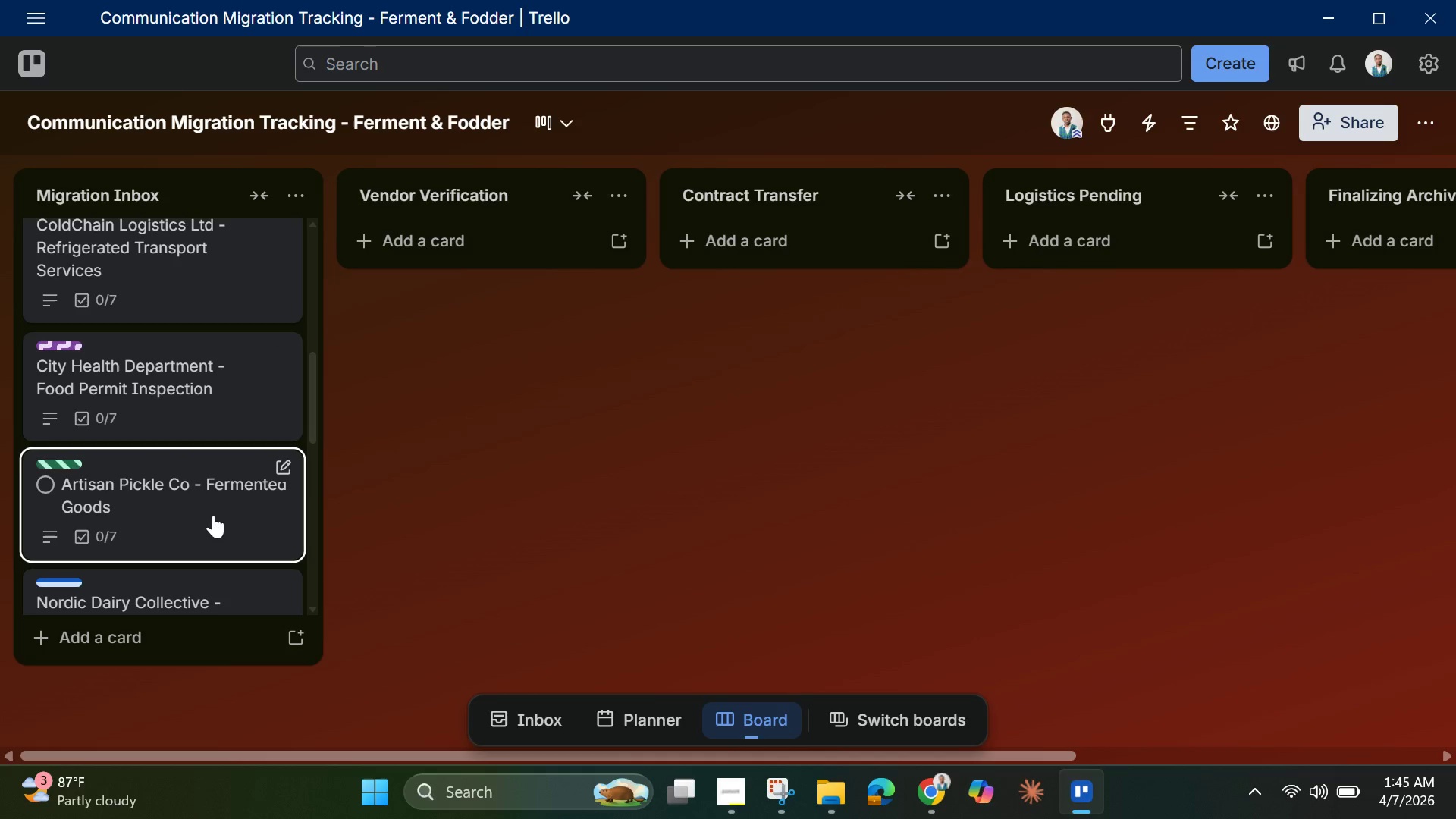 
wait(7.69)
 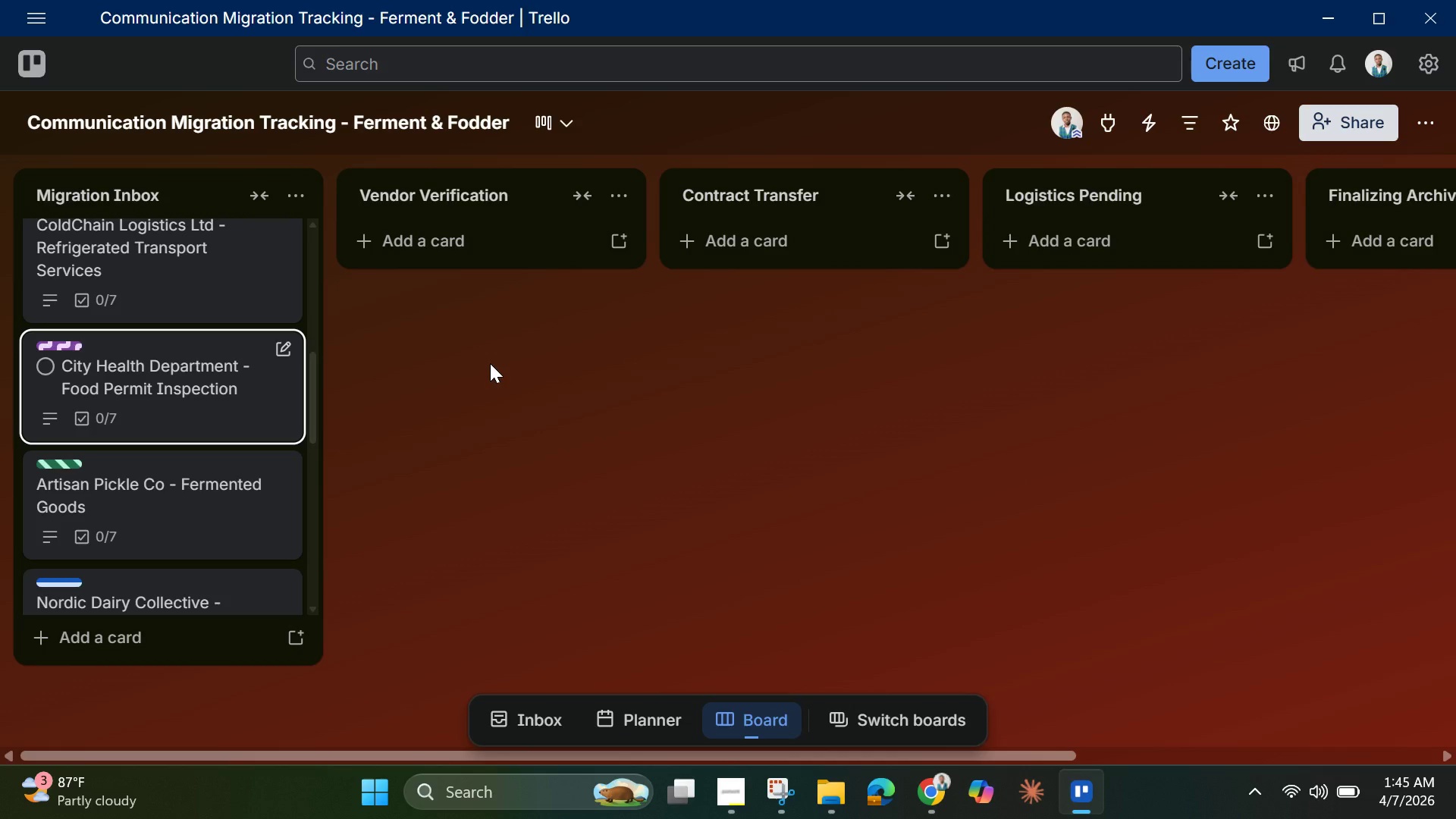 
left_click_drag(start_coordinate=[312, 394], to_coordinate=[309, 545])
 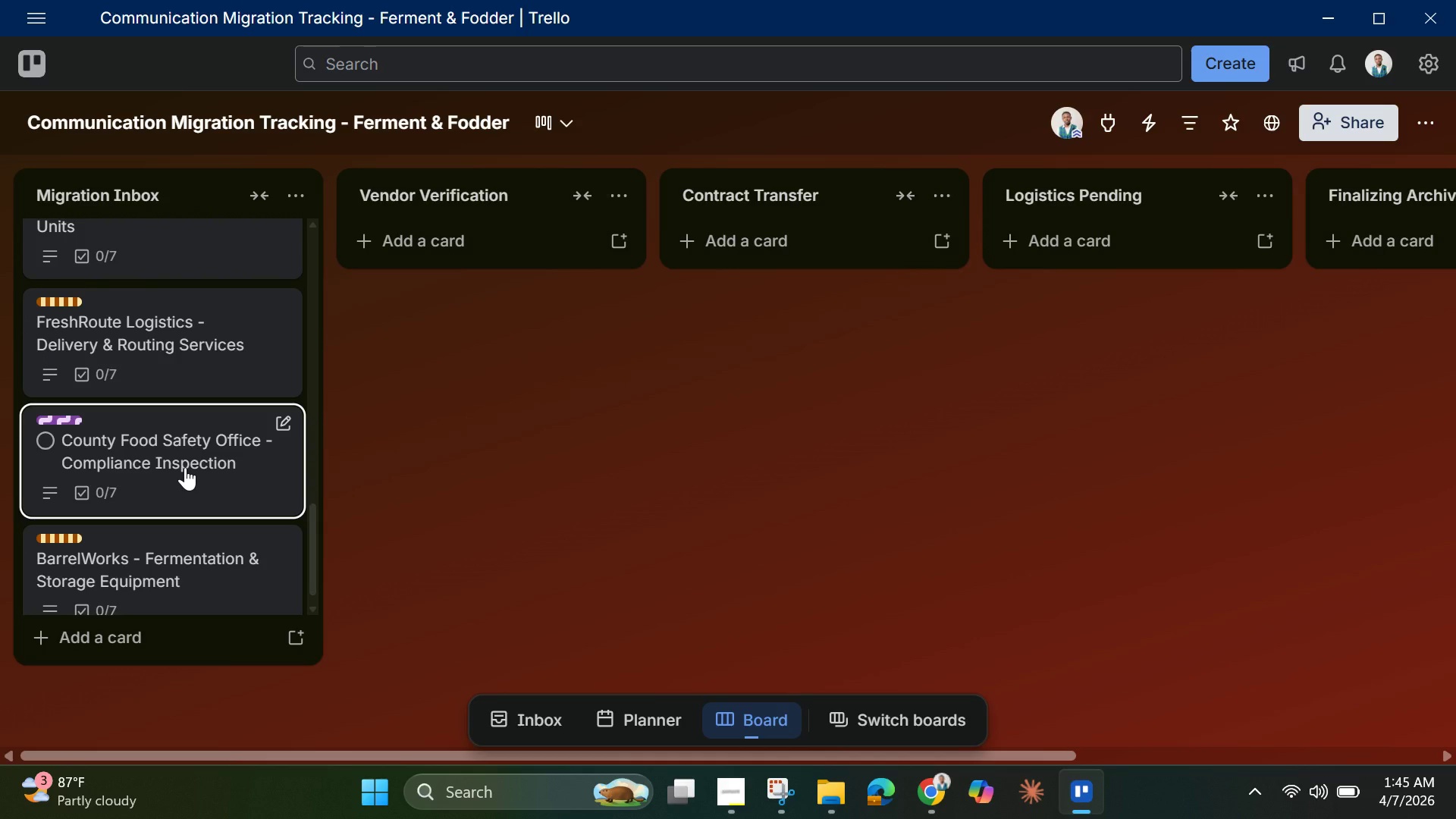 
left_click([185, 467])
 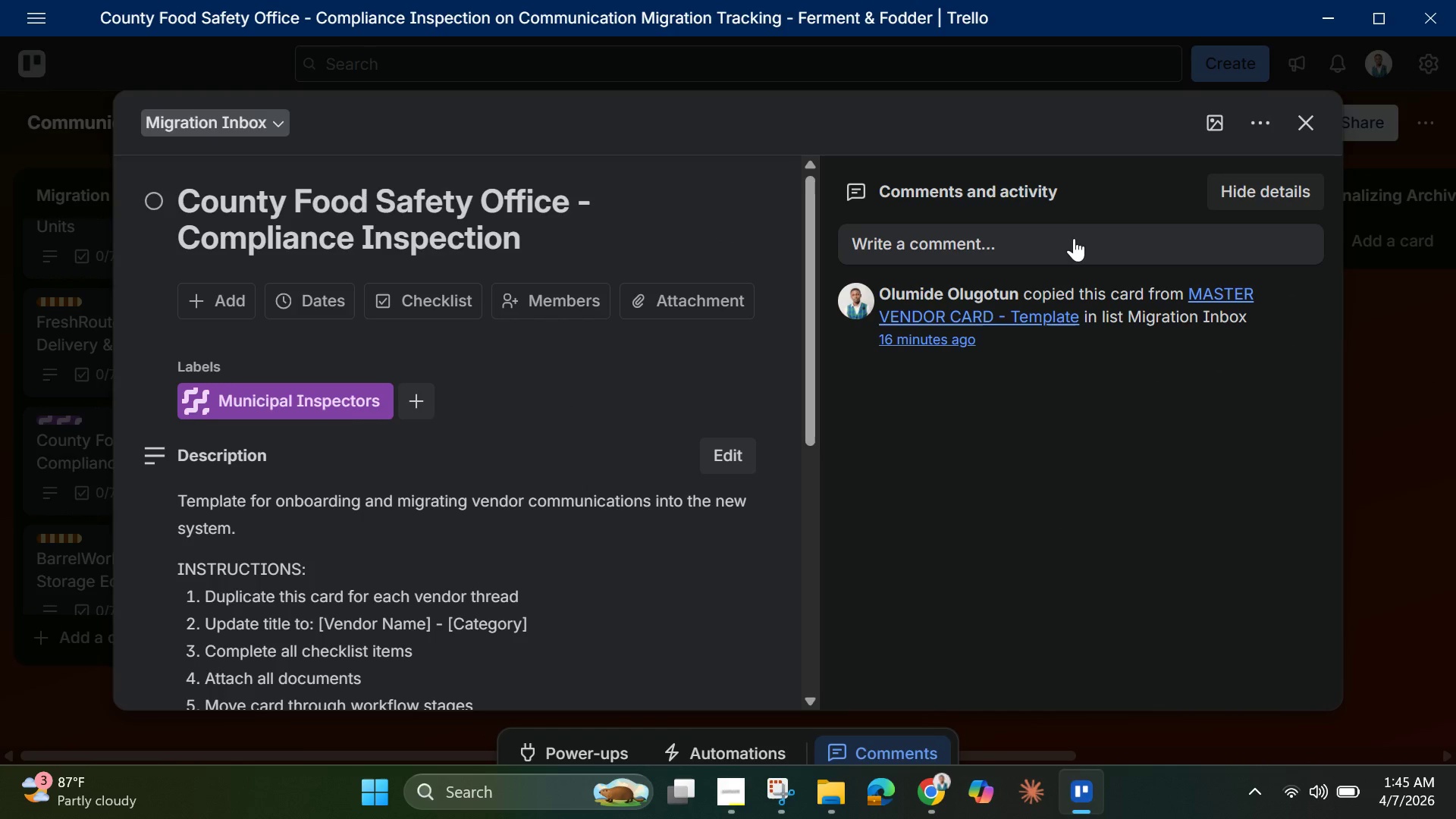 
wait(11.39)
 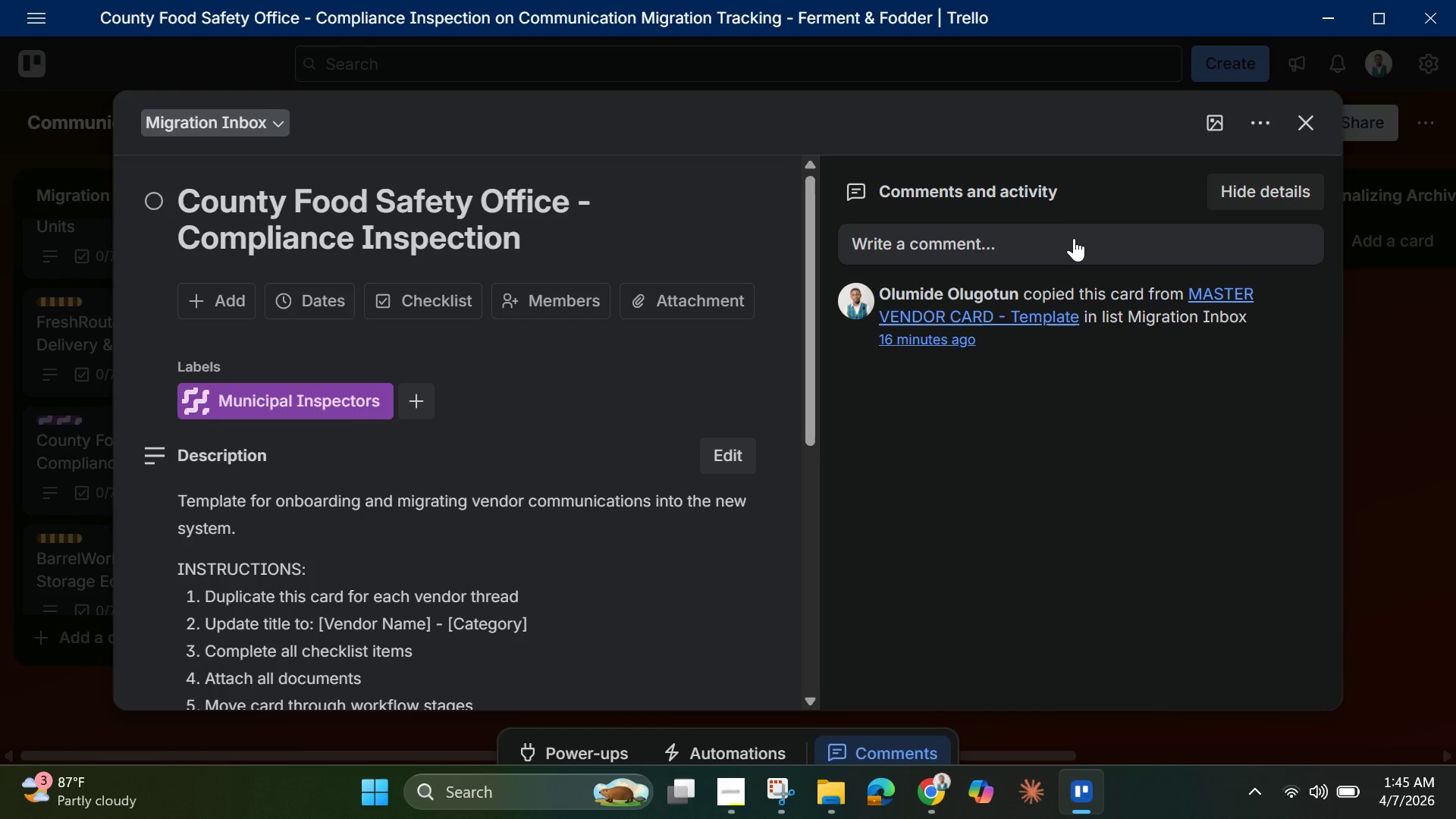 
left_click([1314, 131])
 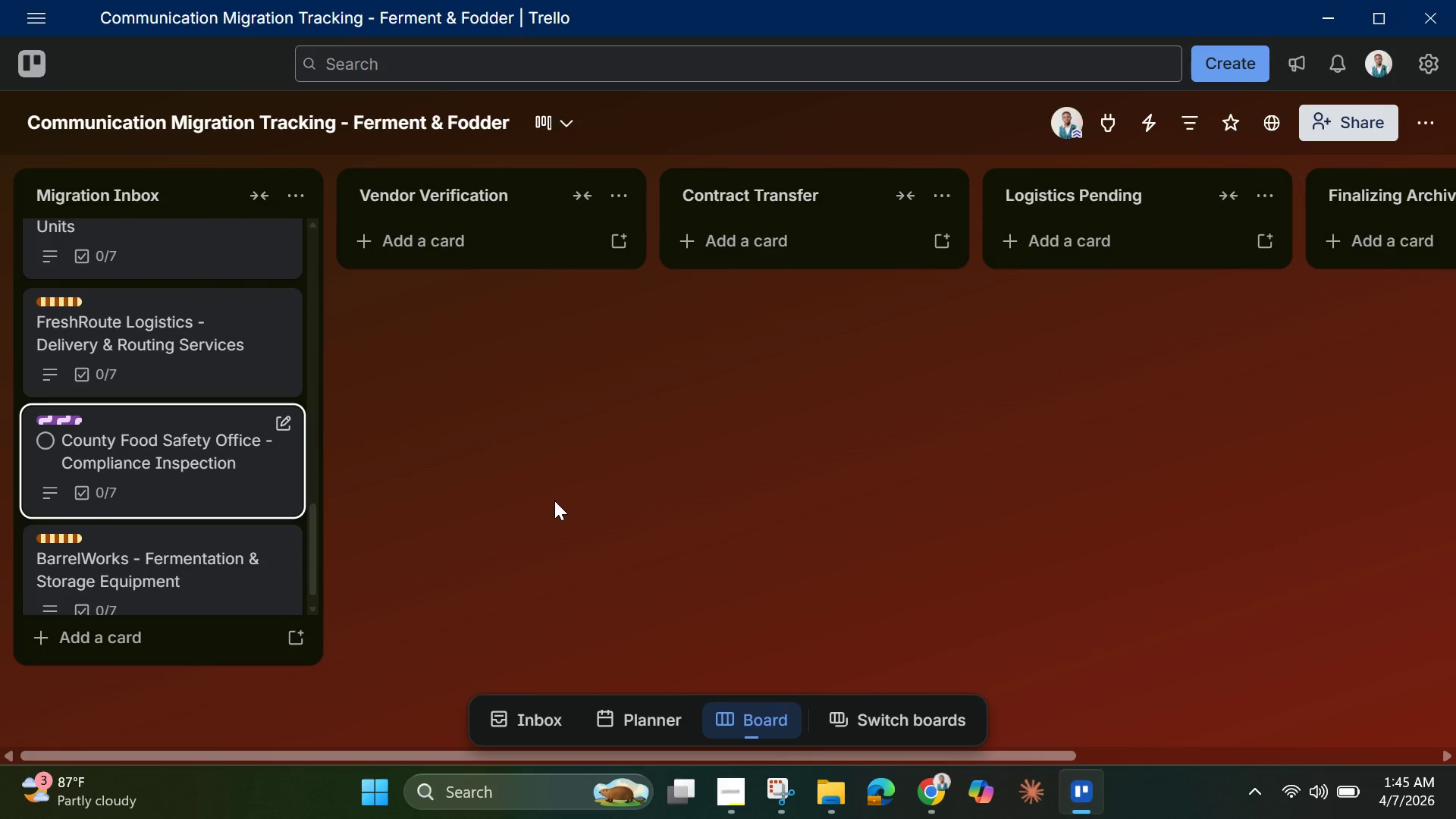 
wait(9.08)
 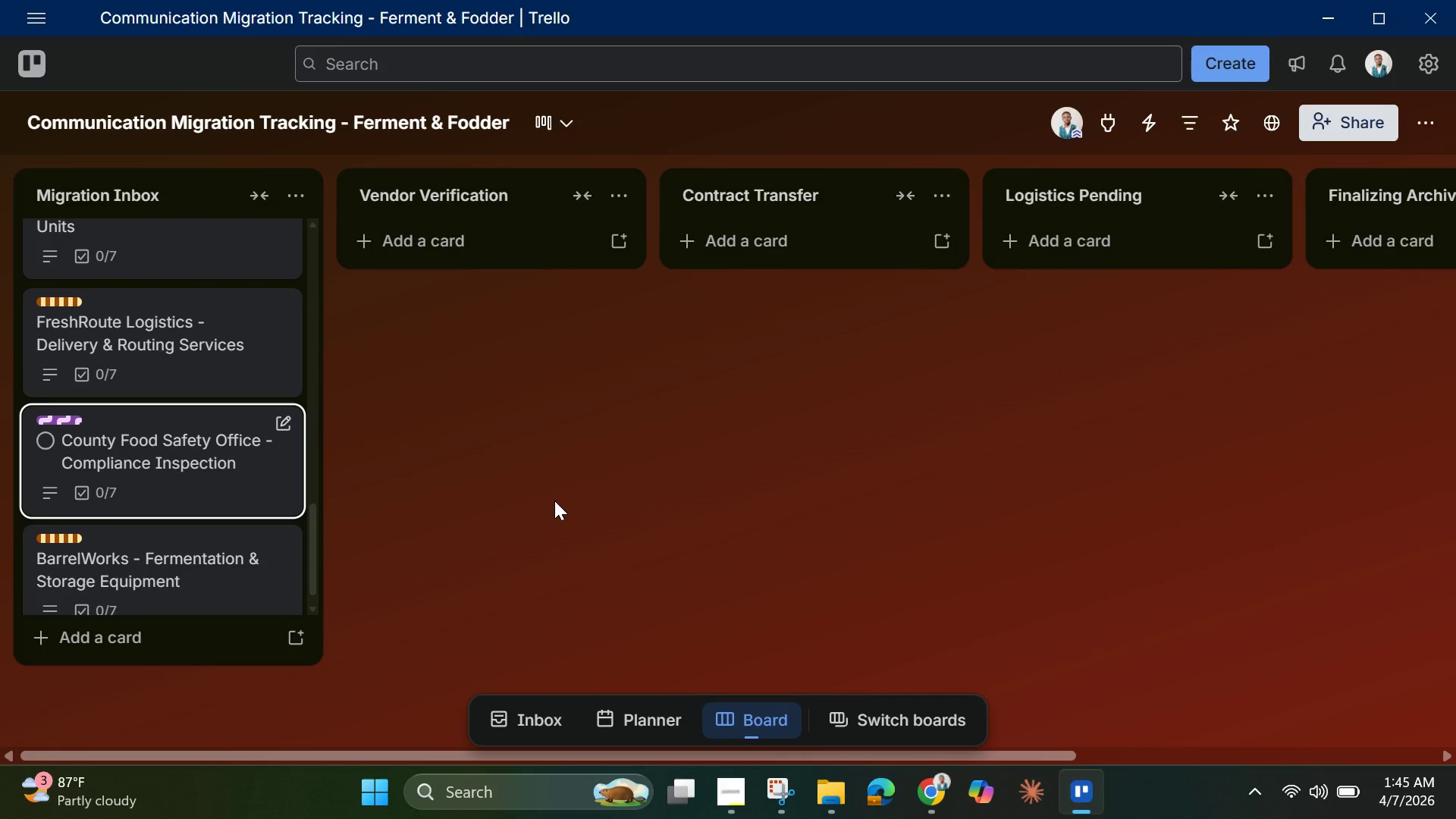 
left_click_drag(start_coordinate=[312, 555], to_coordinate=[301, 429])
 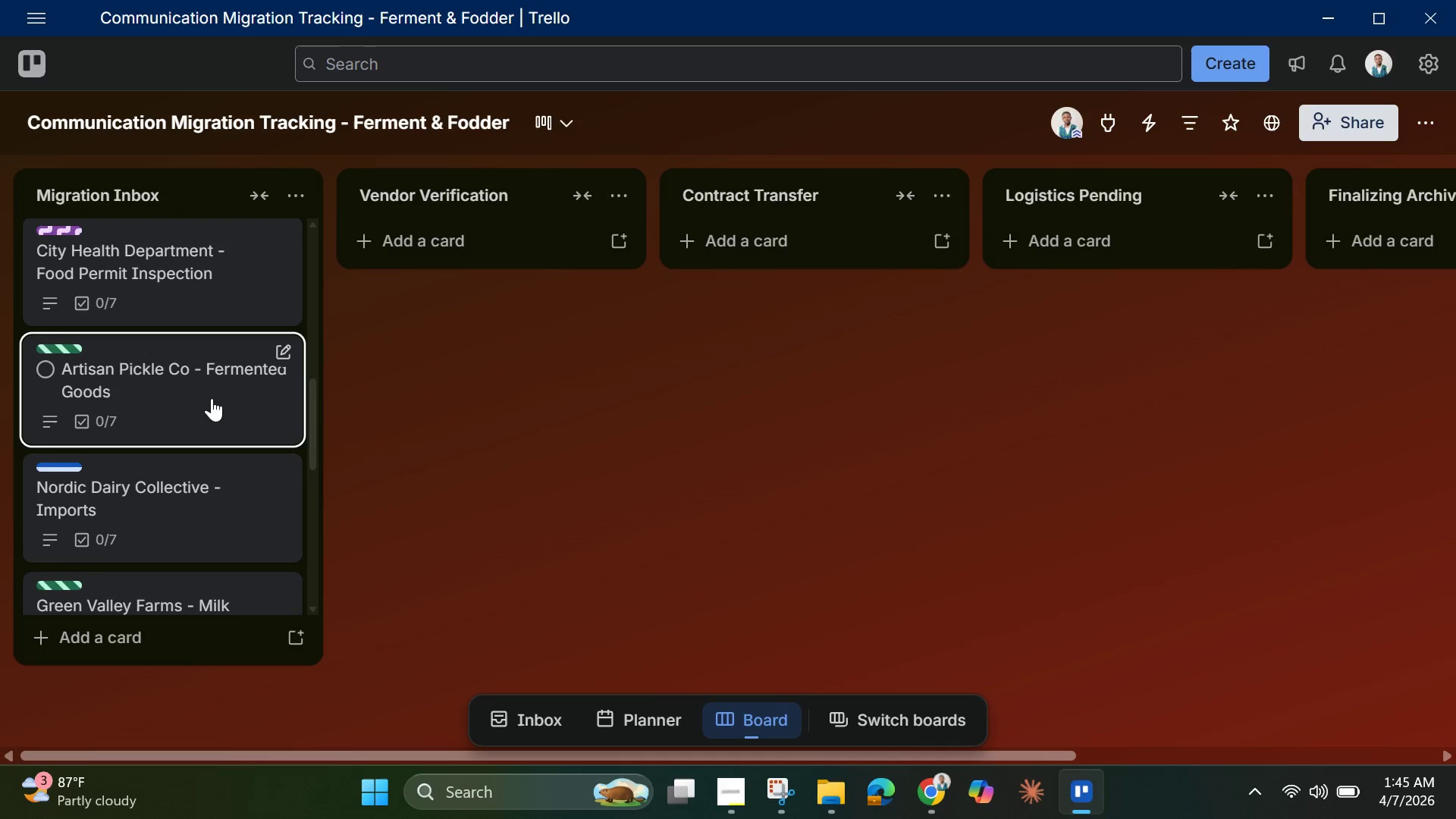 
left_click([212, 398])
 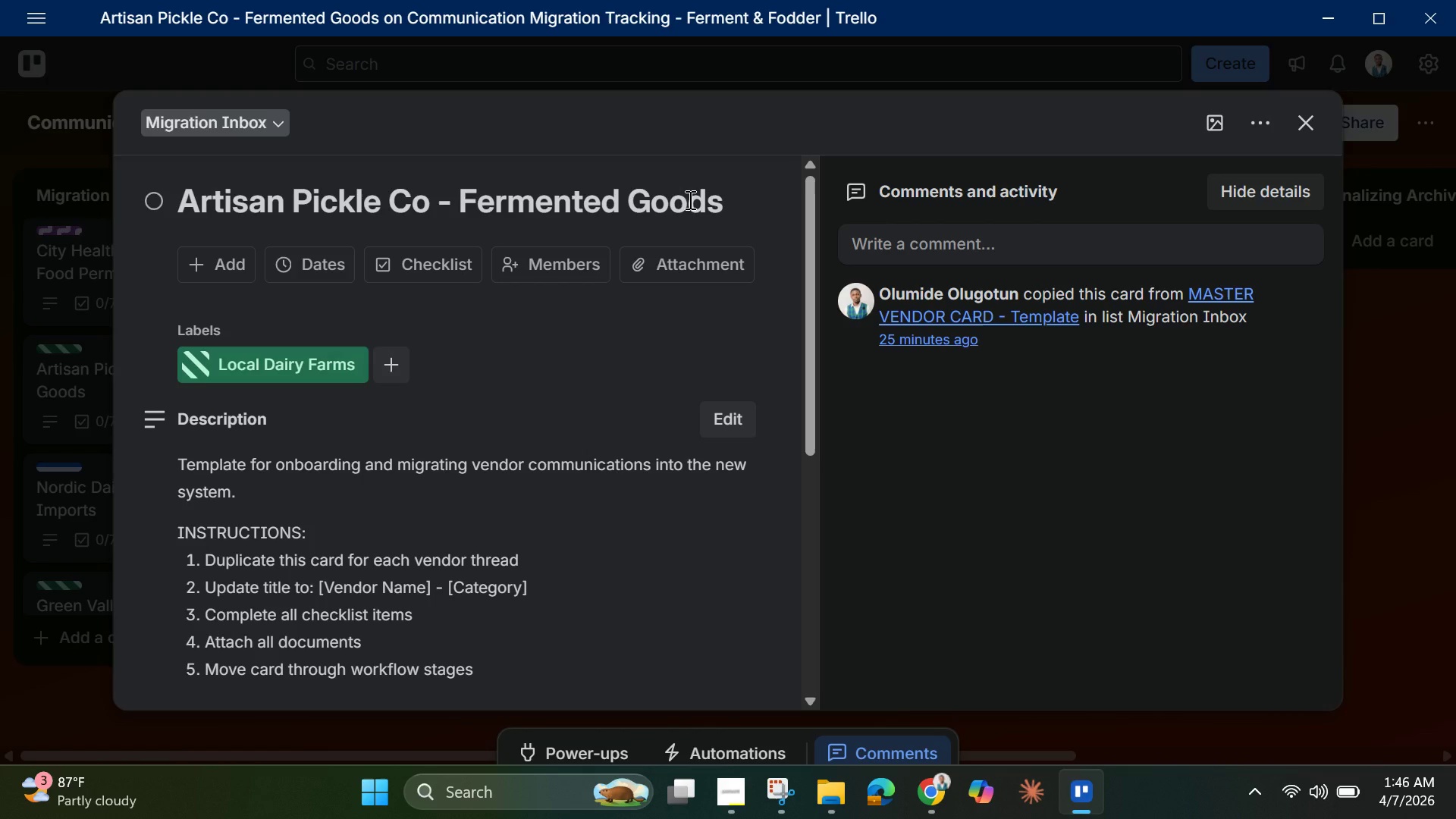 
wait(5.42)
 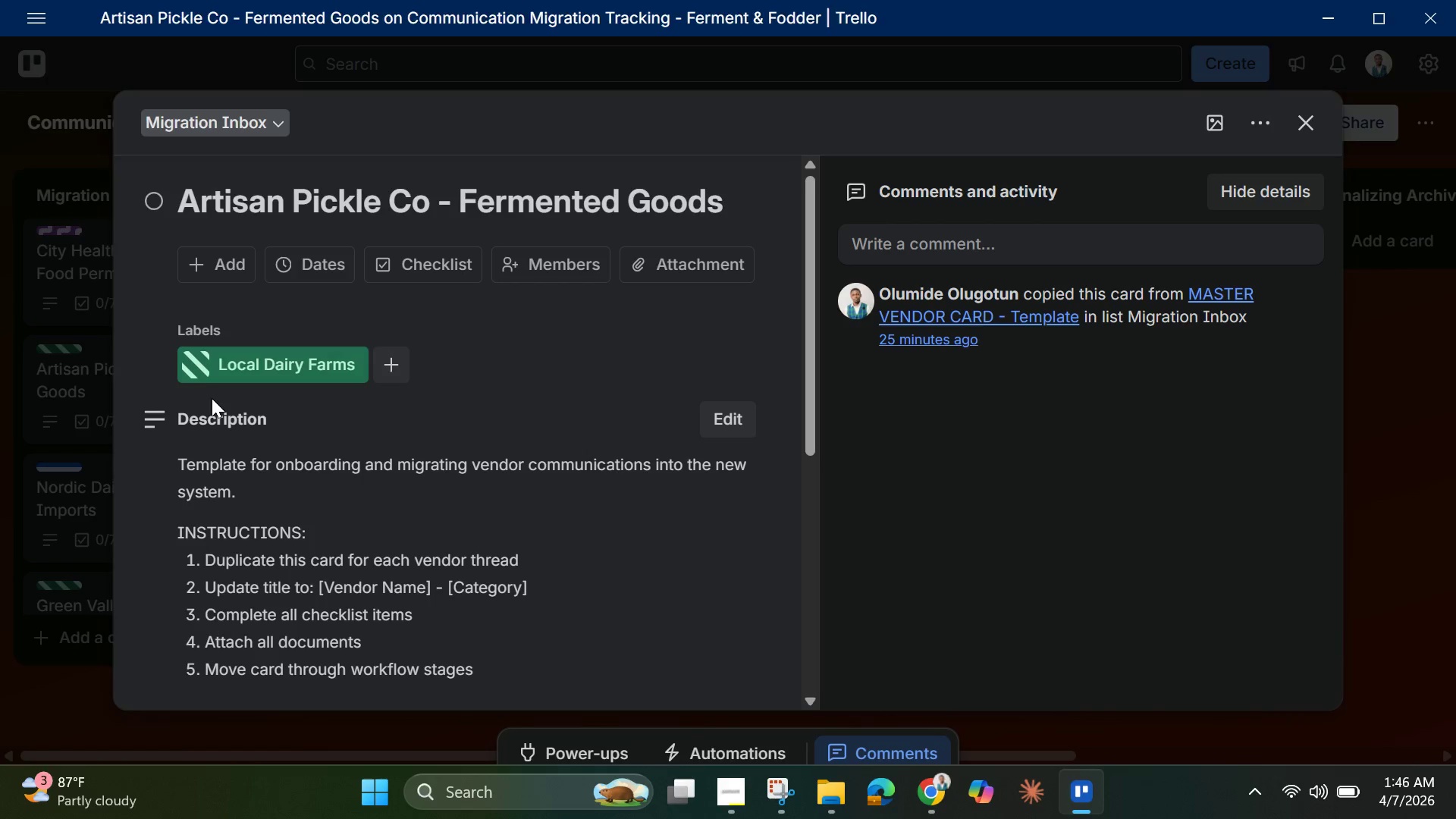 
left_click([736, 199])
 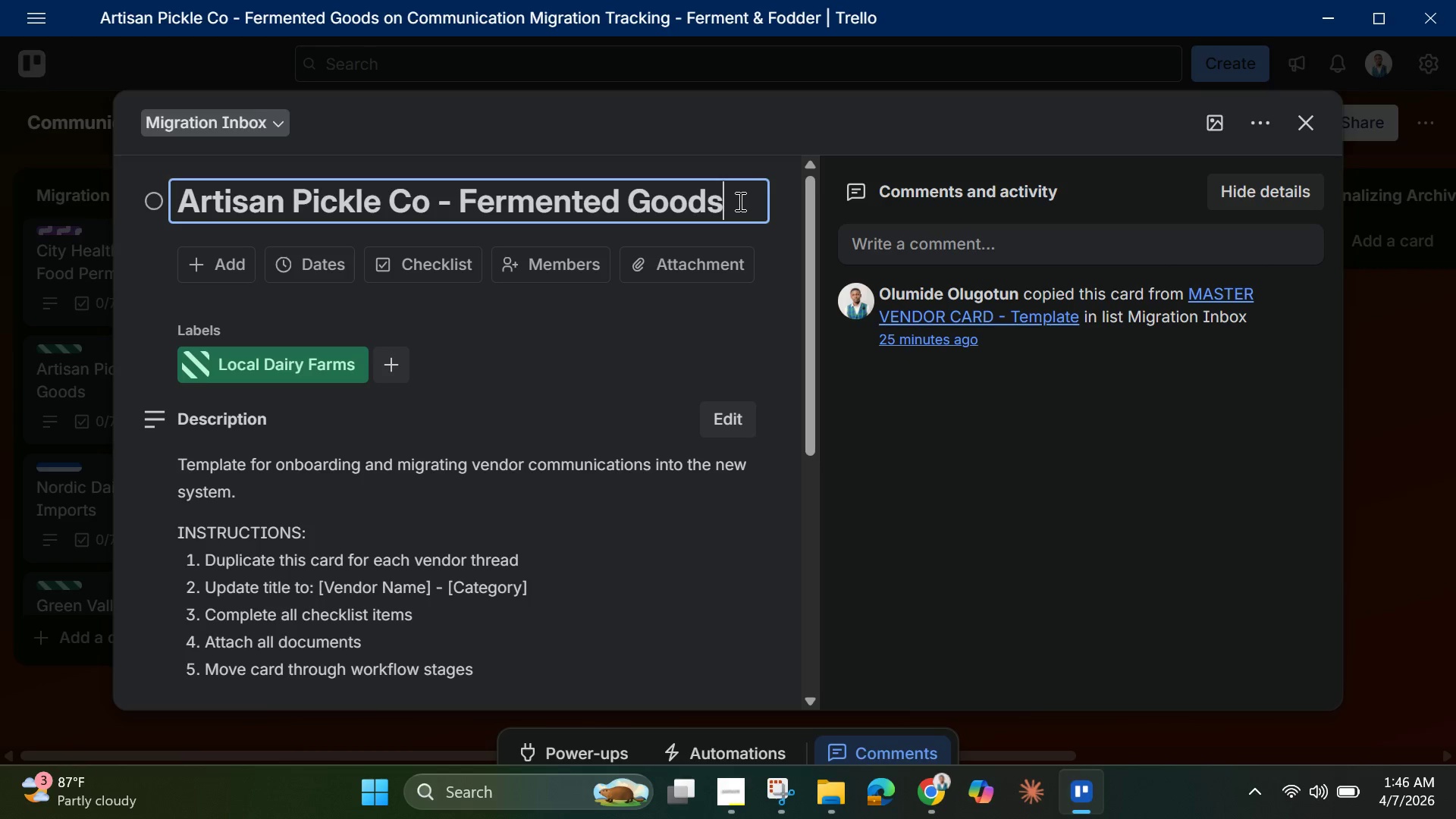 
type( Suppl)
 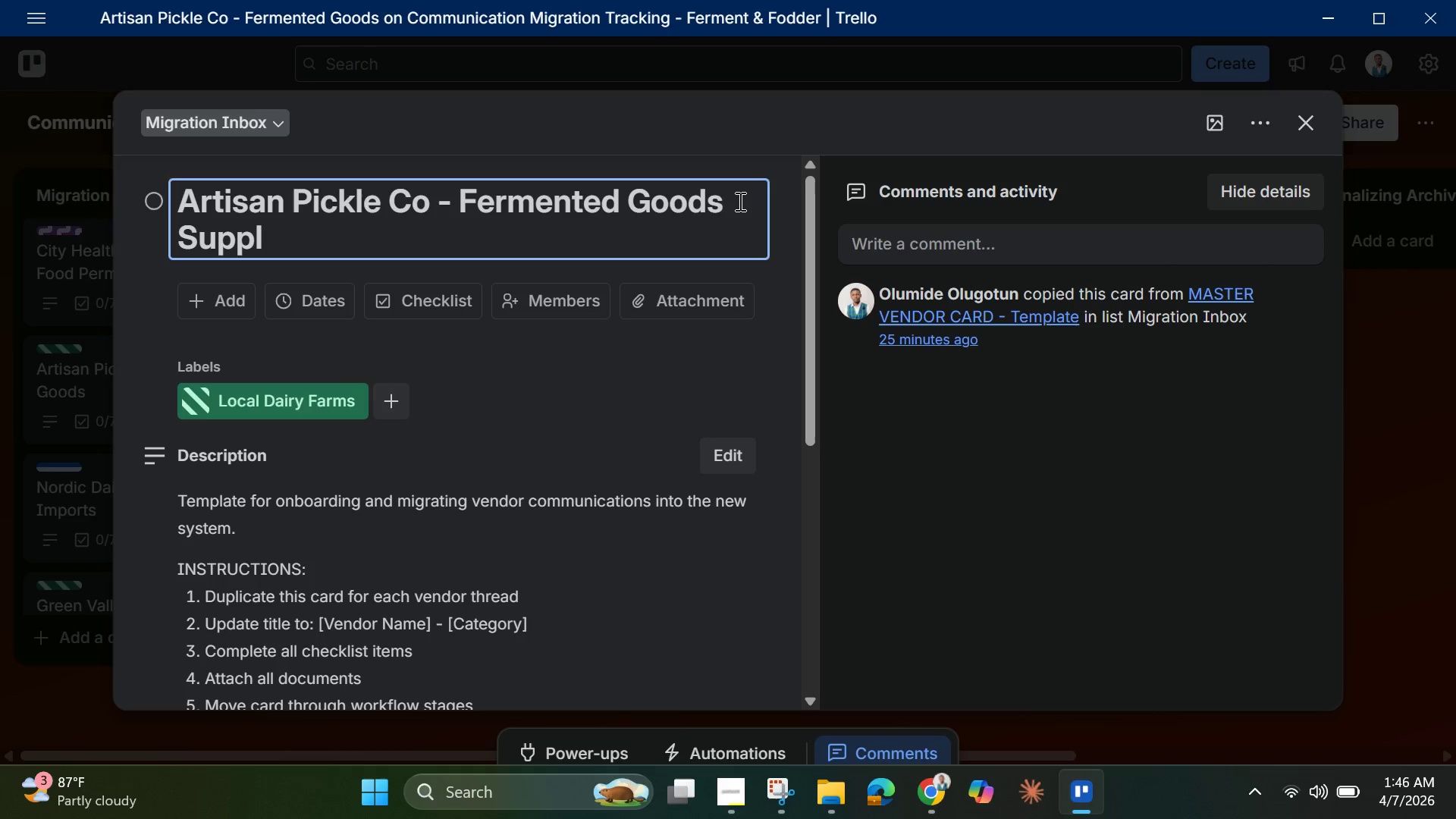 
wait(5.06)
 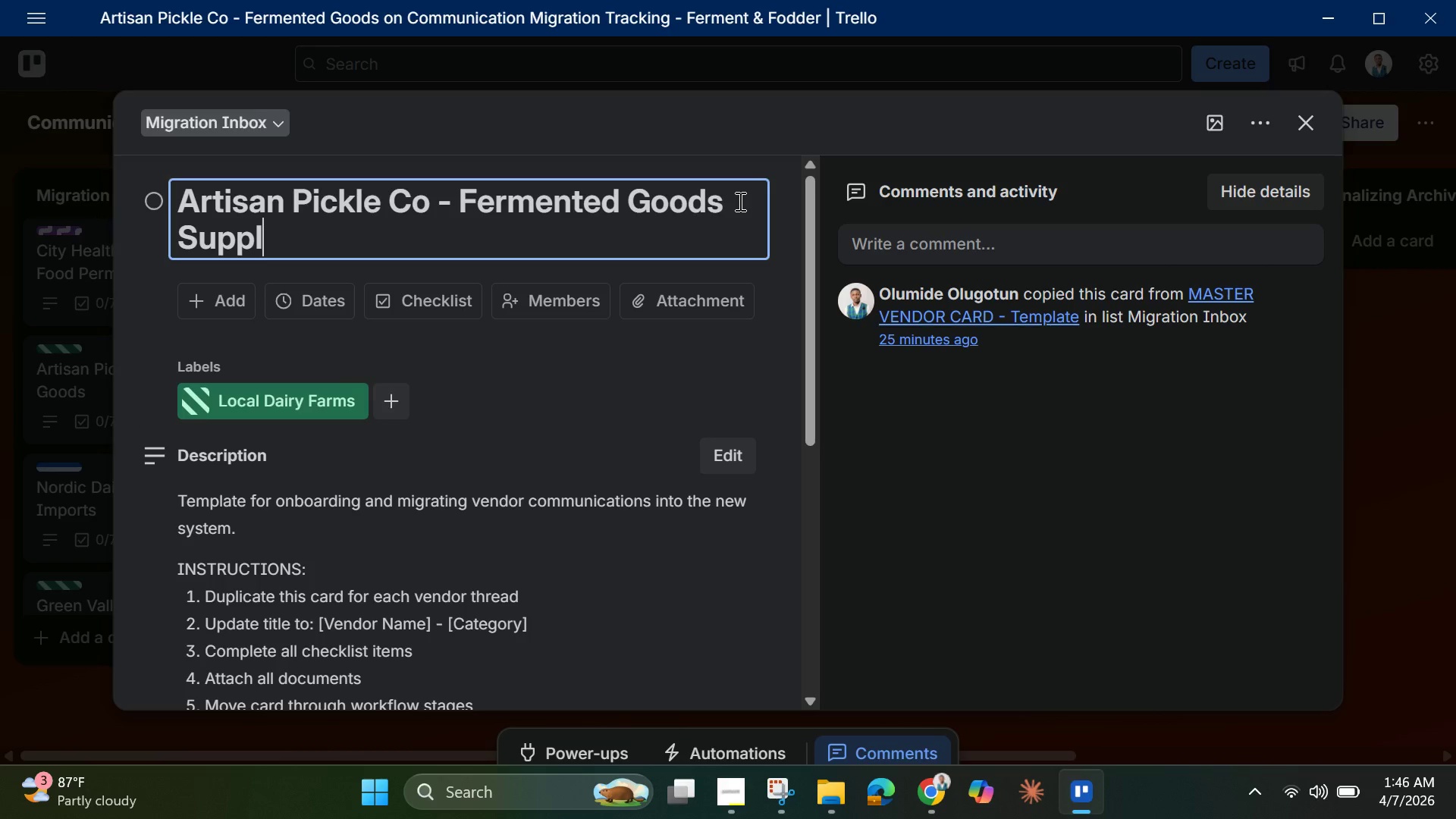 
type(ier)
 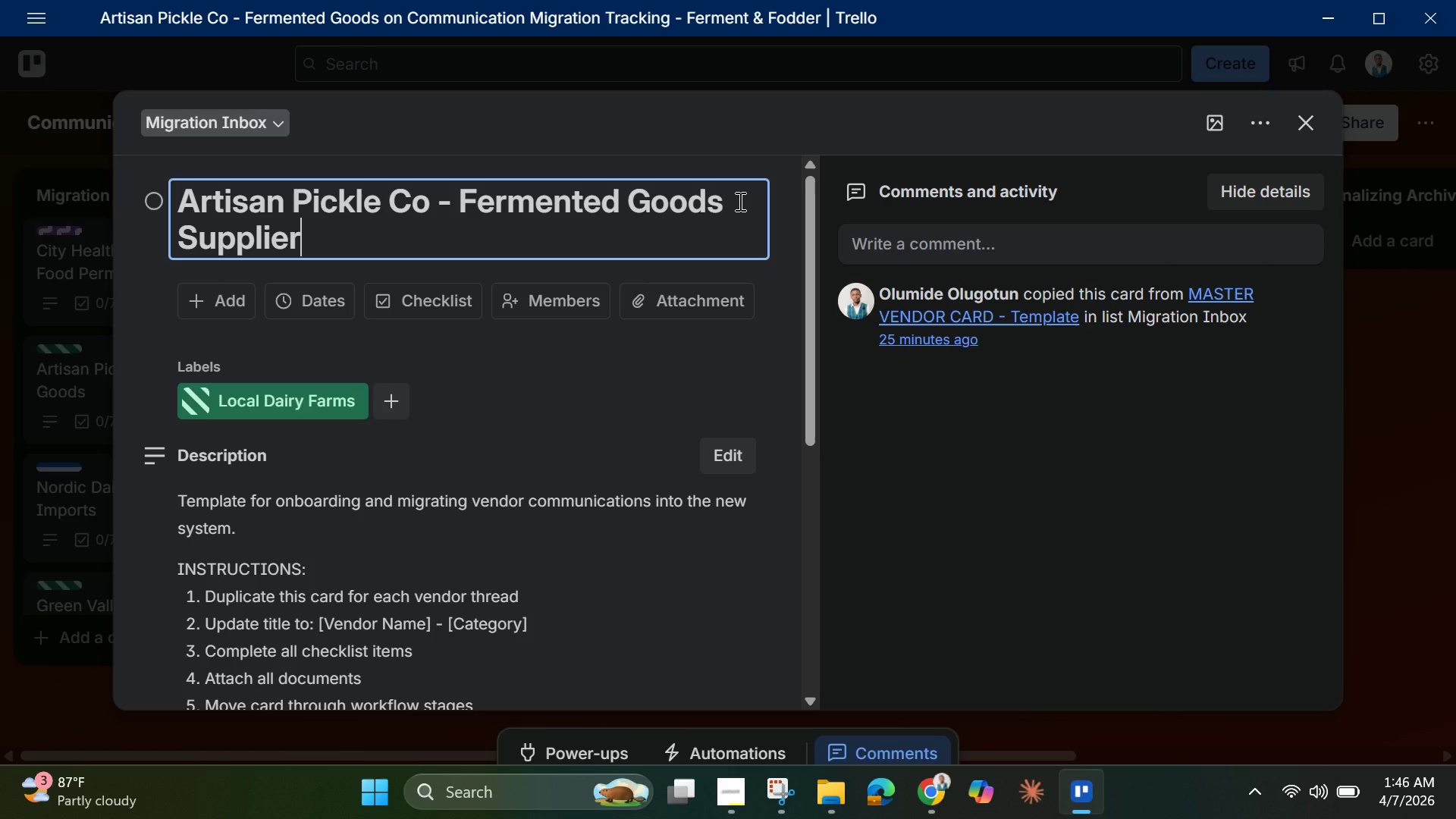 
key(Enter)
 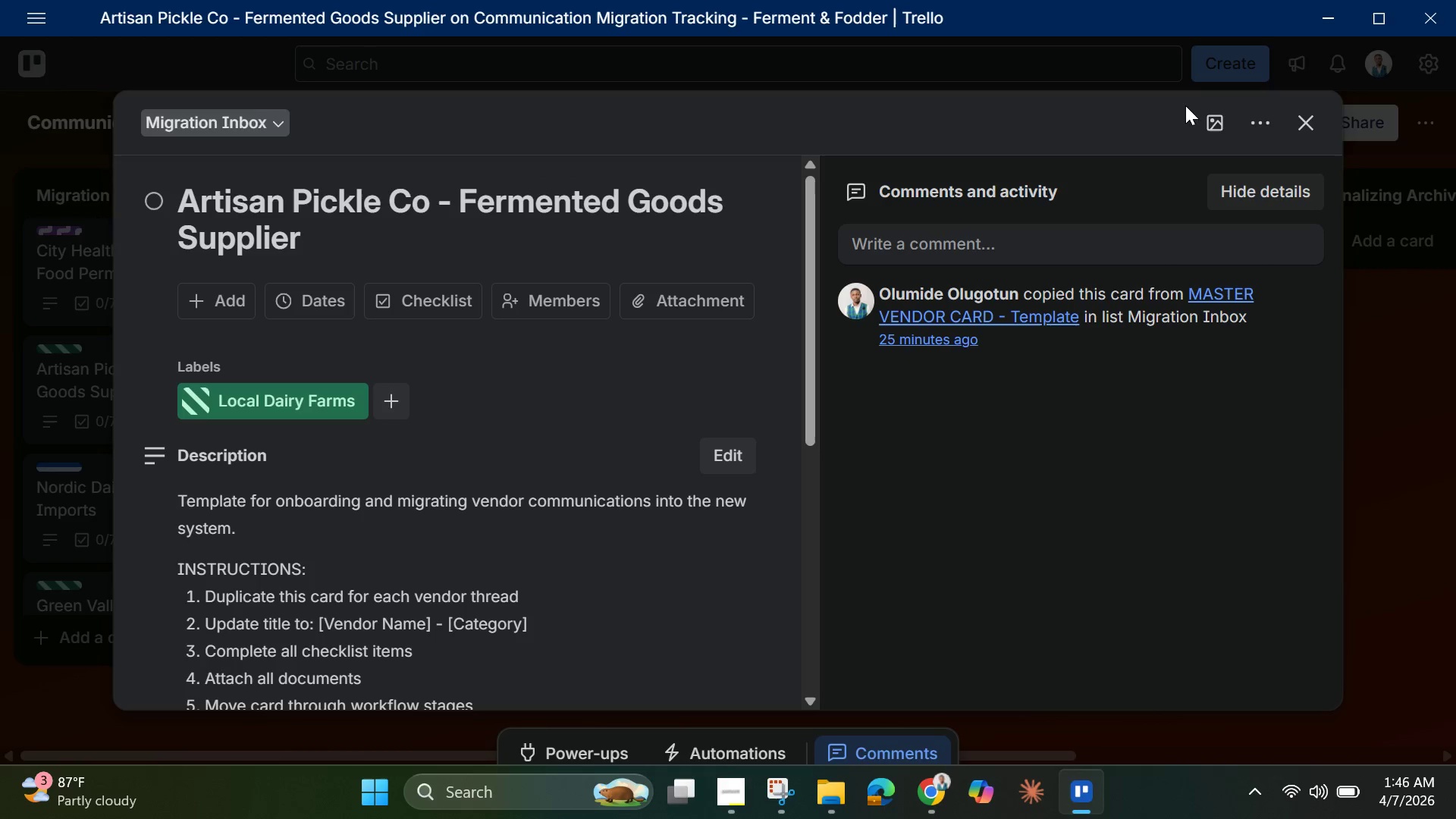 
left_click([1313, 114])
 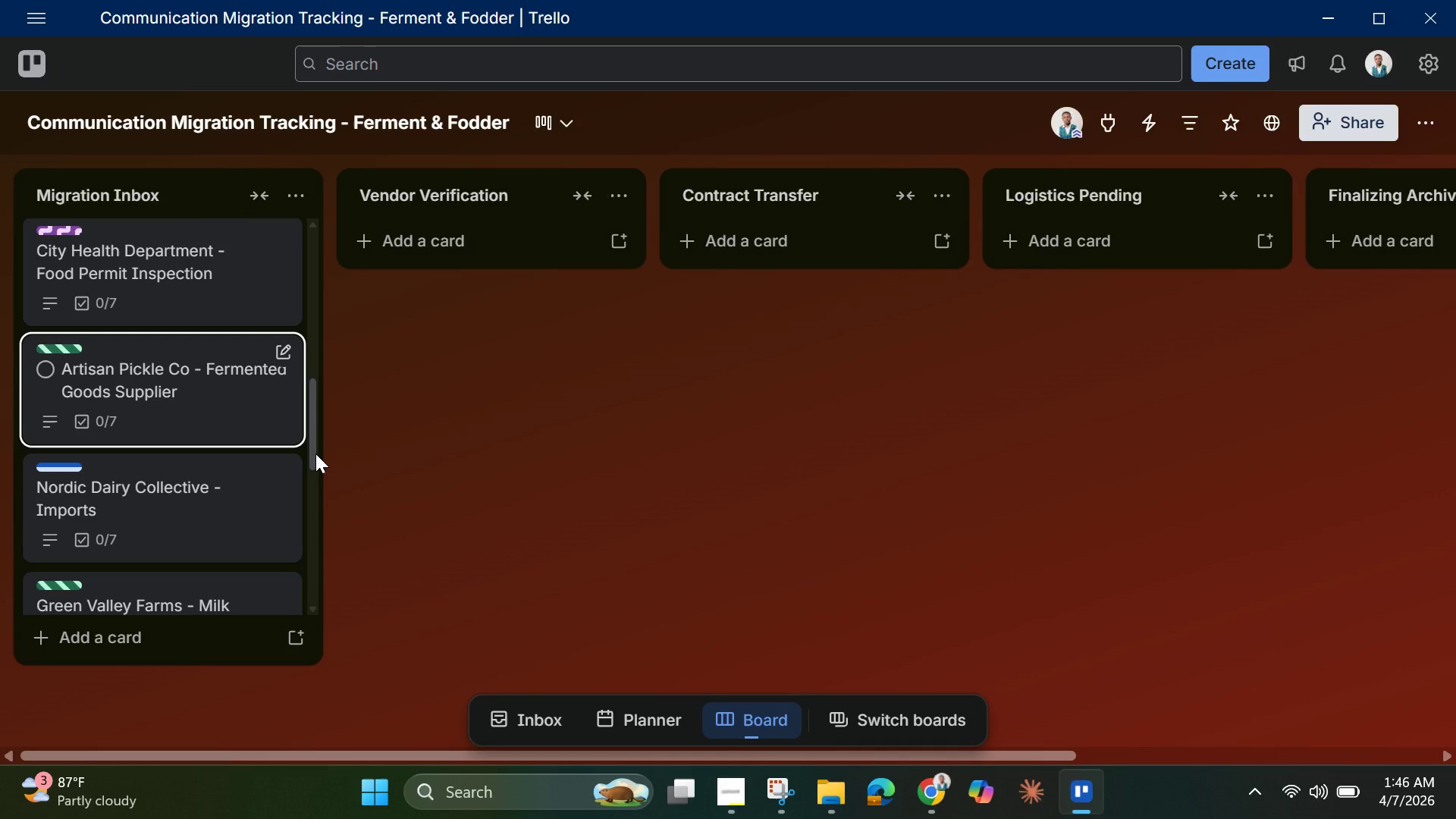 
wait(6.22)
 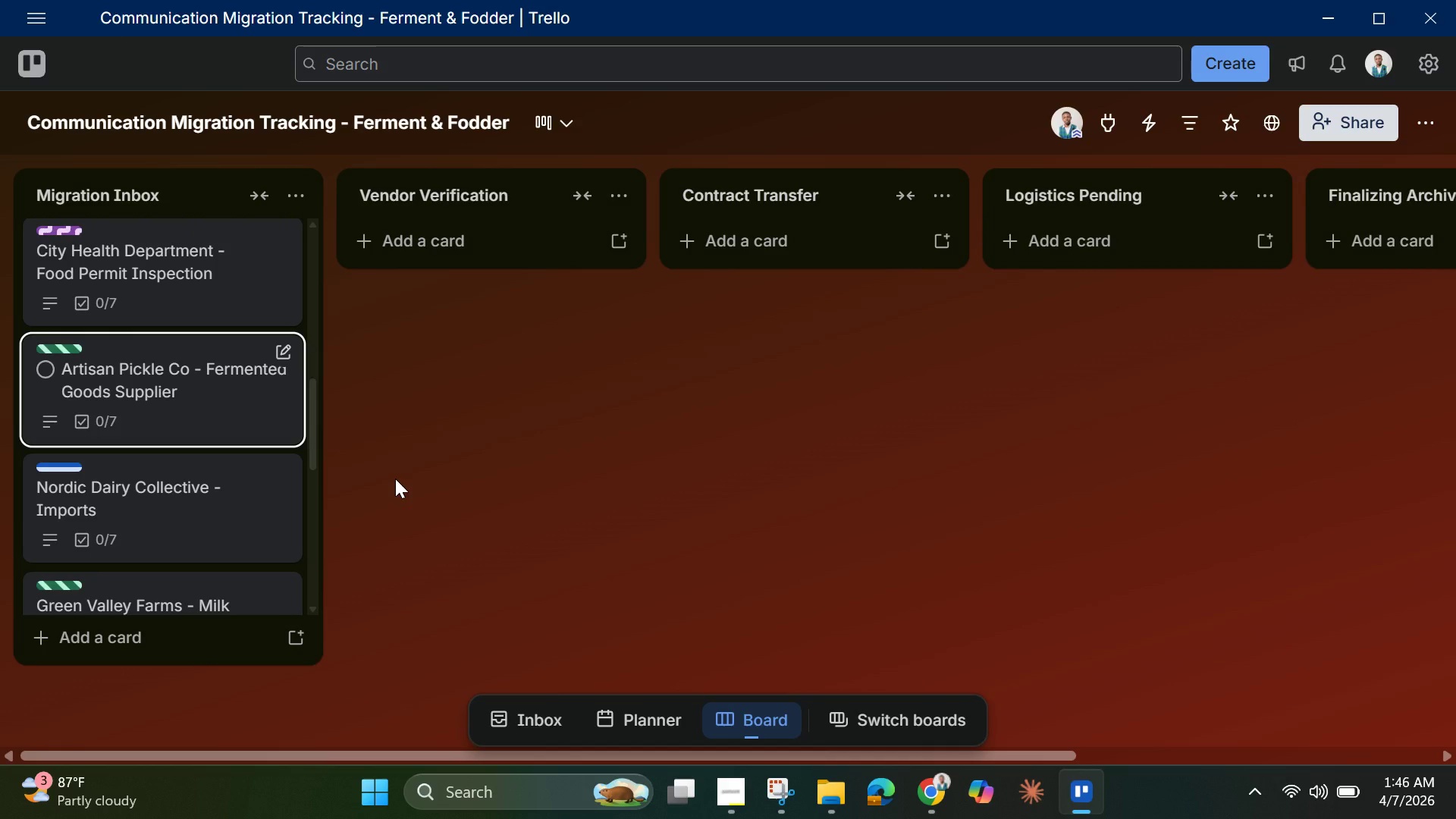 
left_click_drag(start_coordinate=[312, 448], to_coordinate=[315, 482])
 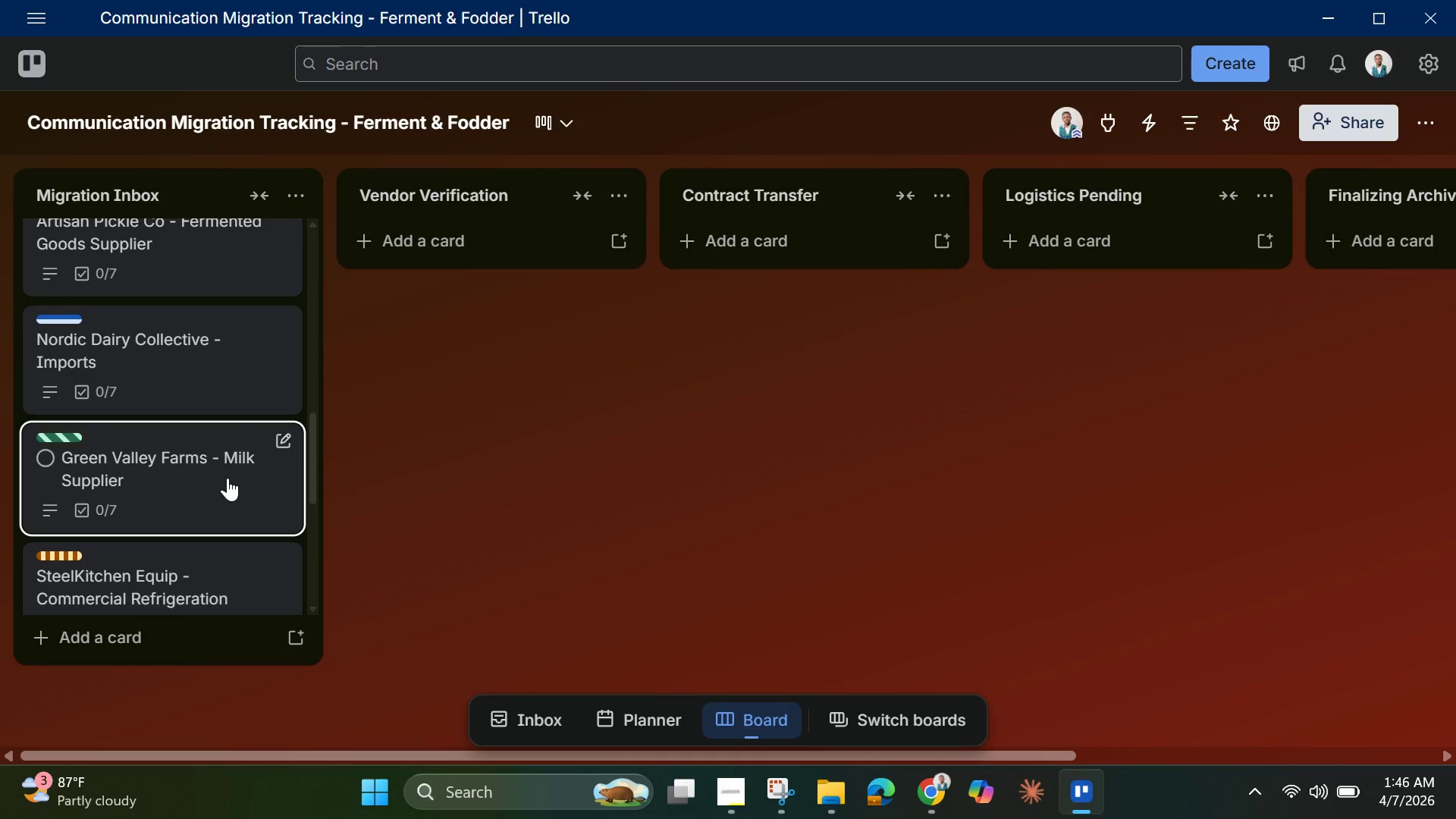 
left_click([228, 478])
 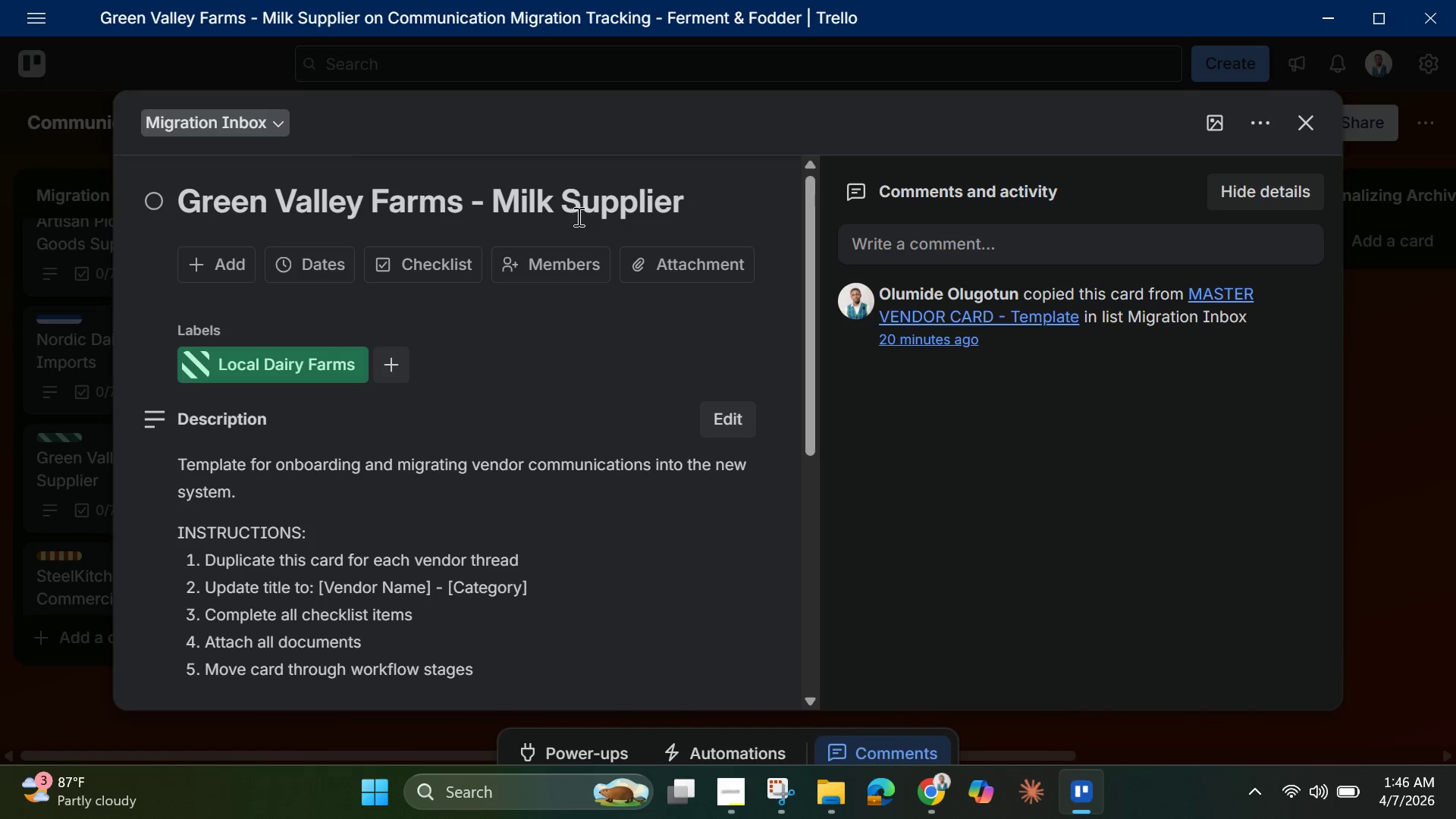 
wait(6.33)
 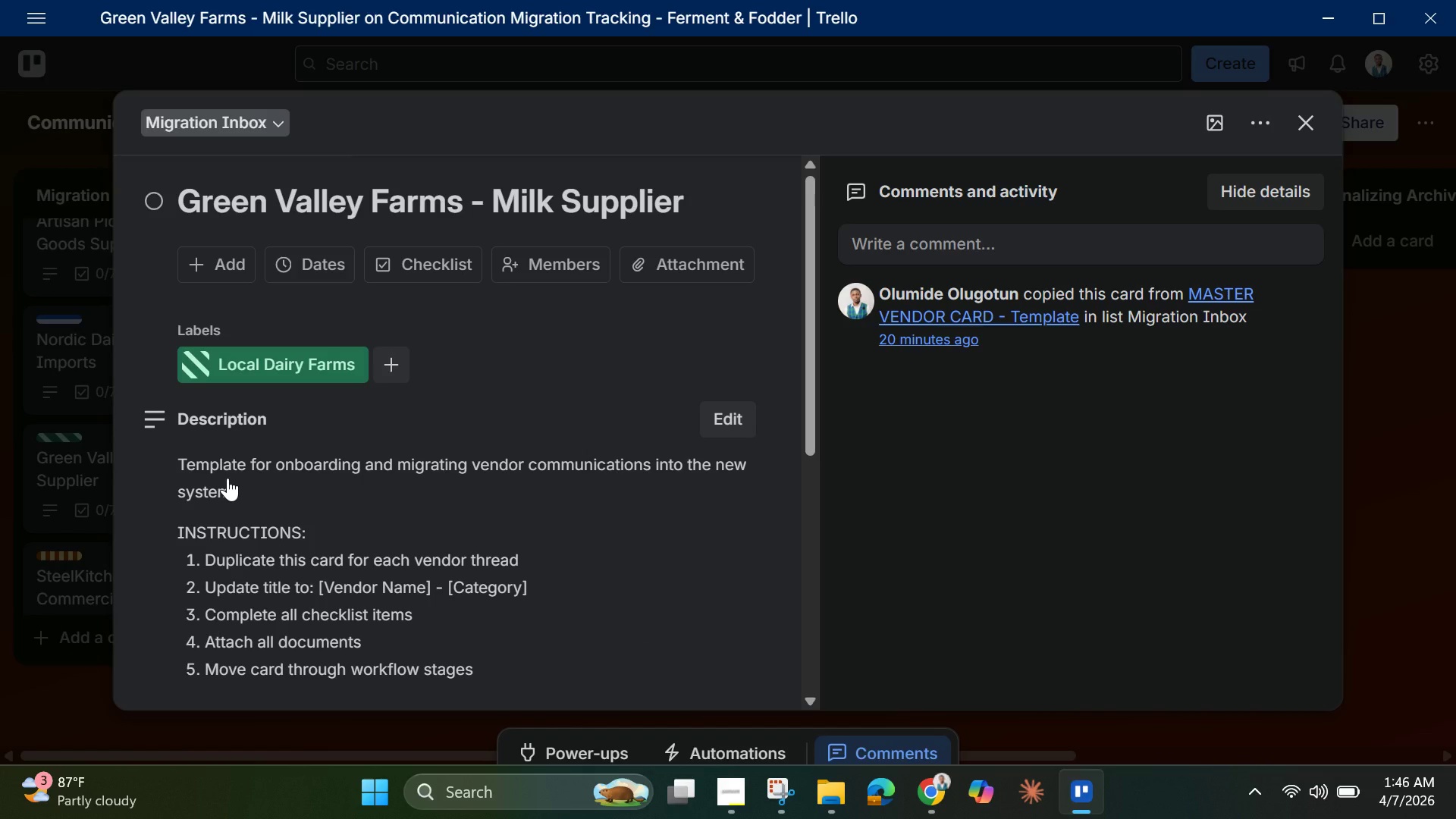 
left_click([492, 202])
 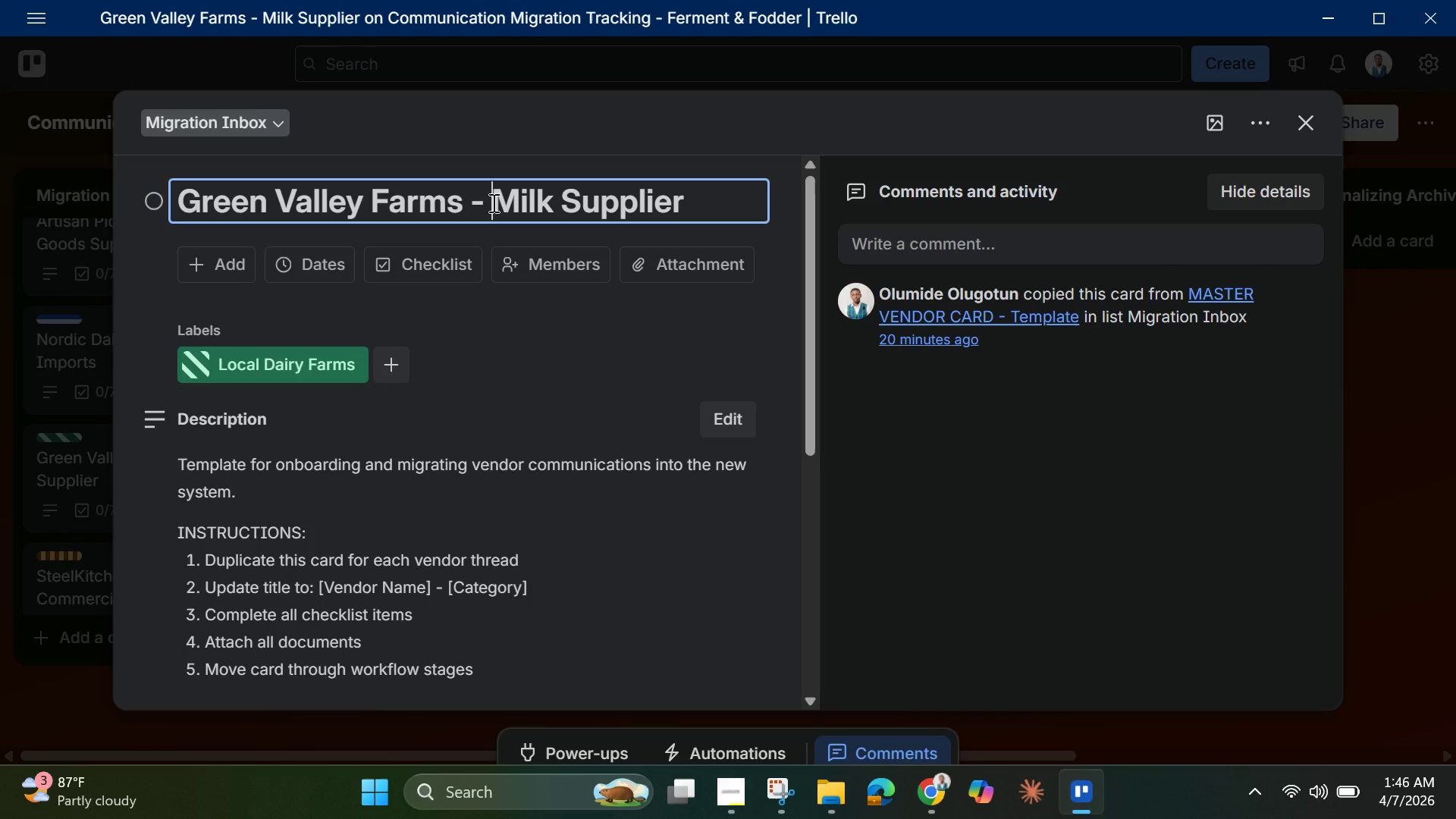 
type(Raw )
 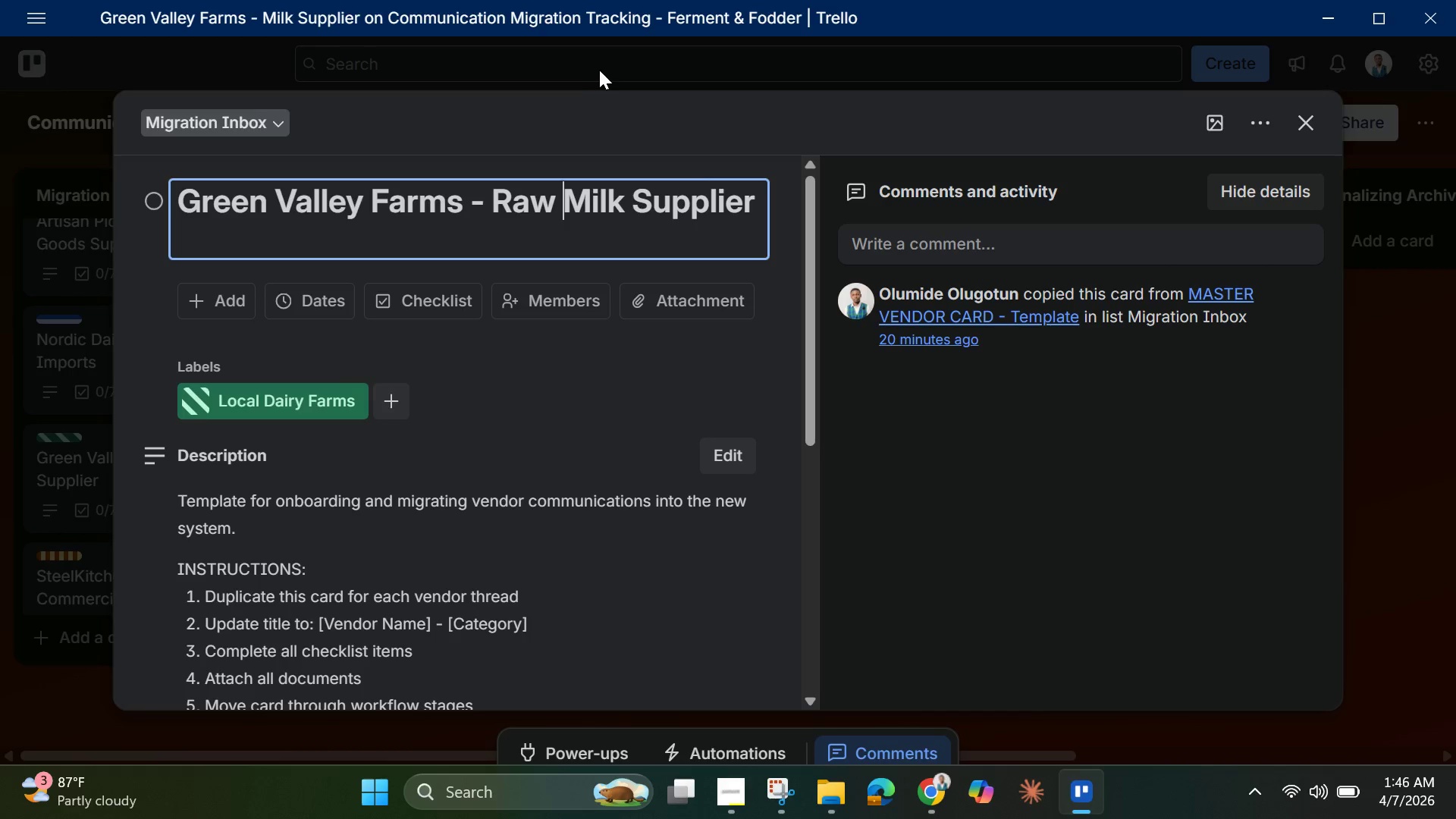 
wait(7.25)
 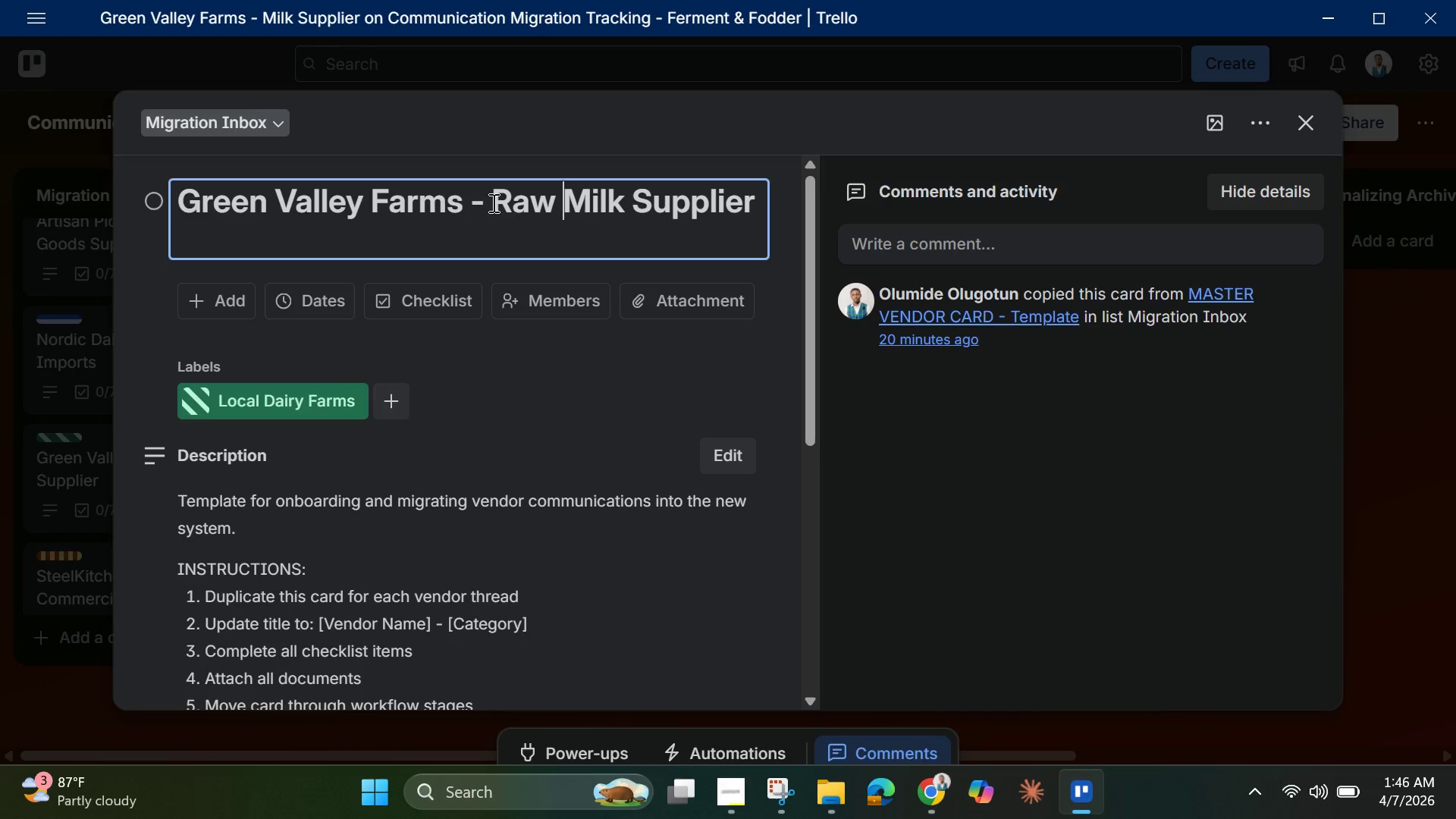 
left_click([1310, 131])
 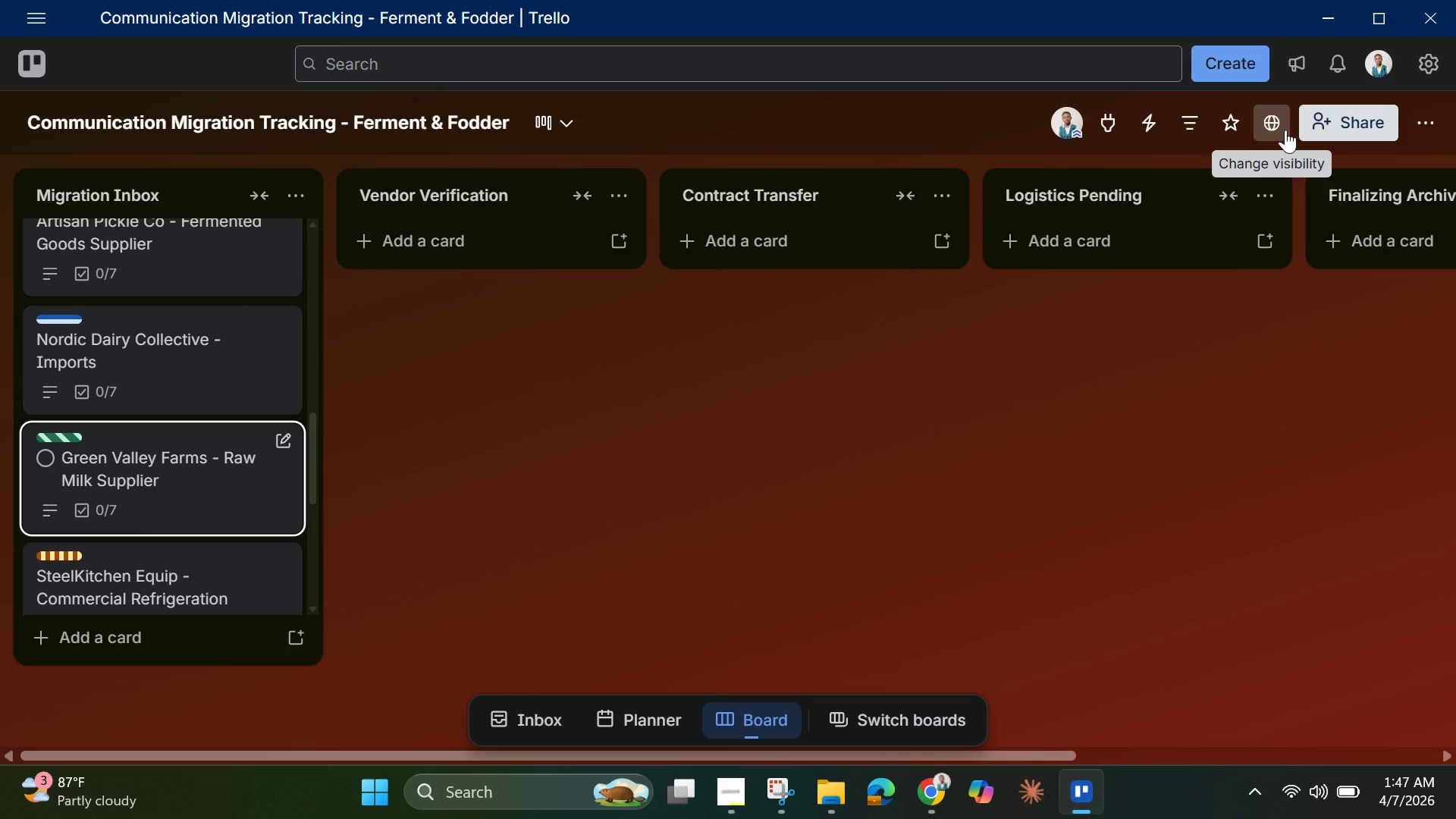 
wait(26.8)
 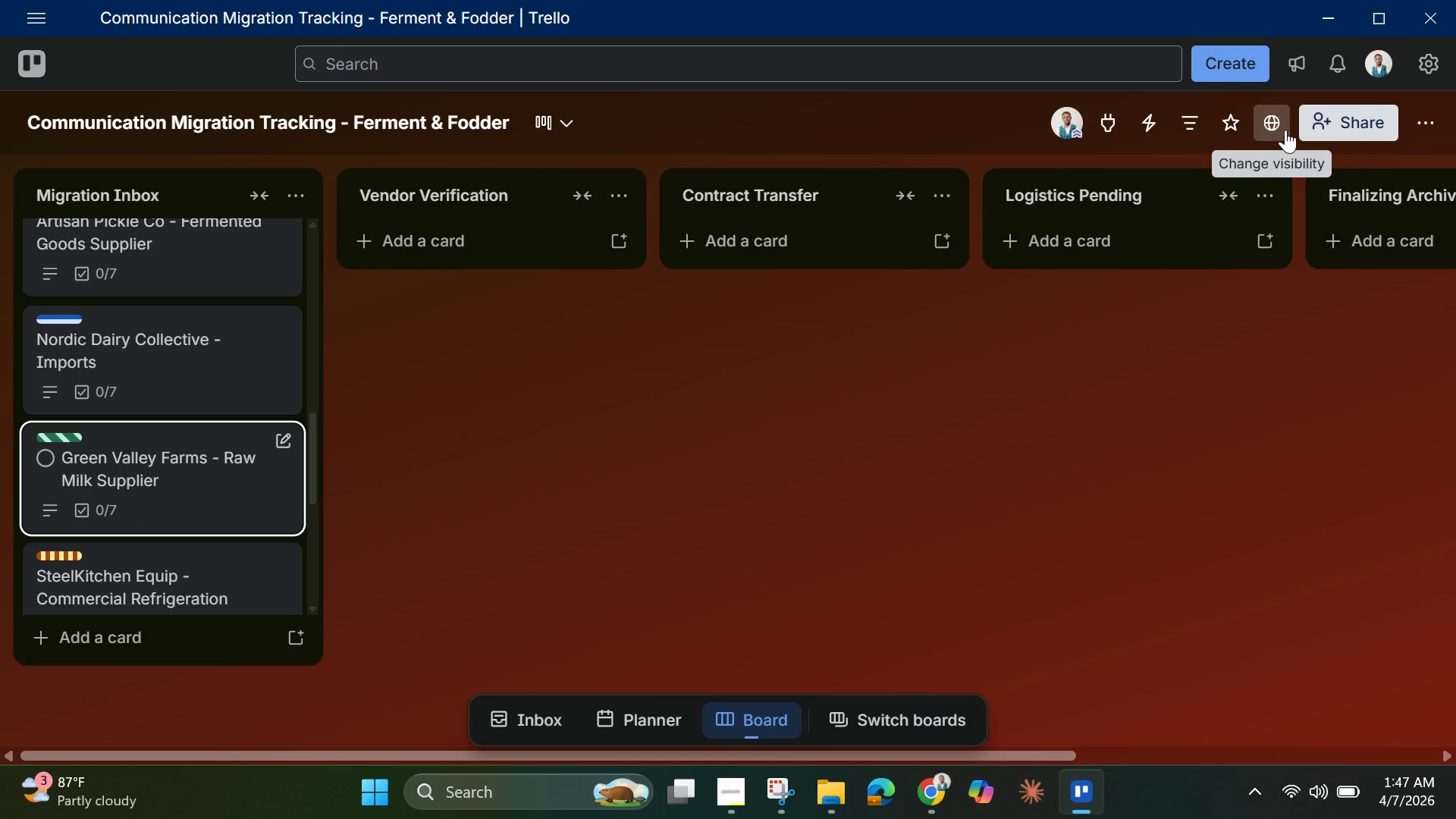 
scroll: coordinate [194, 504], scroll_direction: down, amount: 7.0
 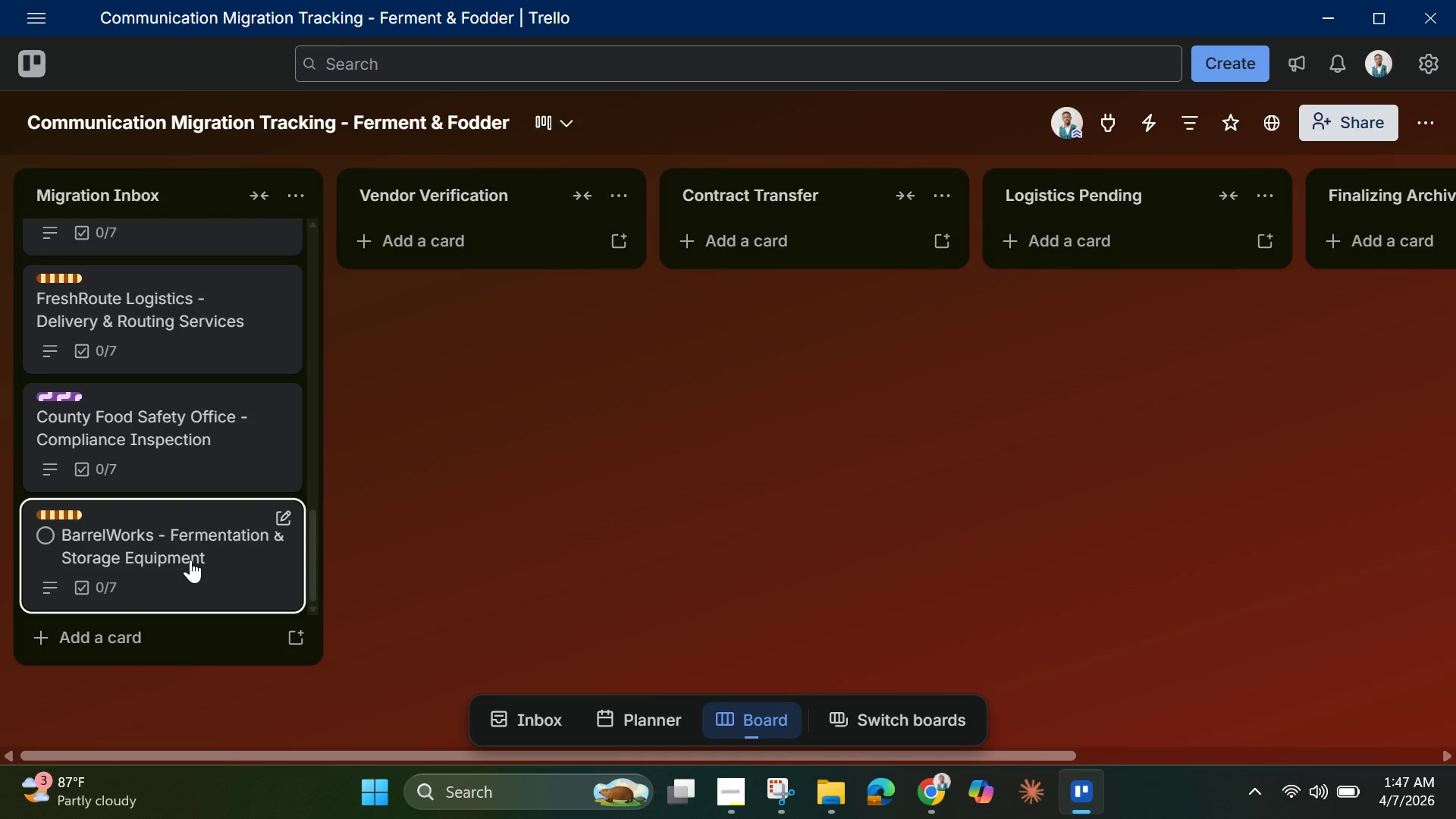 
left_click([190, 560])
 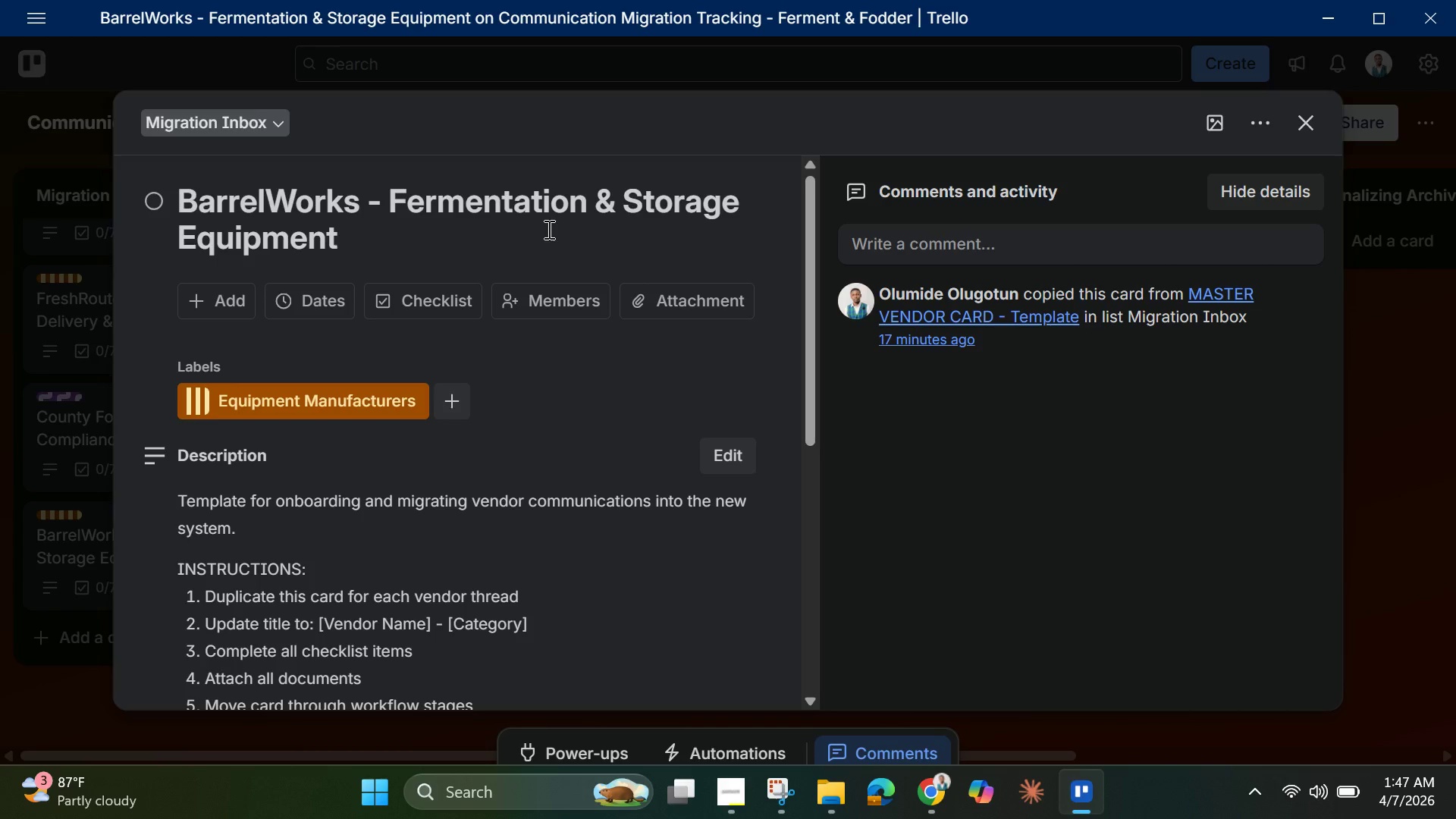 
wait(6.47)
 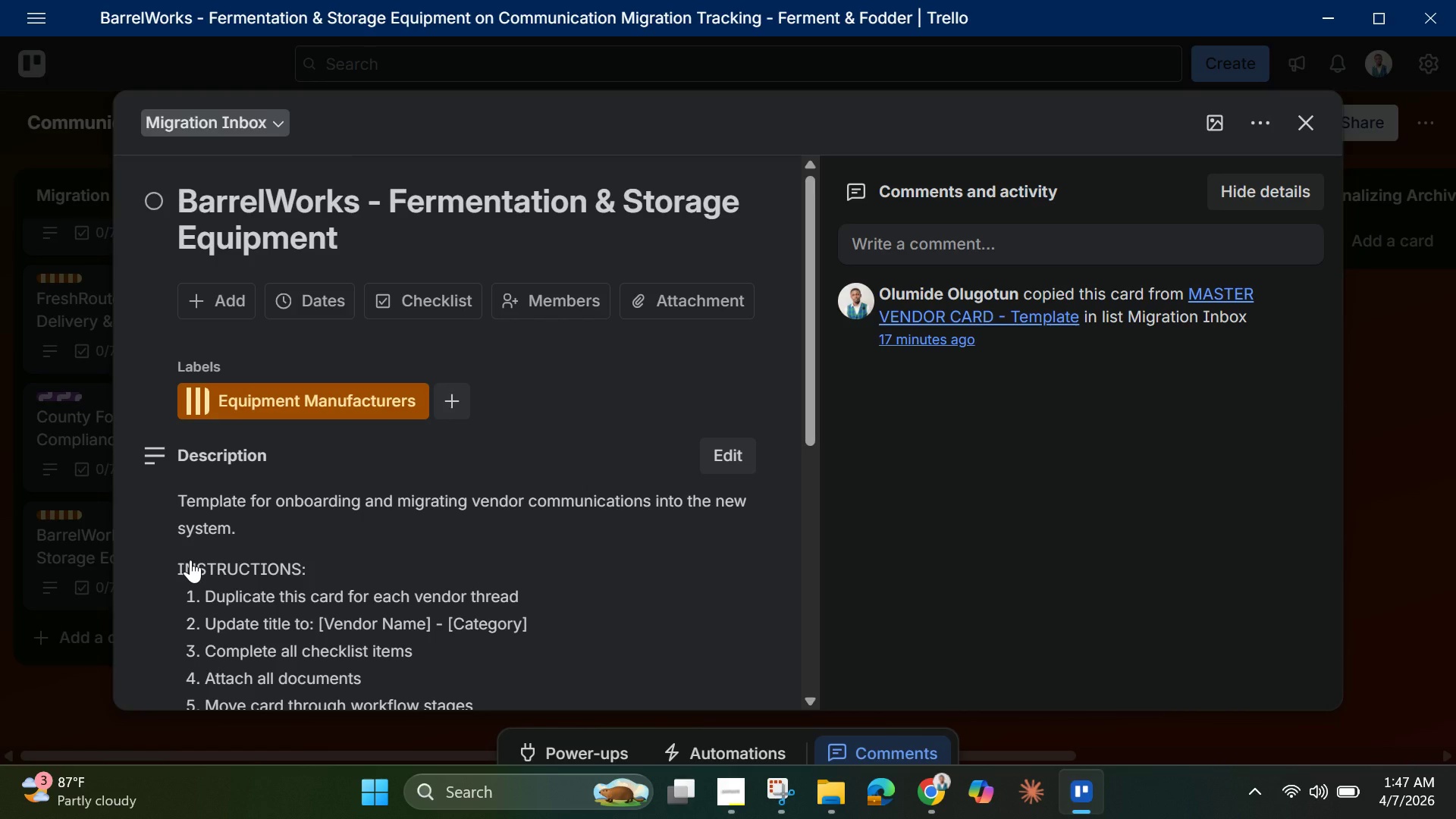 
scroll: coordinate [530, 485], scroll_direction: down, amount: 3.0
 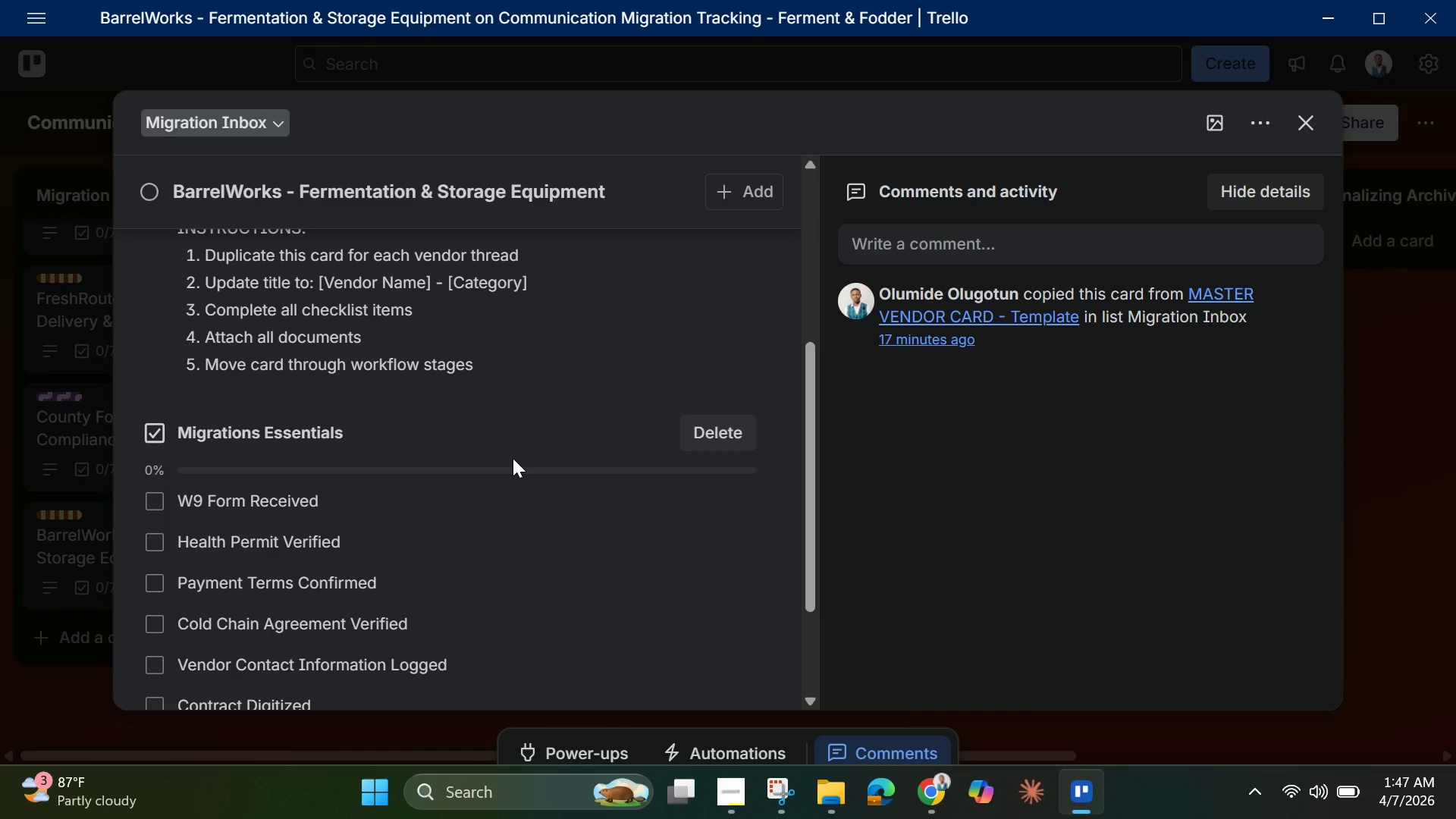 
wait(39.03)
 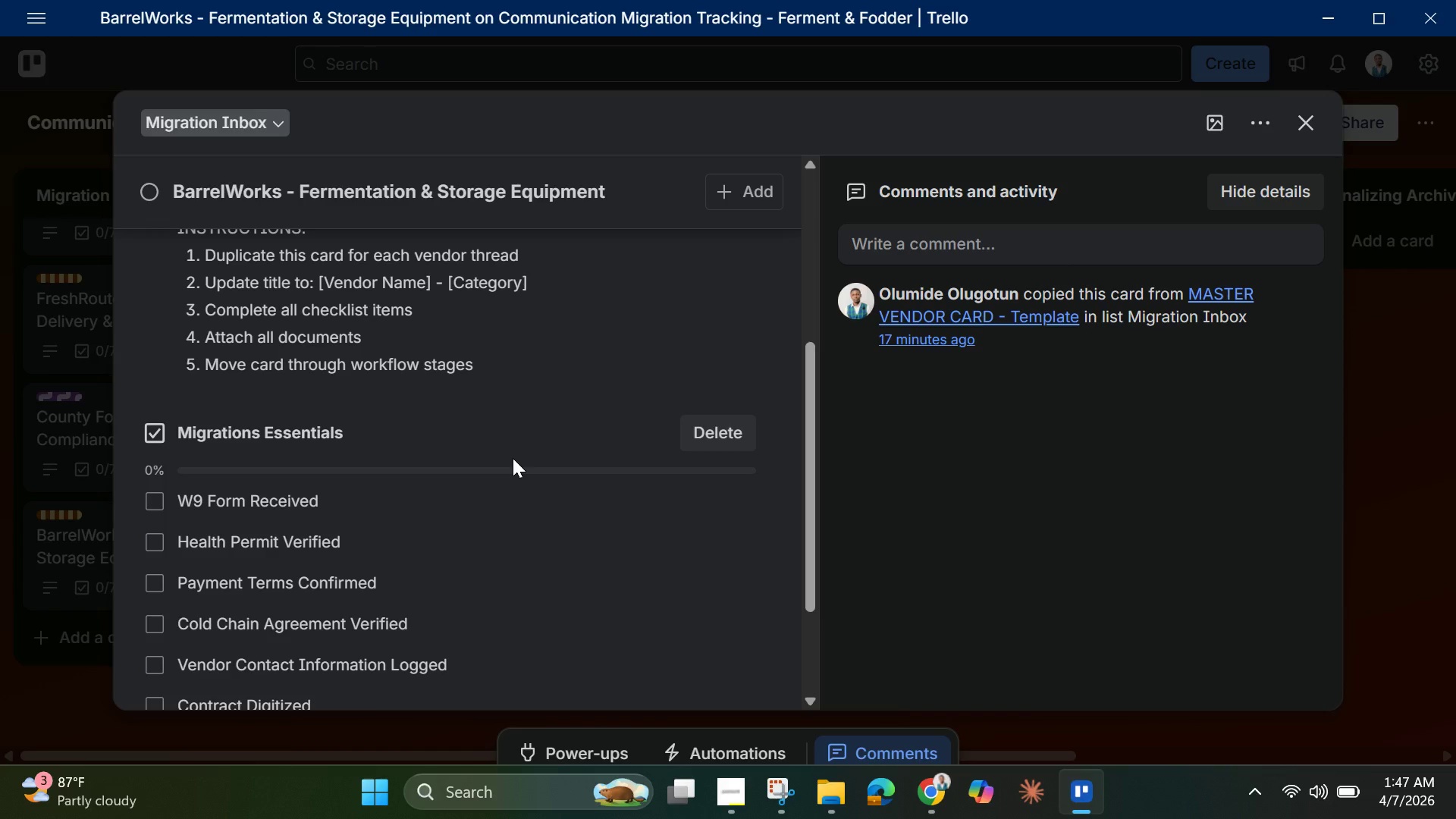 
left_click([730, 793])
 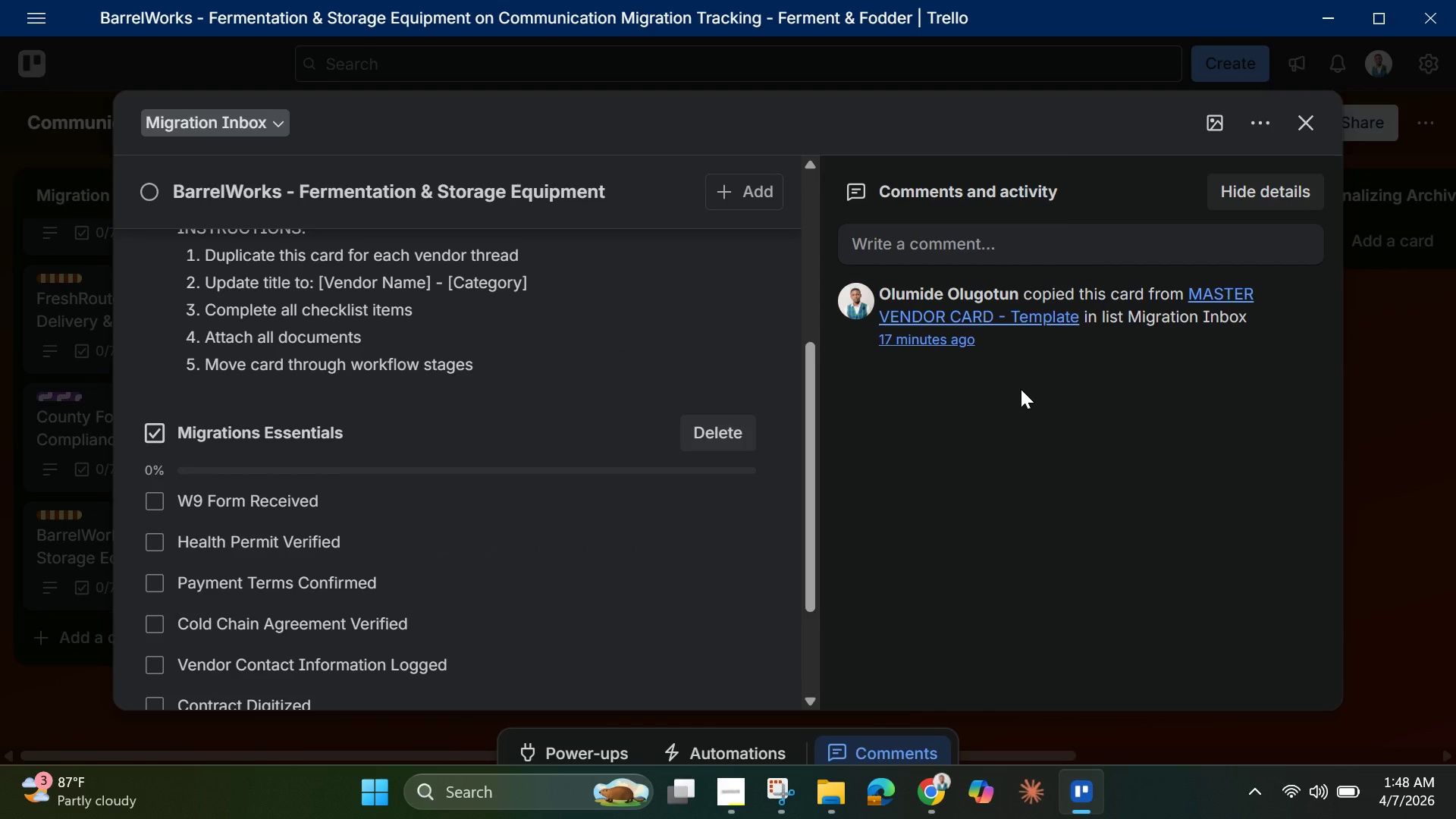 
wait(12.91)
 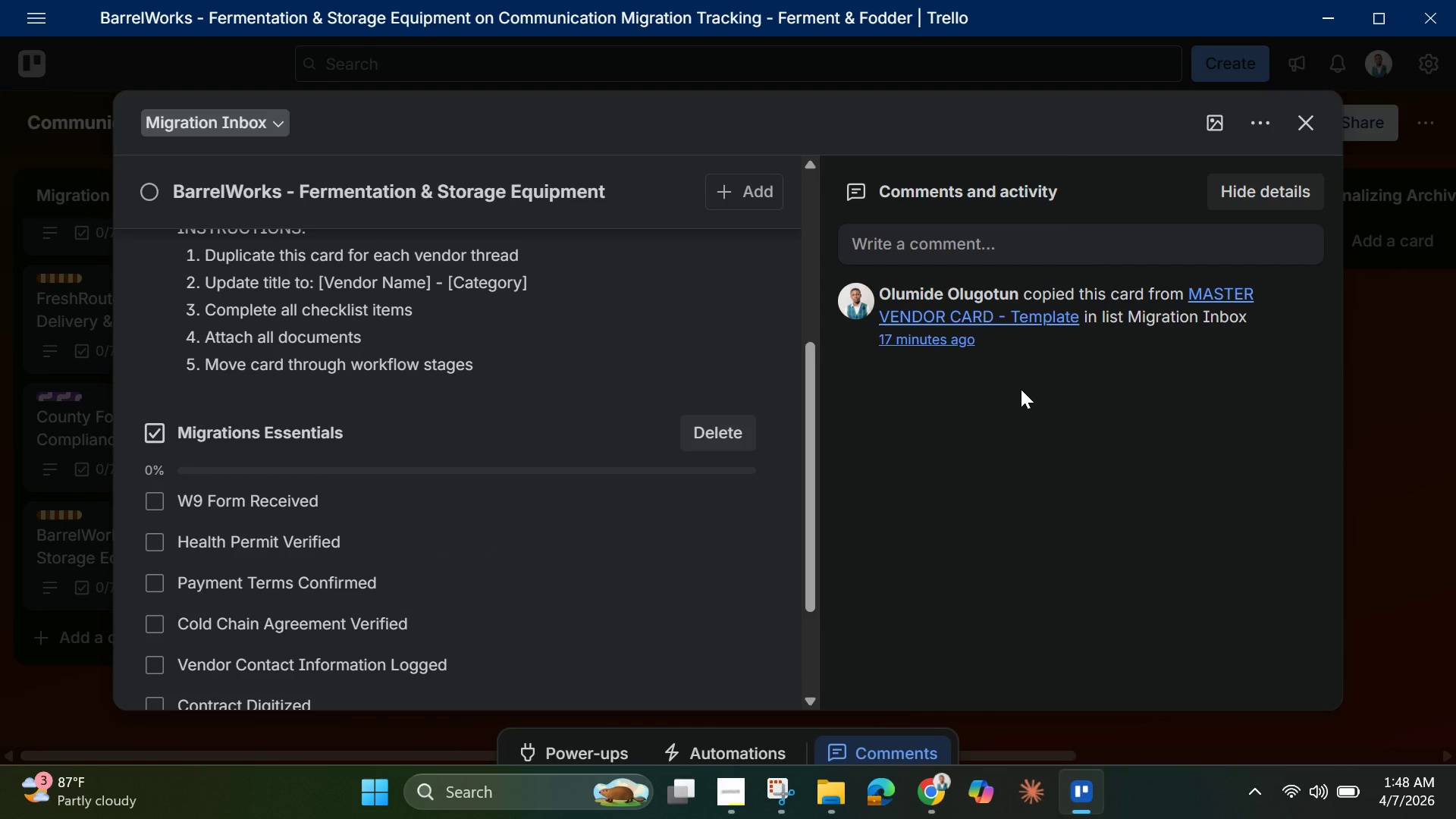 
left_click([1301, 130])
 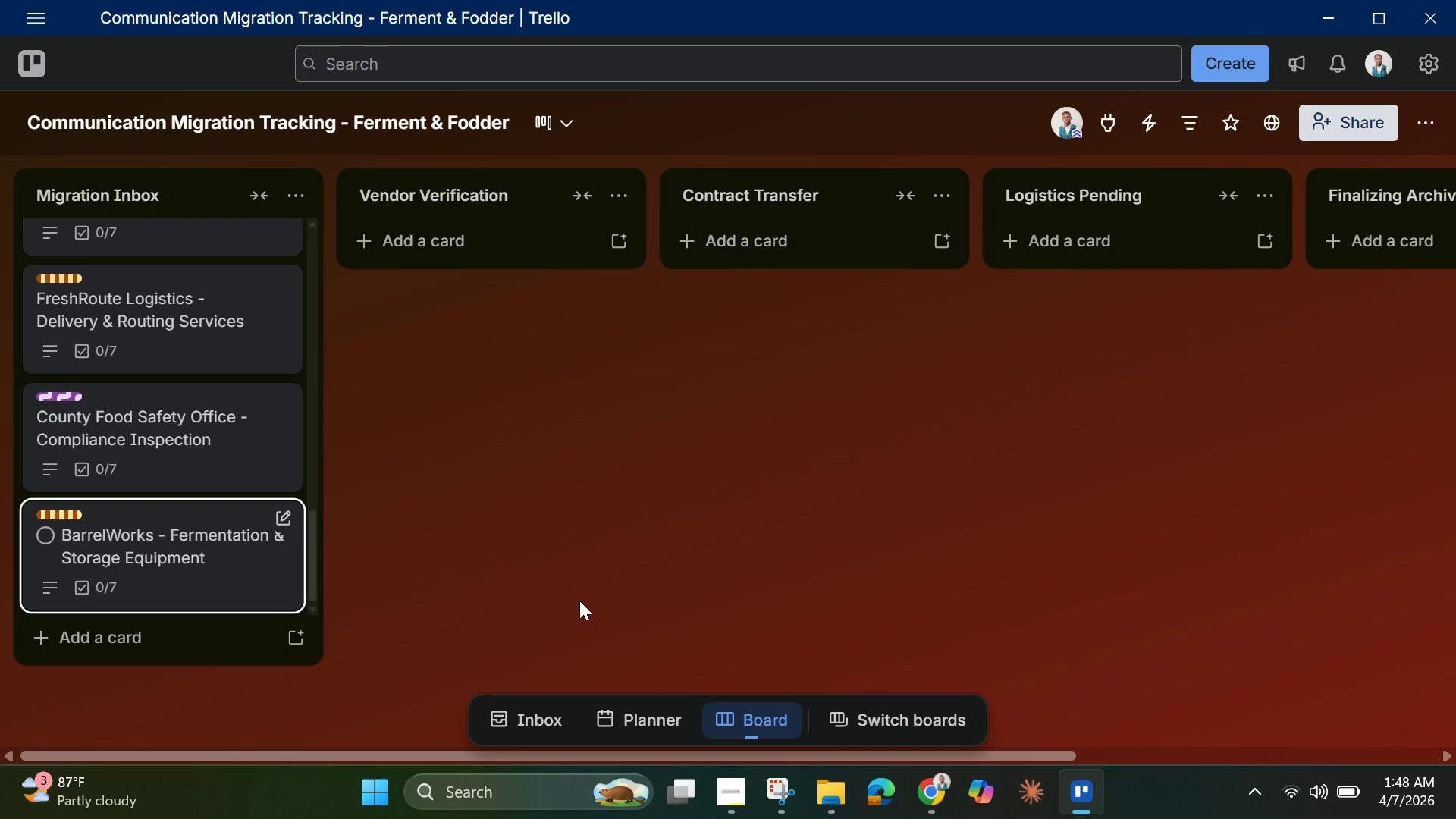 
left_click([582, 580])
 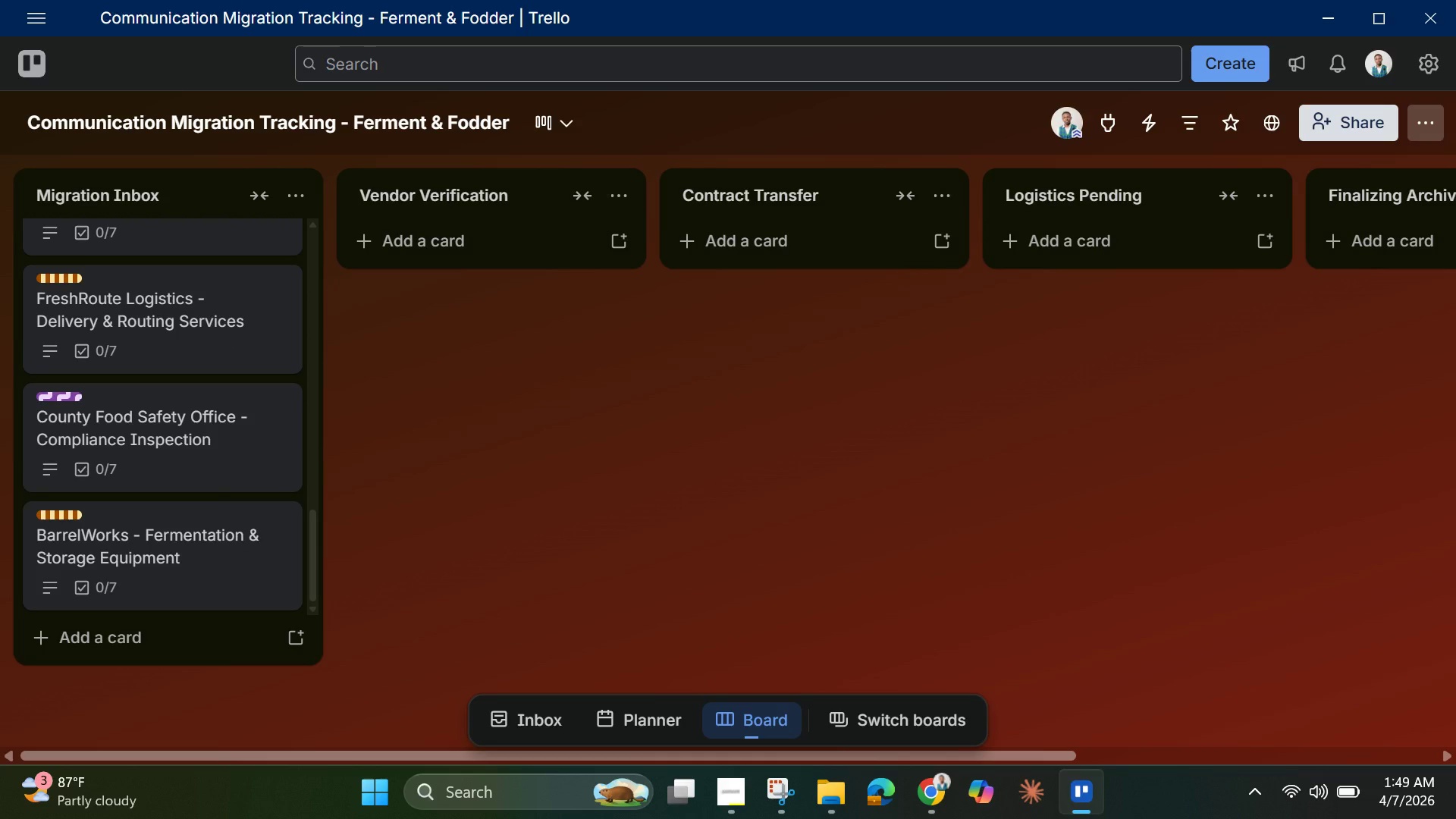 
wait(91.42)
 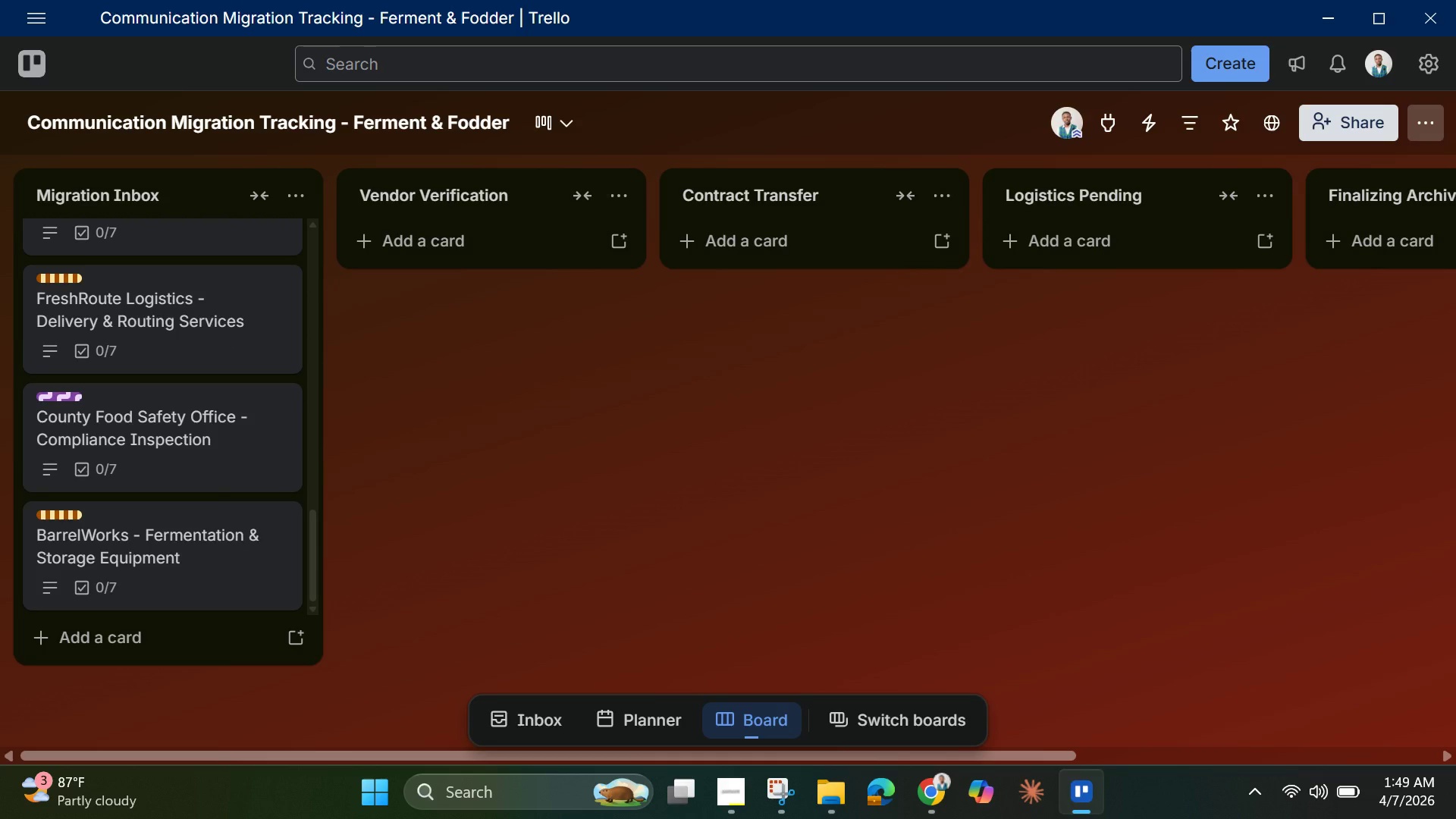 
scroll: coordinate [190, 386], scroll_direction: up, amount: 14.0
 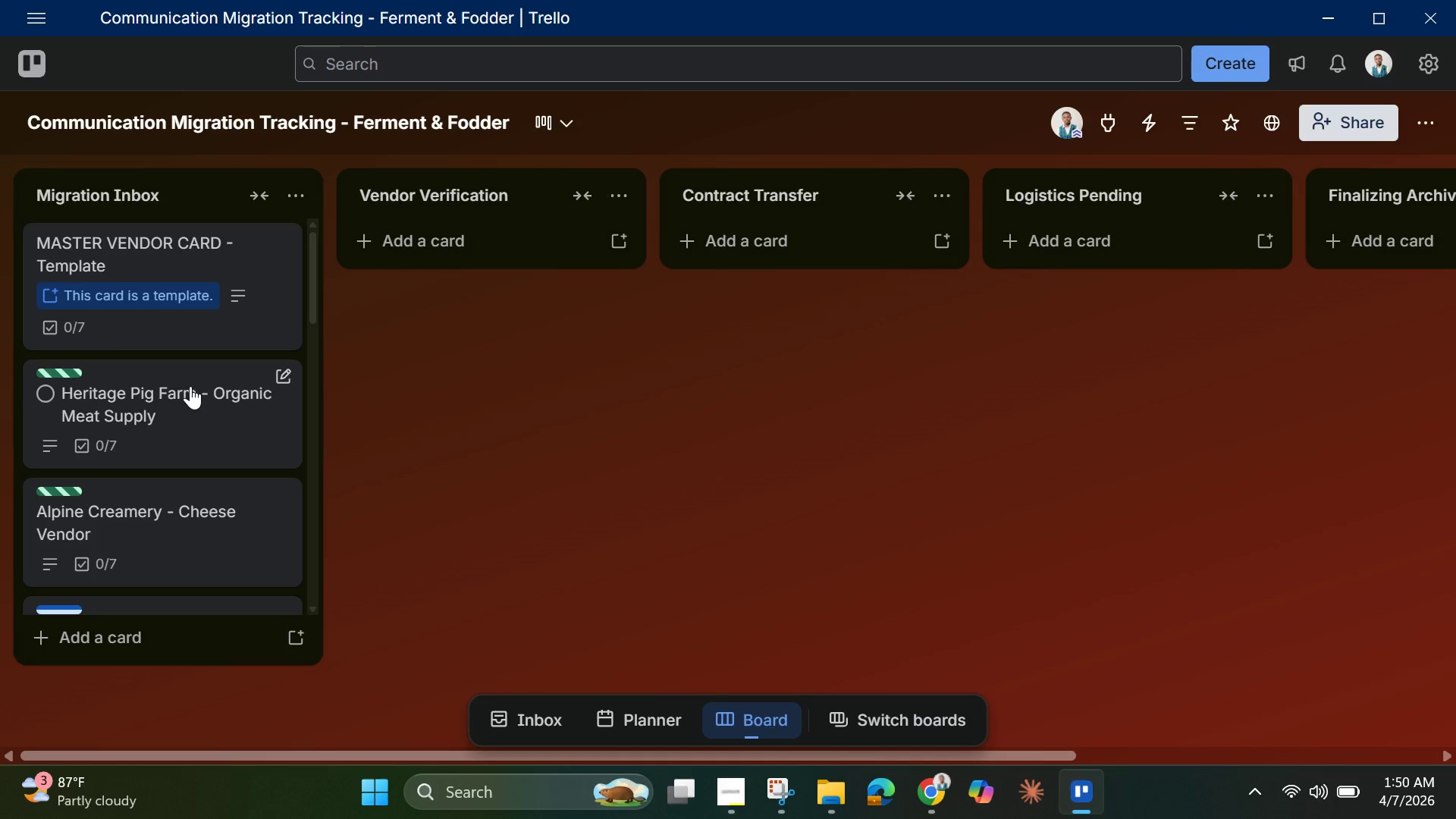 
wait(36.37)
 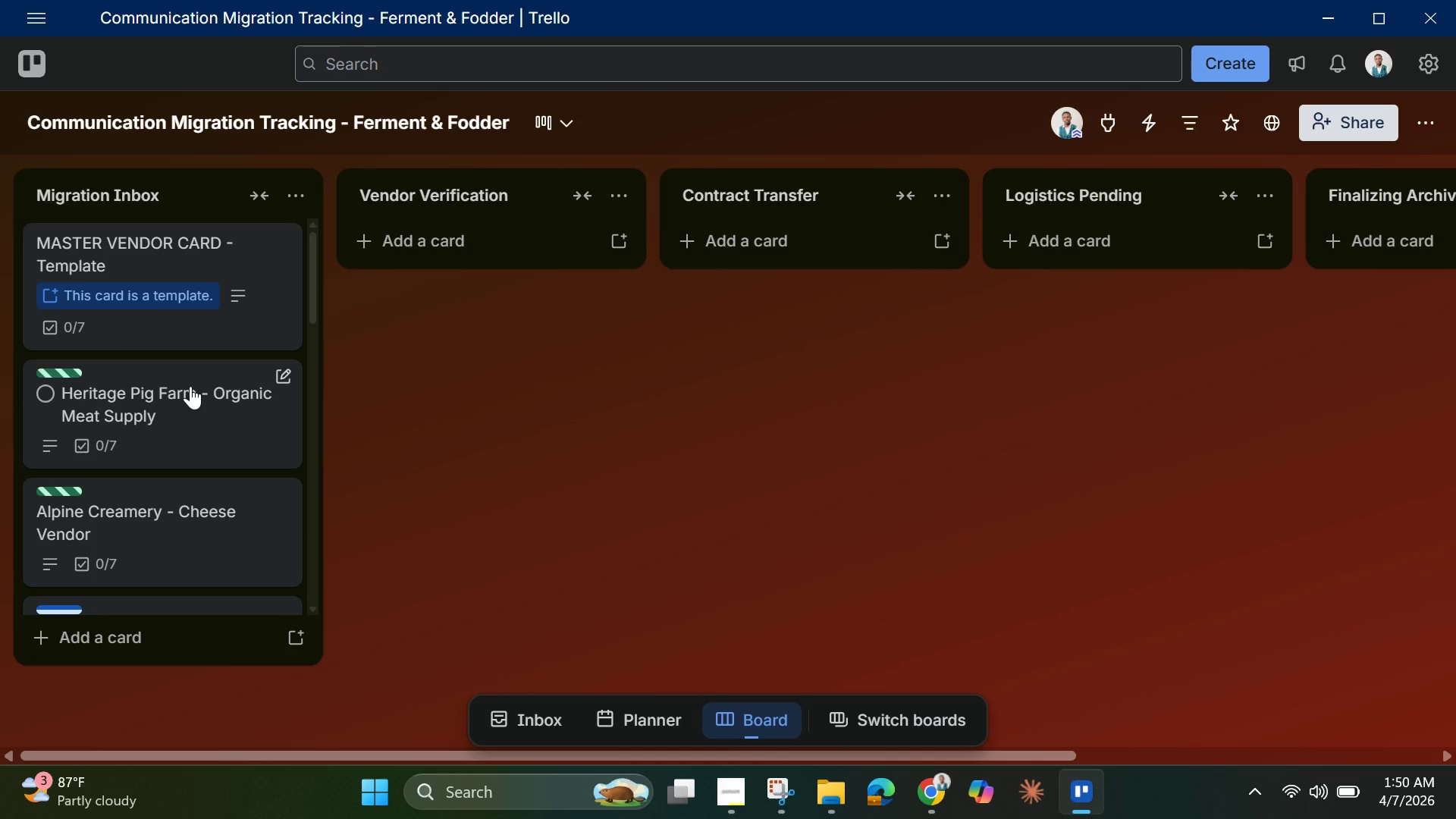 
scroll: coordinate [34, 394], scroll_direction: up, amount: 7.0
 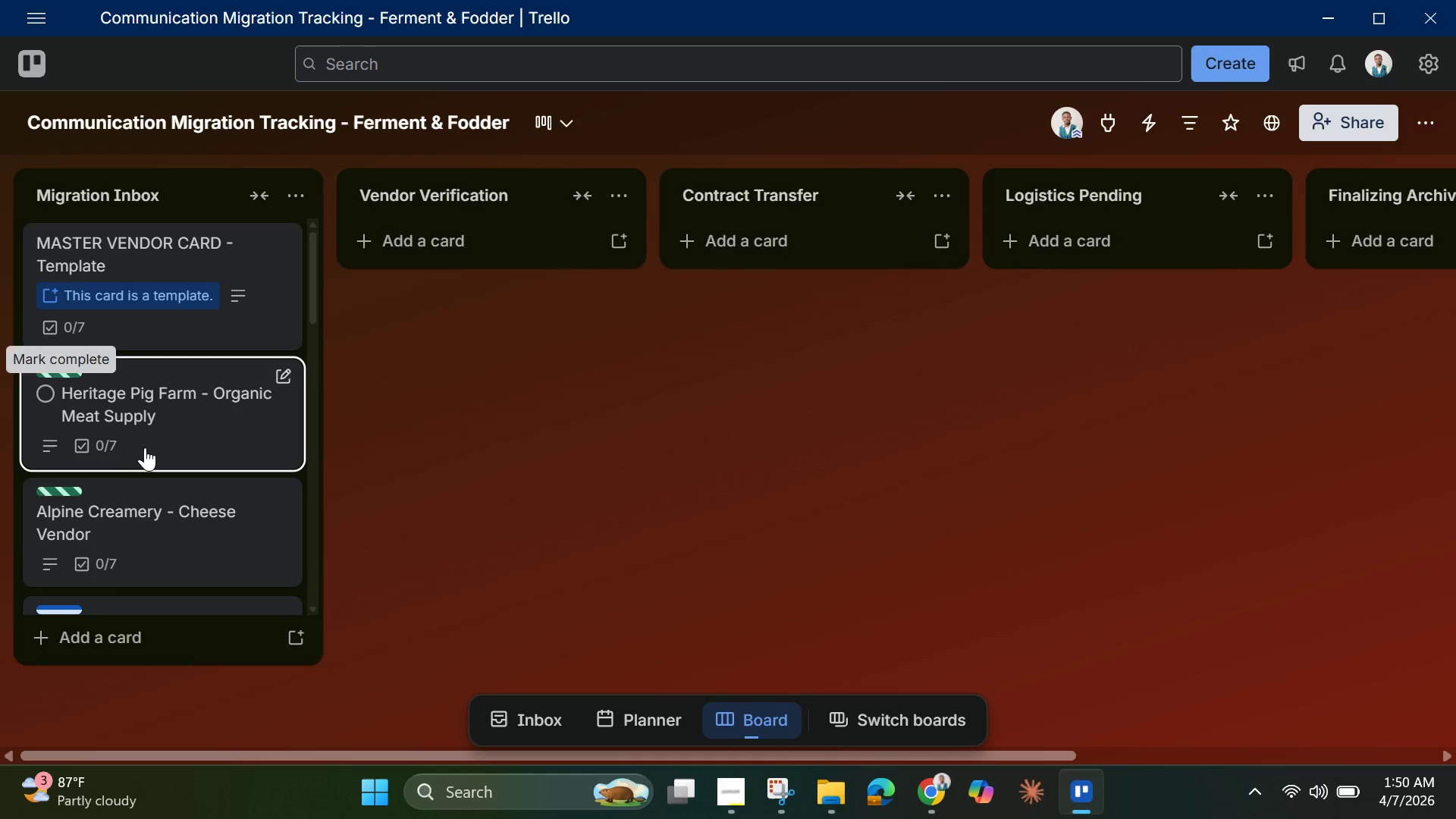 
left_click([146, 437])
 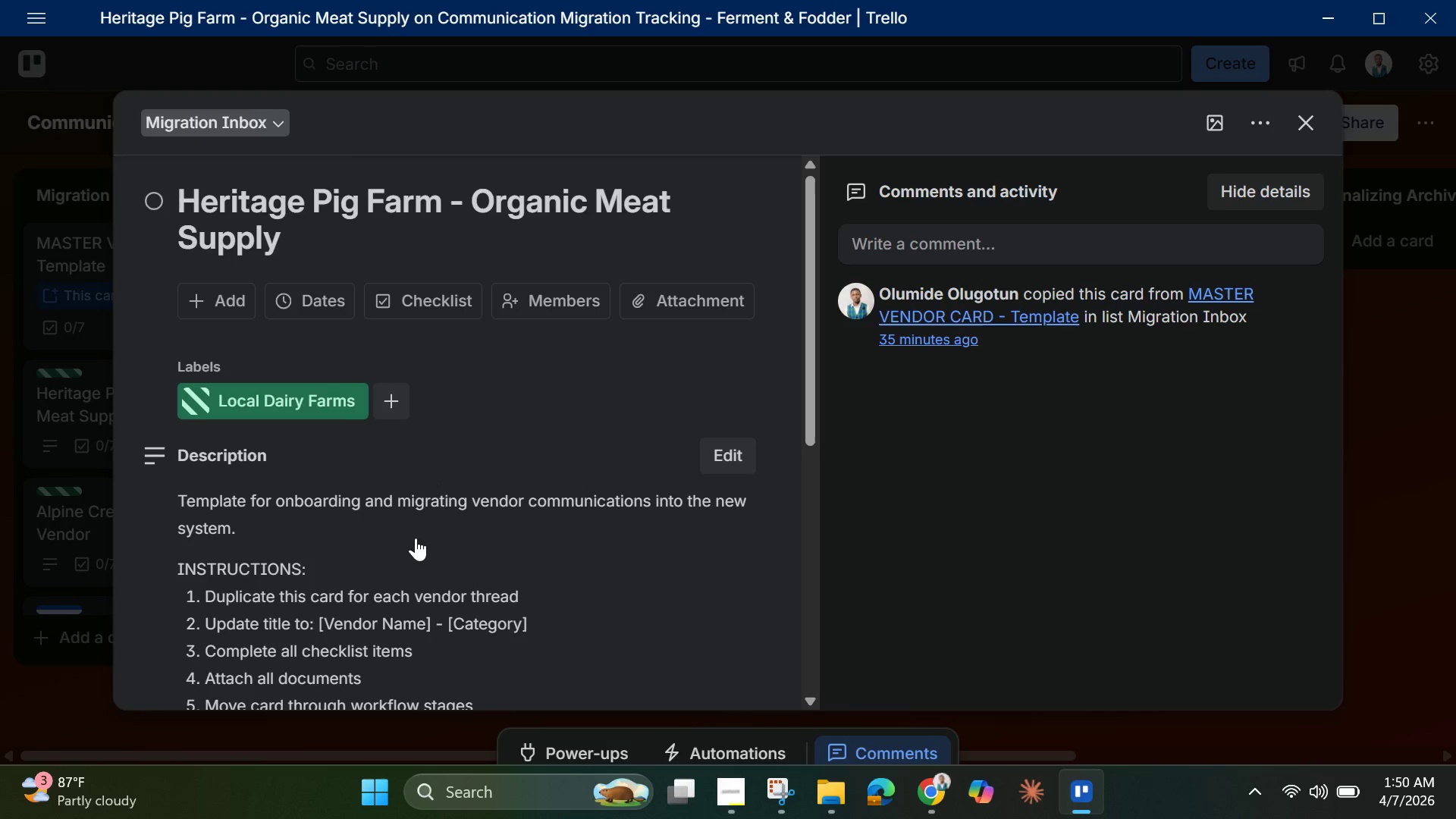 
left_click([398, 579])
 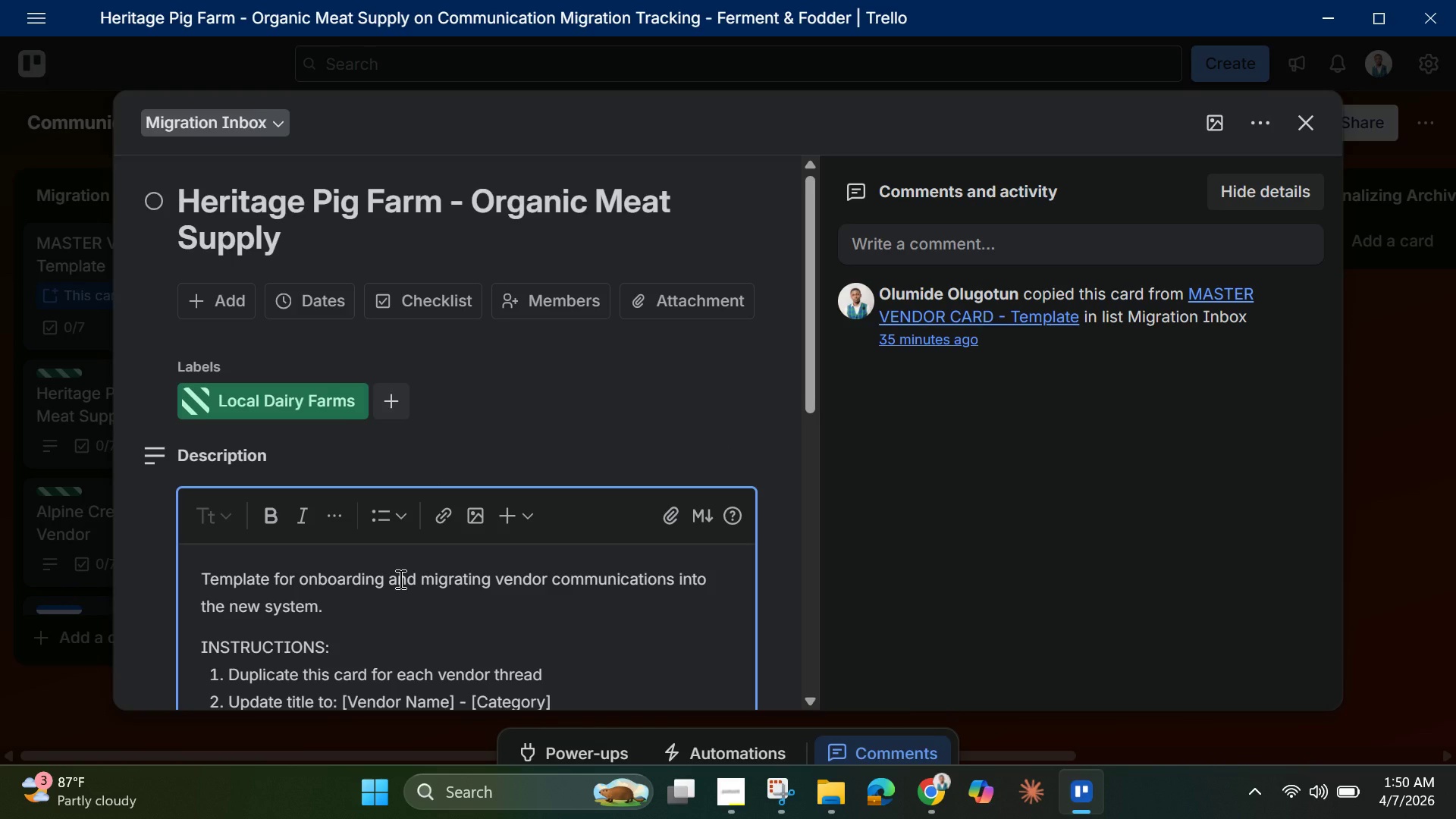 
left_click([399, 579])
 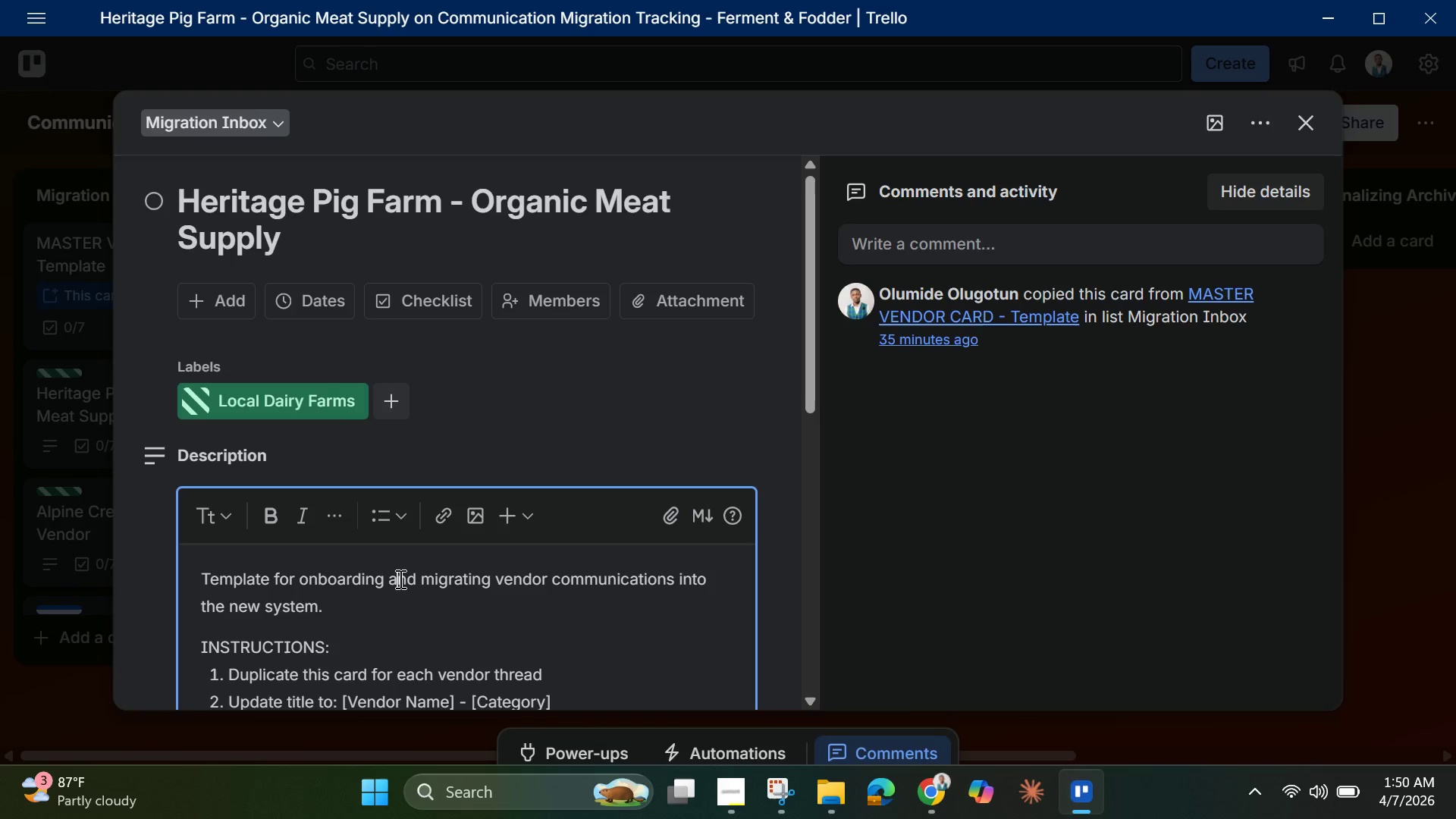 
key(Control+A)
 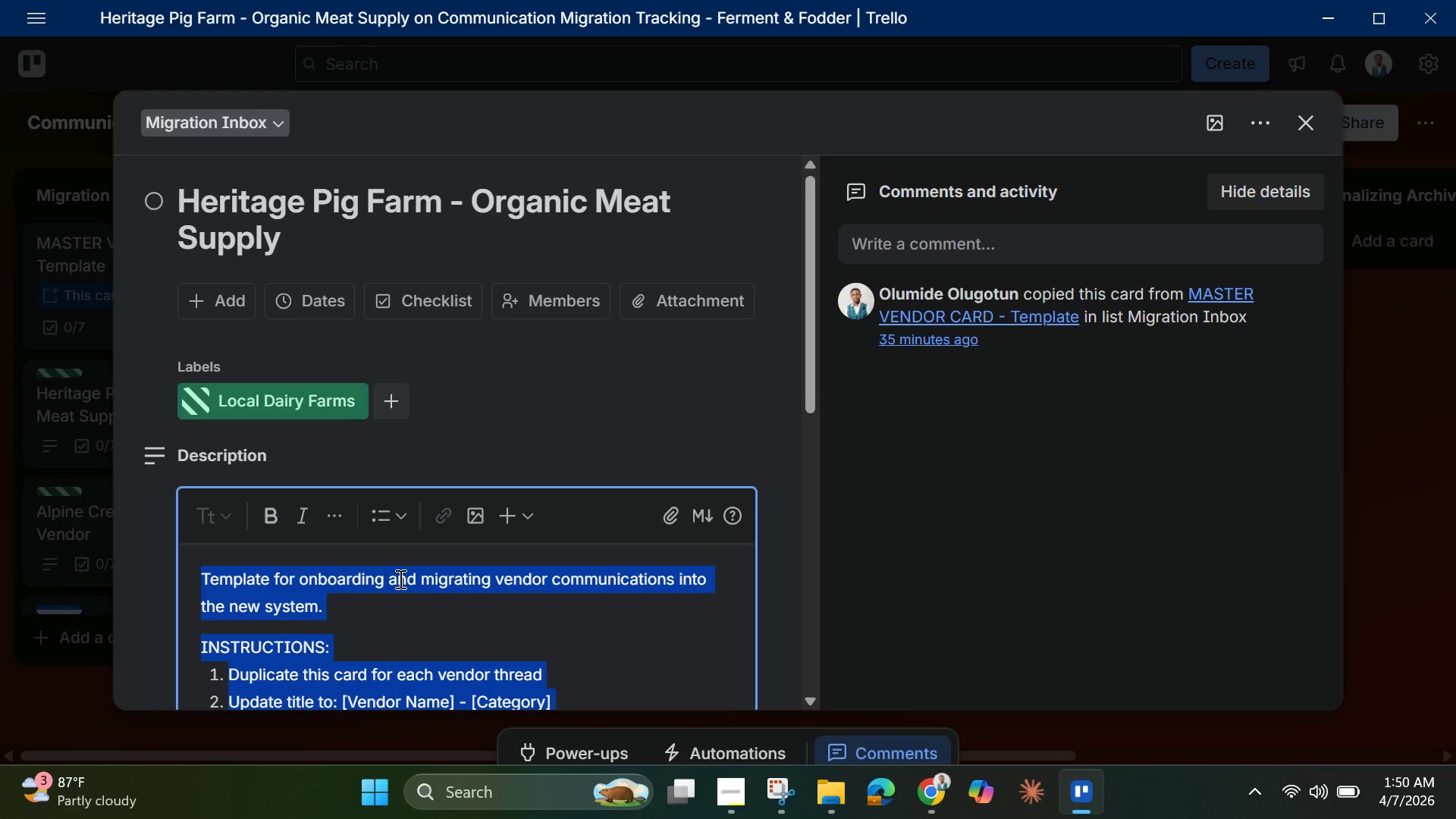 
key(Backspace)
 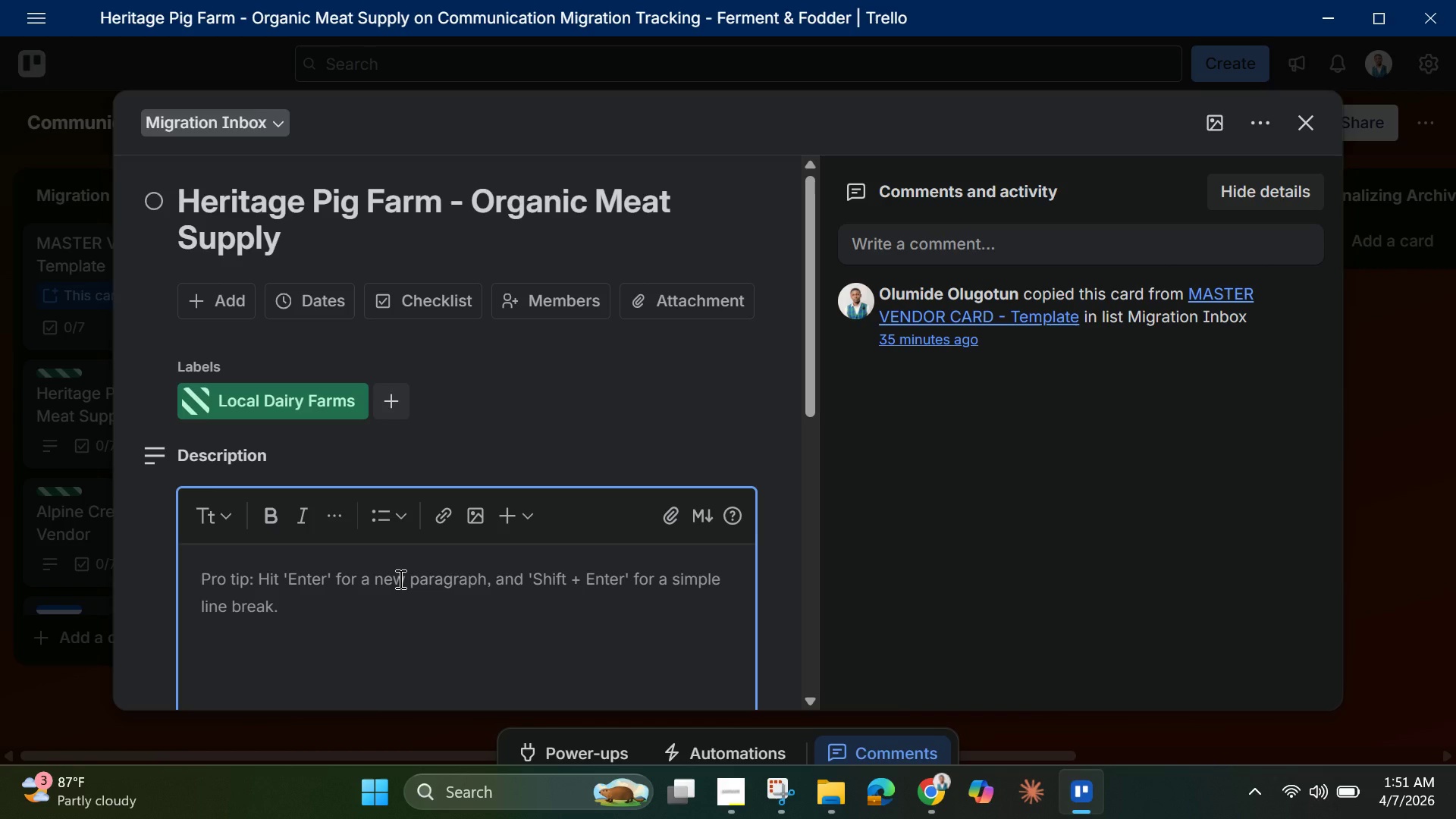 
wait(48.17)
 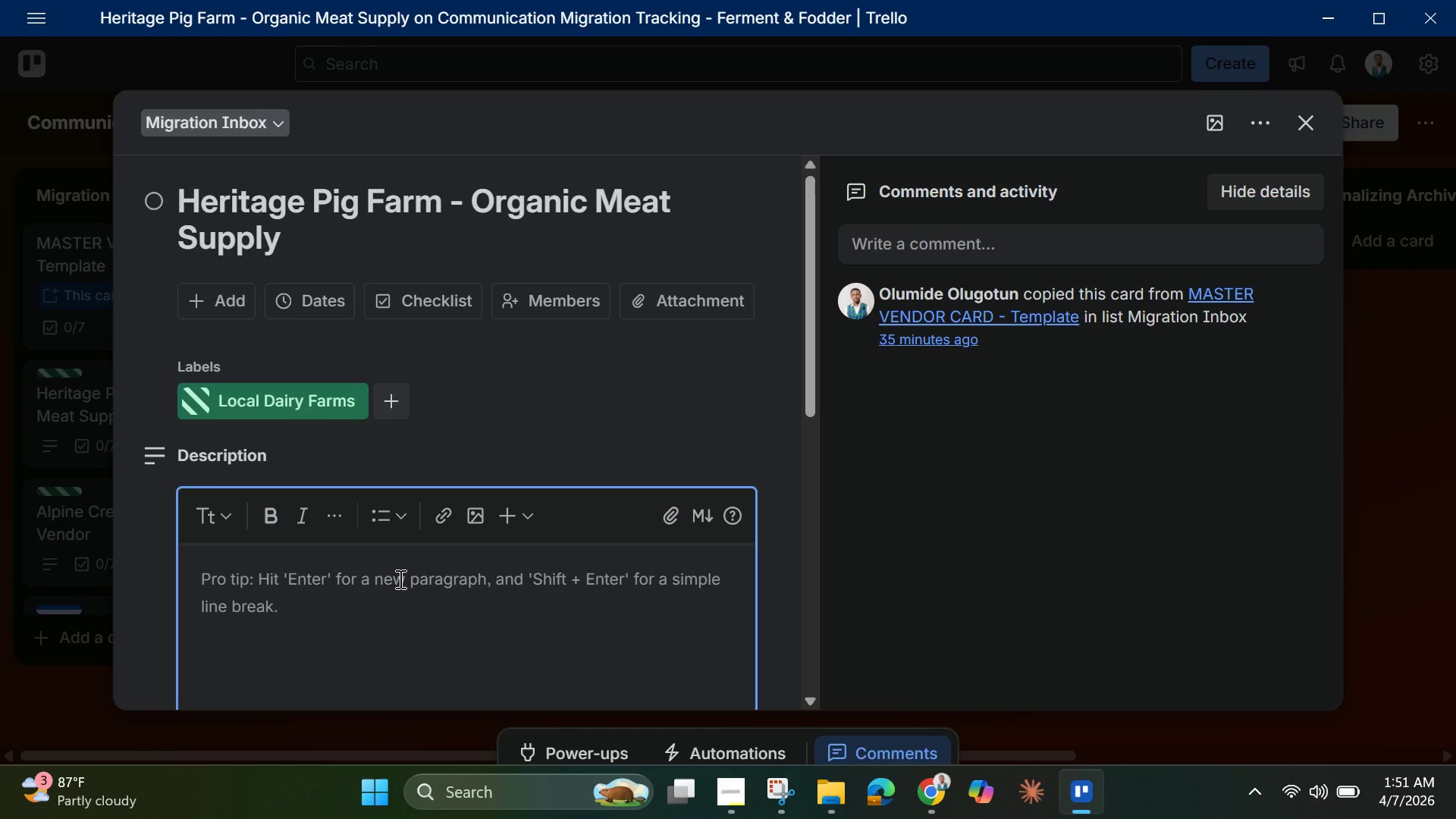 
left_click([919, 777])
 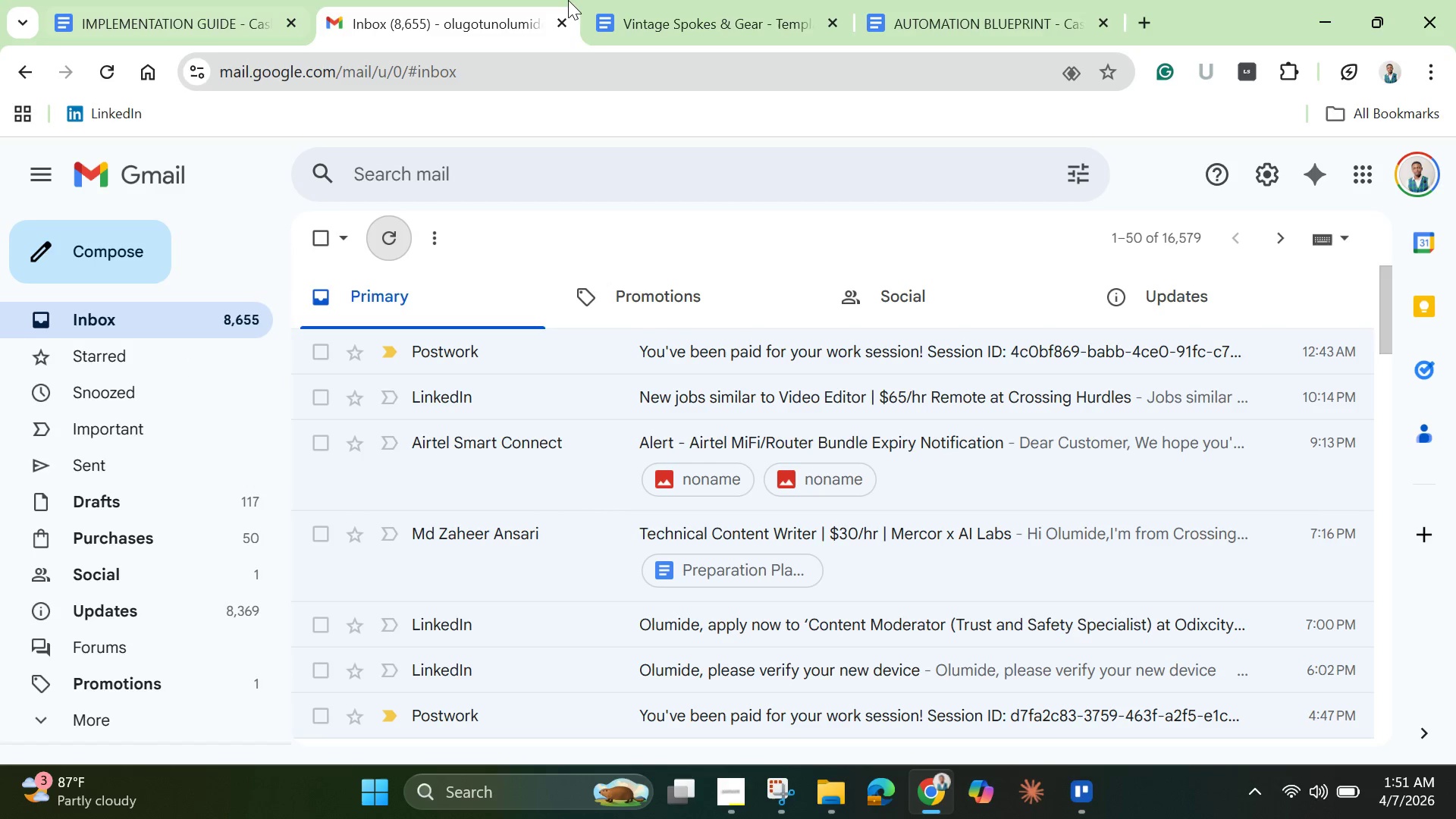 
wait(5.09)
 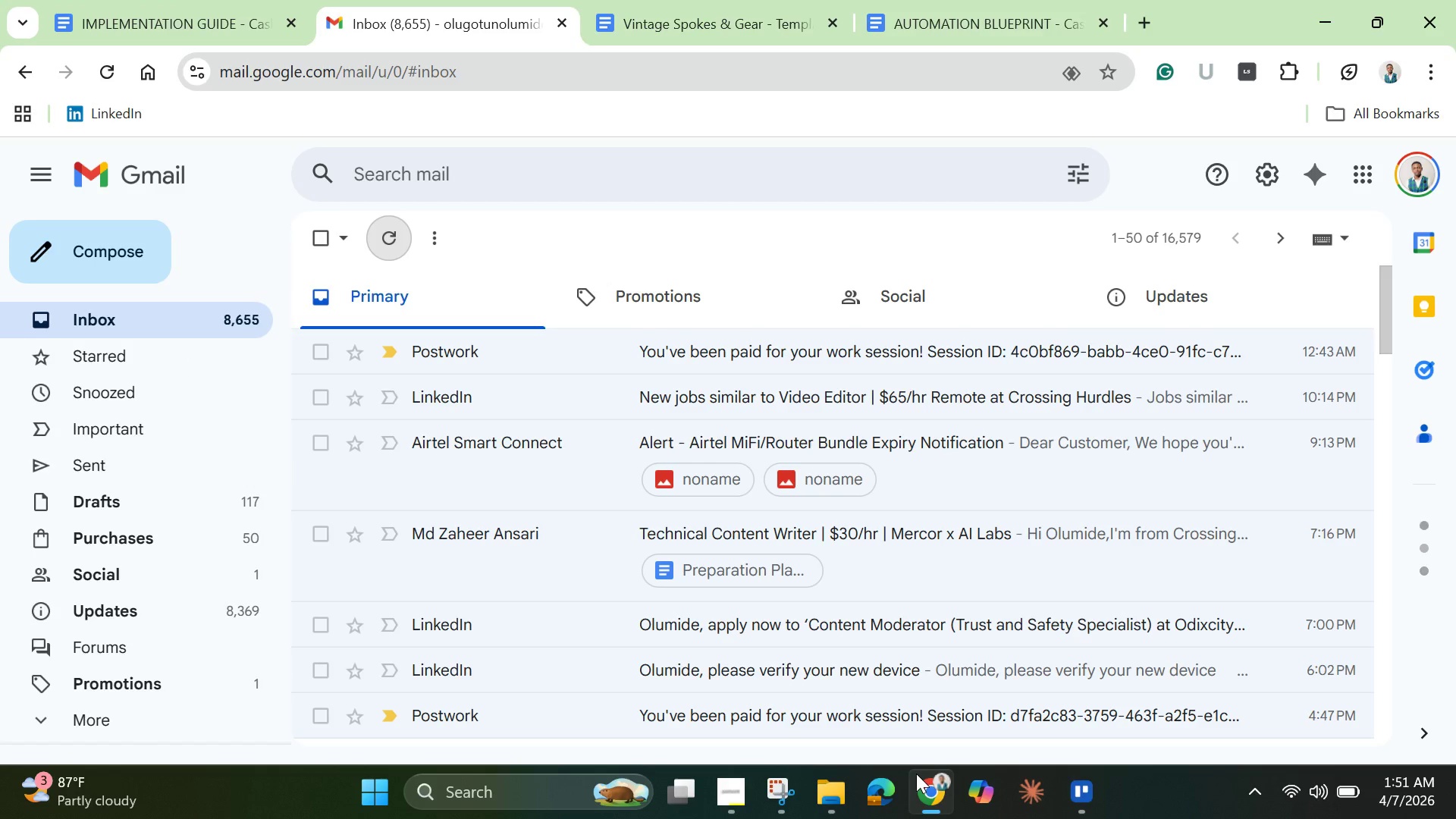 
left_click([160, 24])
 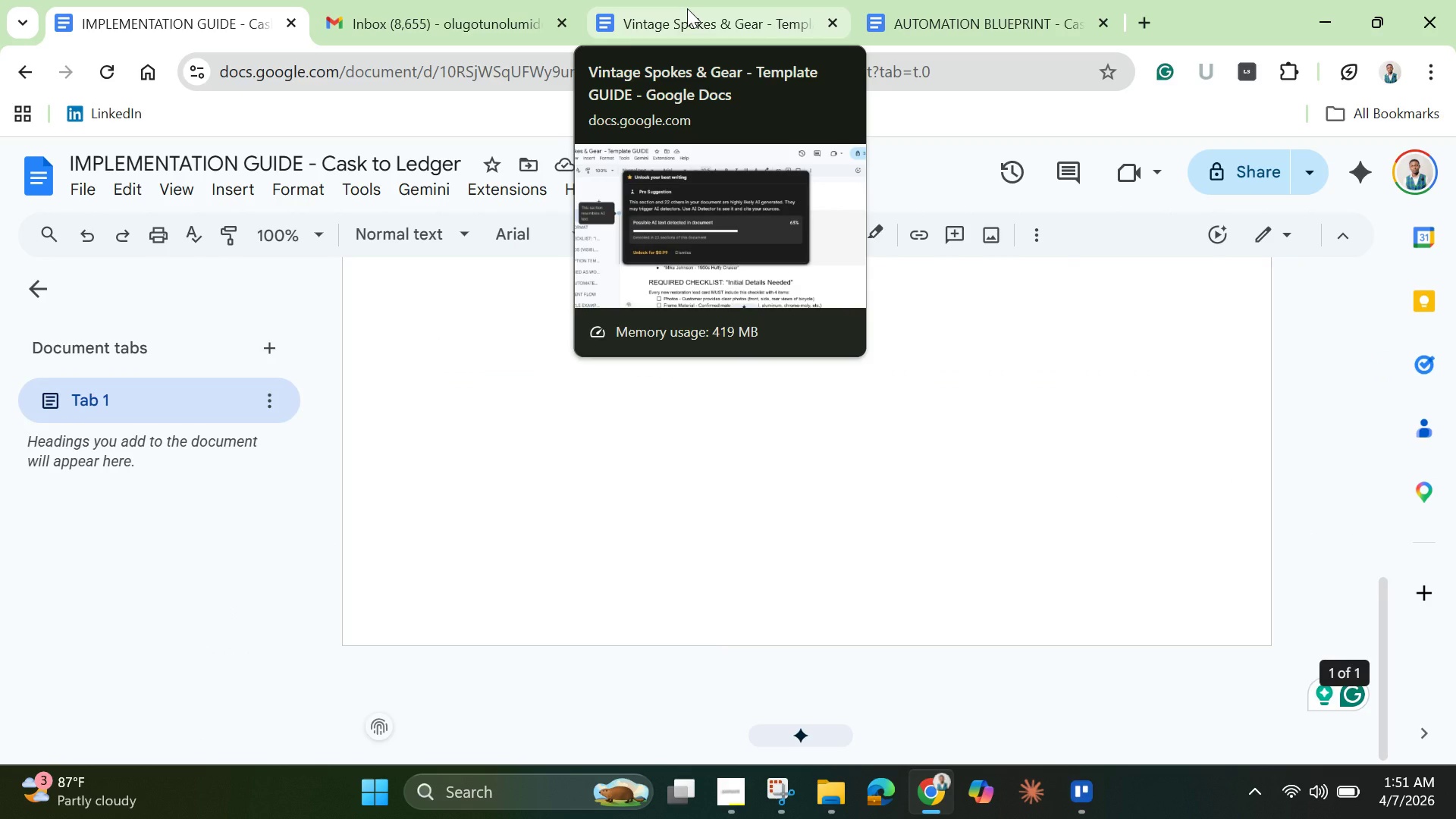 
wait(5.05)
 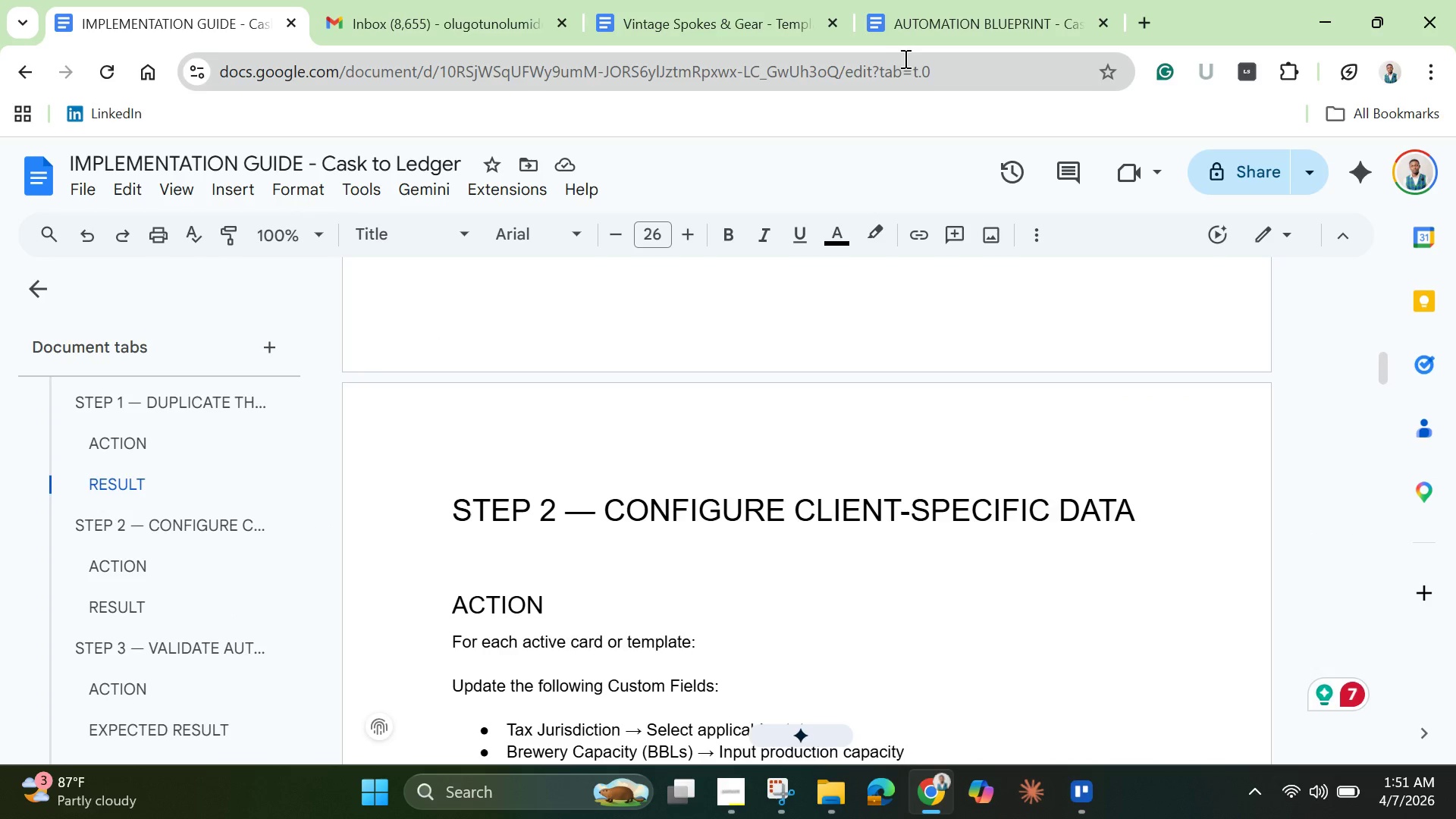 
left_click([687, 8])
 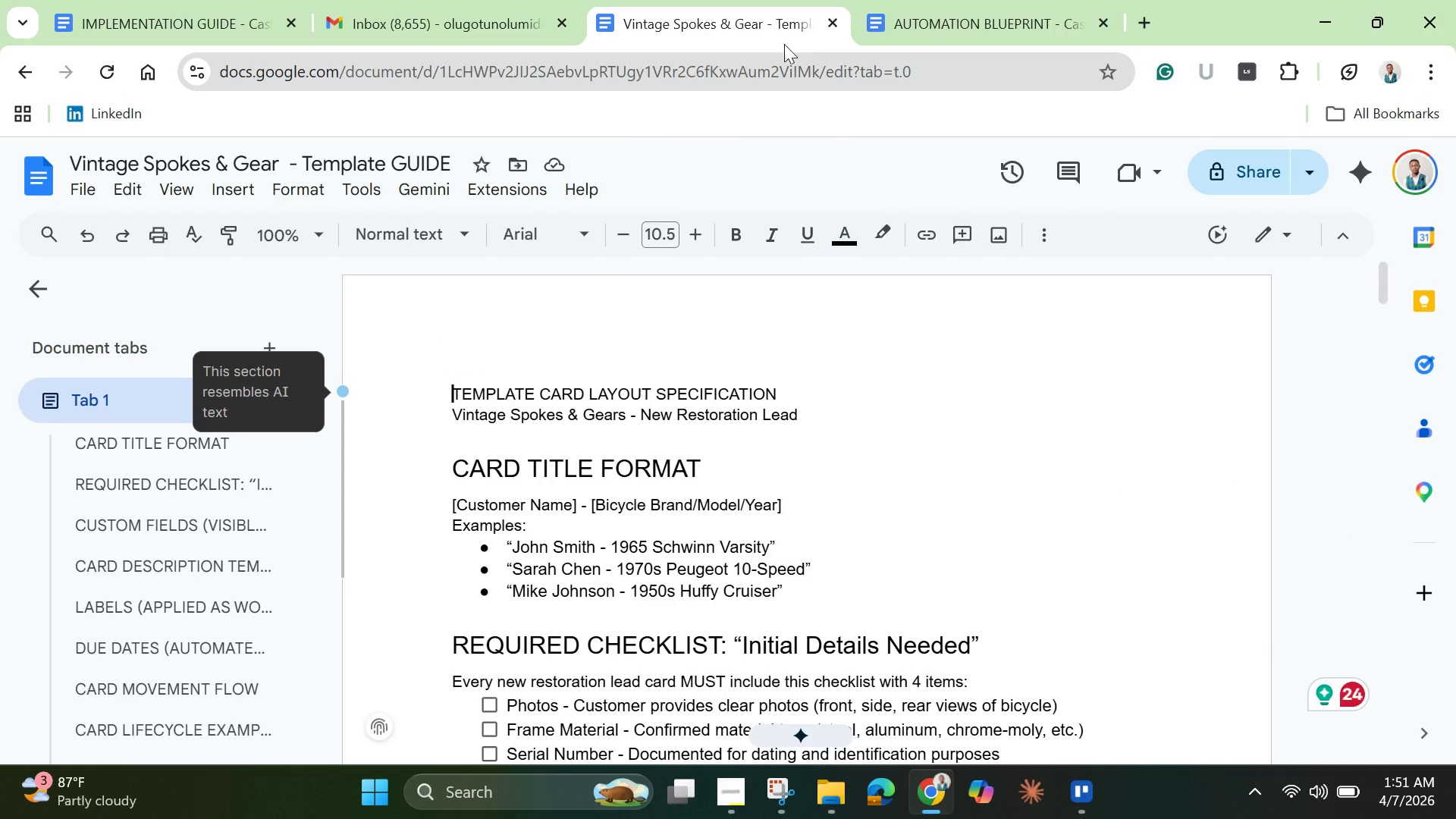 
left_click([972, 30])
 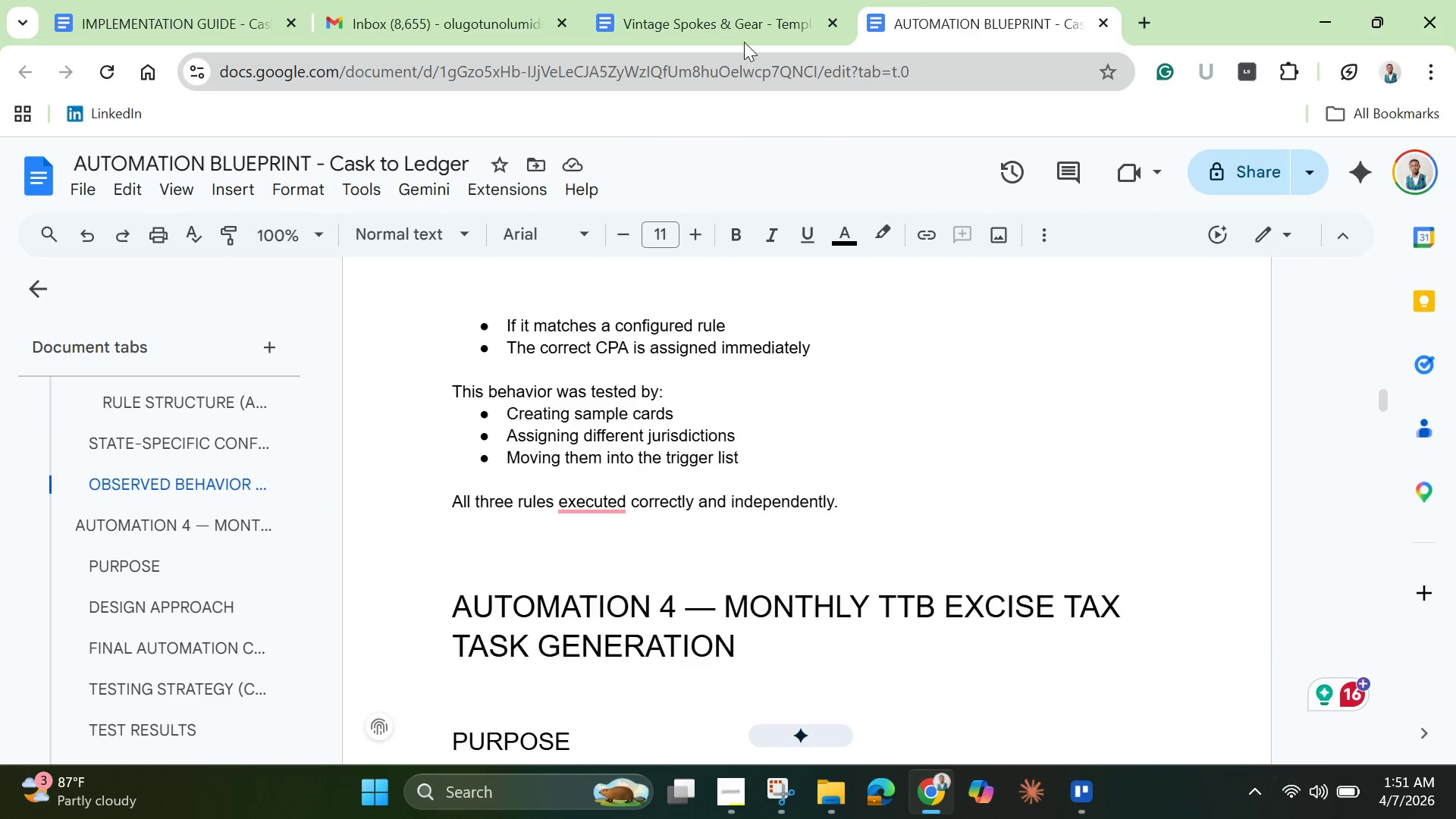 
left_click([732, 27])
 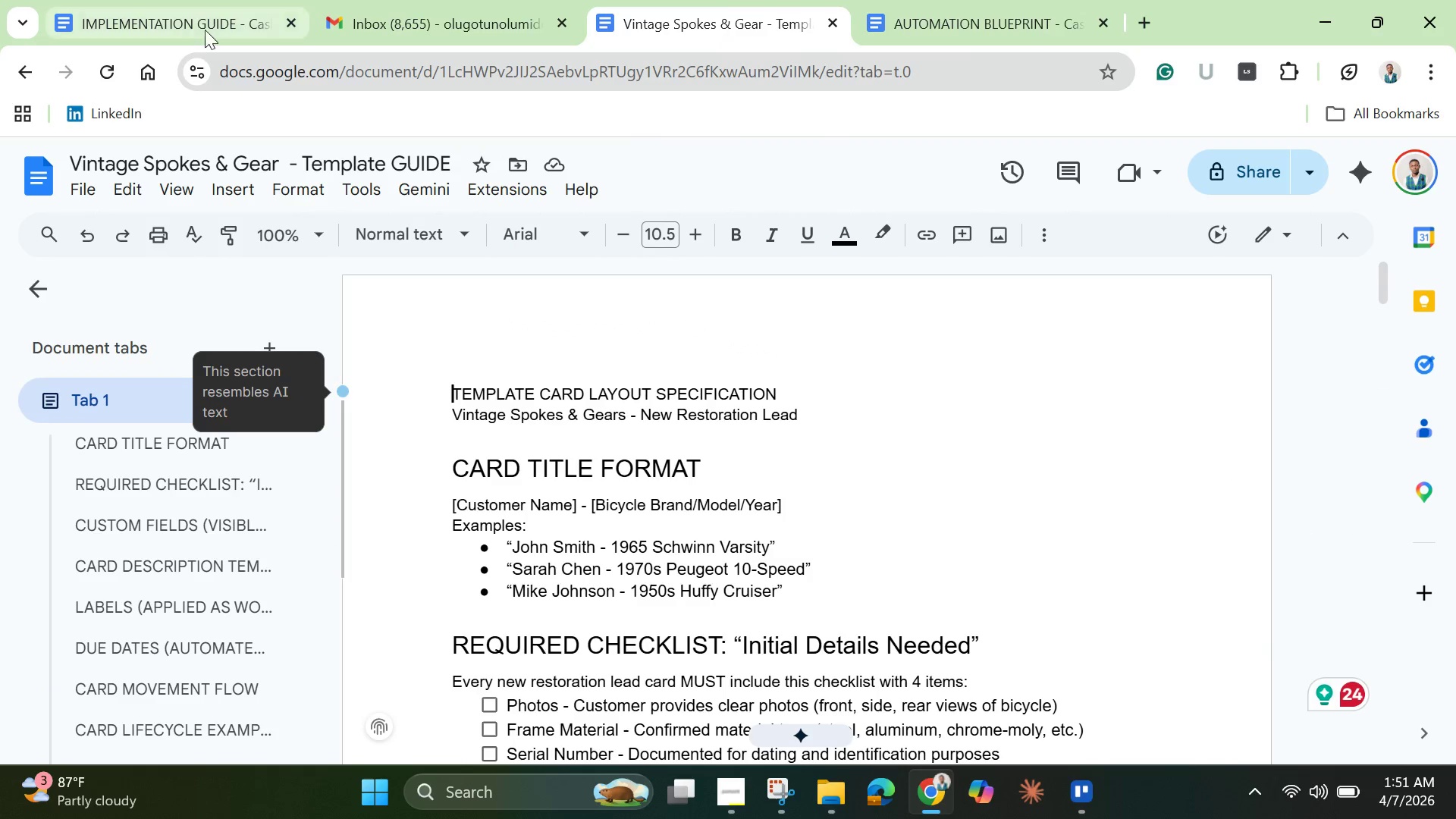 
left_click([194, 22])
 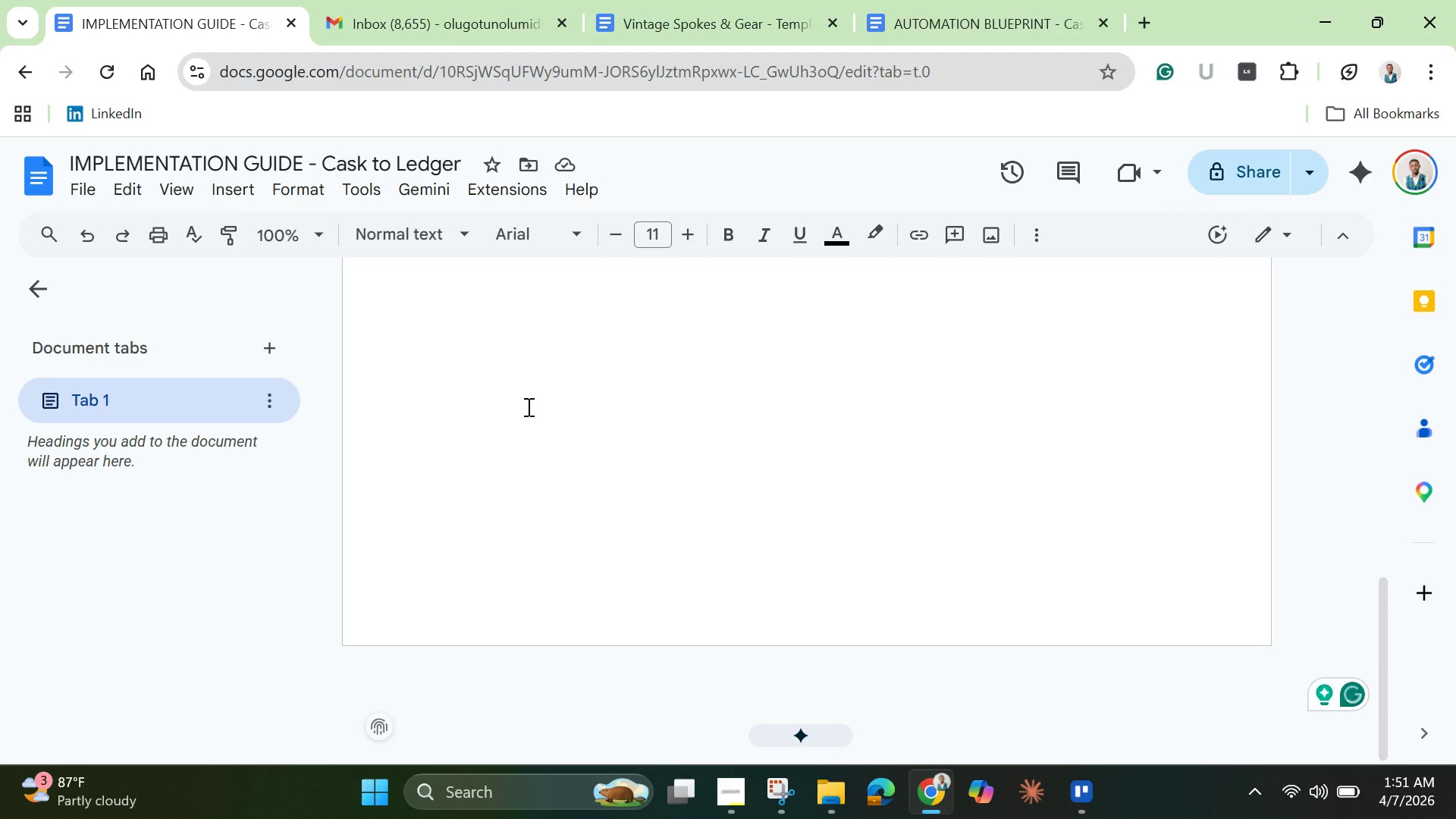 
scroll: coordinate [406, 325], scroll_direction: up, amount: 16.0
 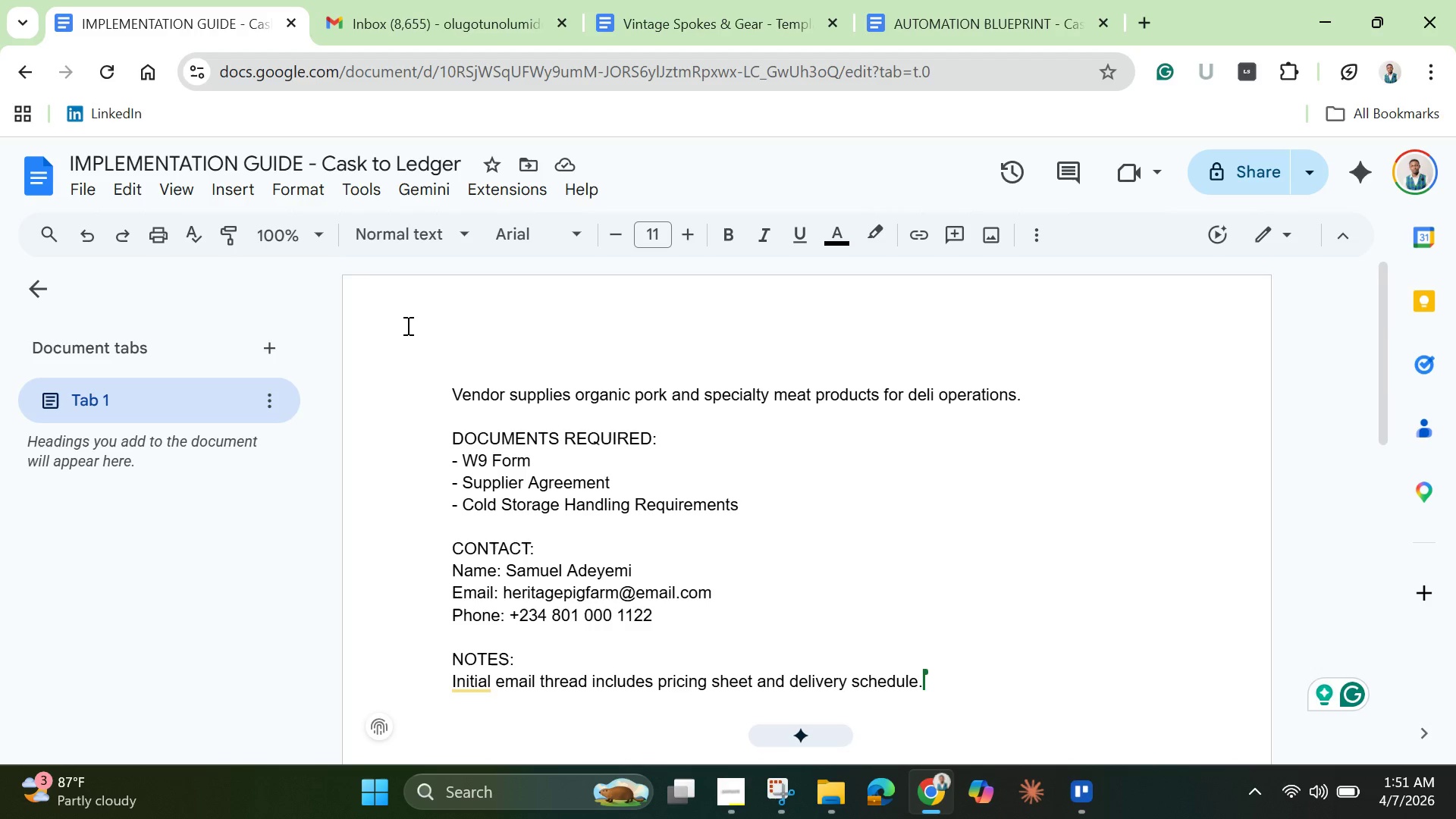 
key(Control+A)
 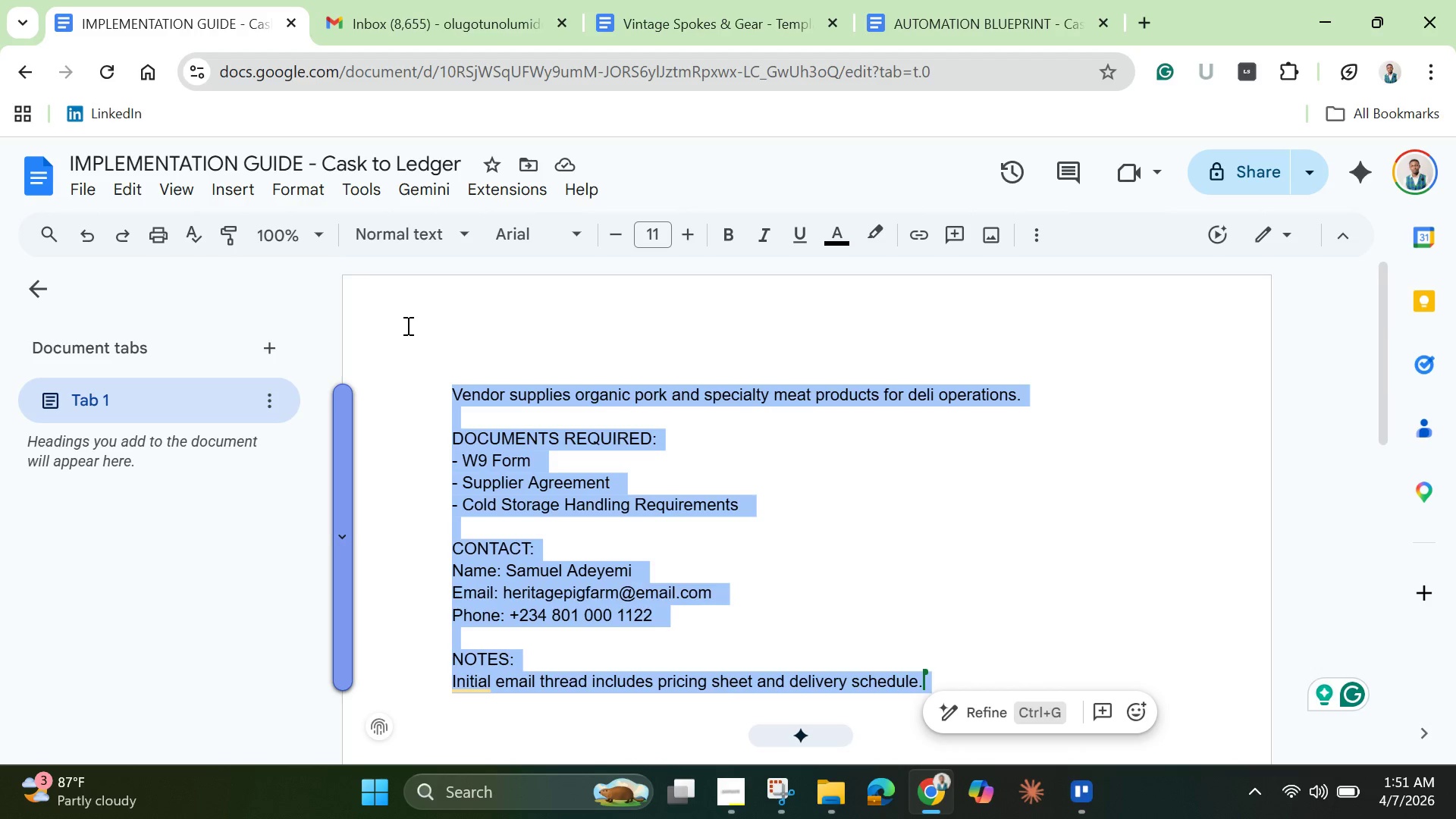 
key(Control+C)
 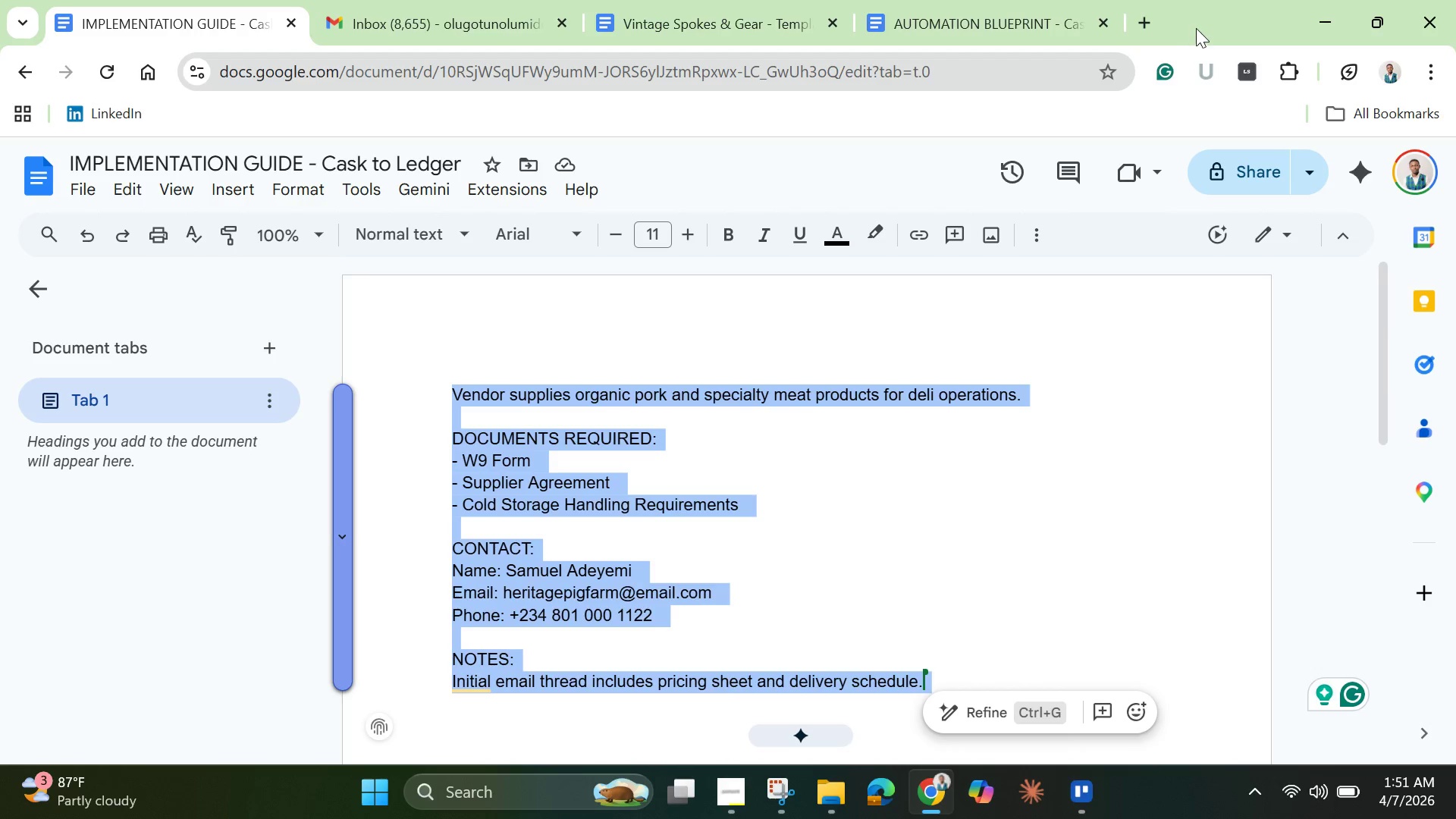 
left_click([1329, 4])
 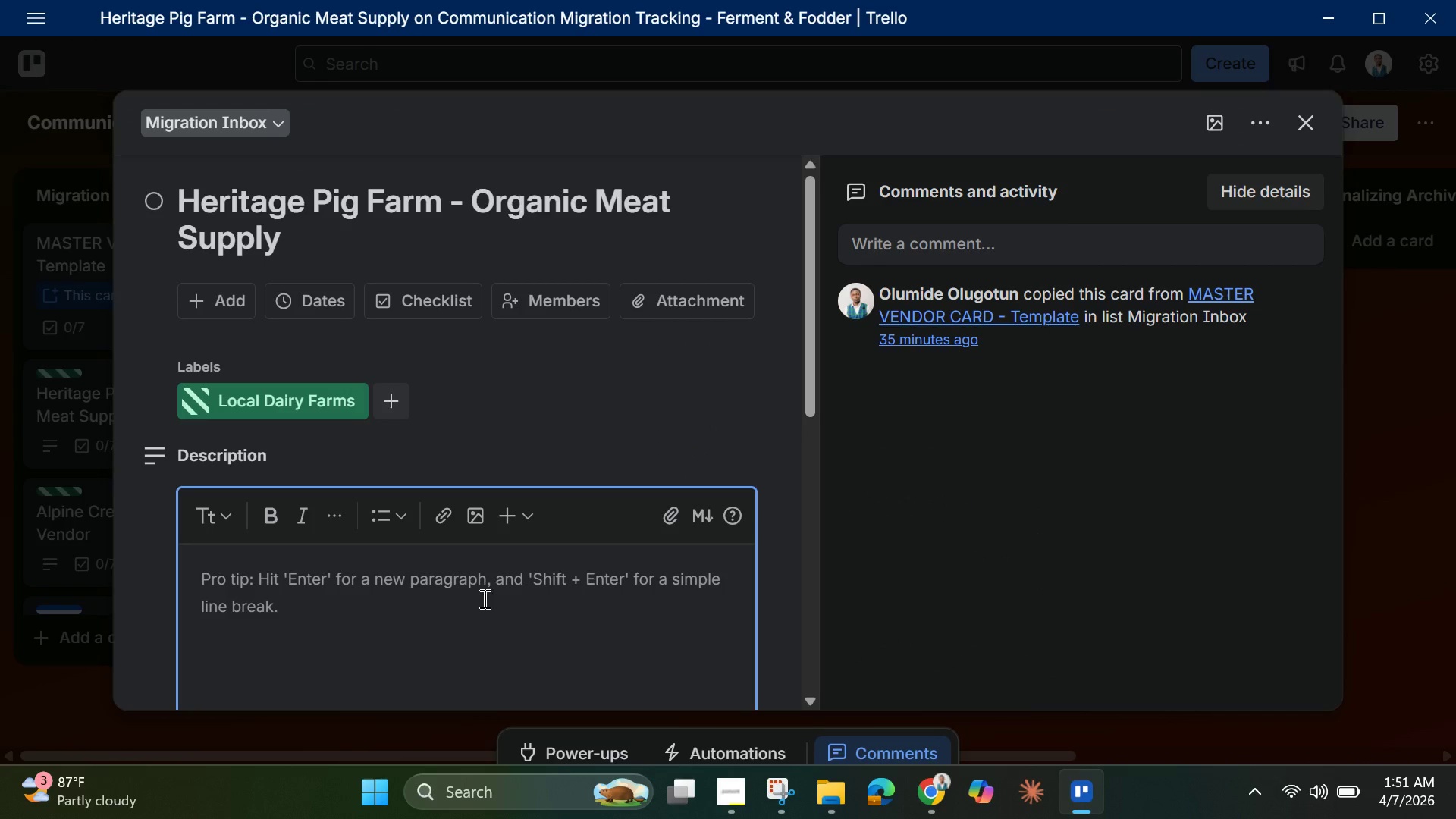 
left_click([472, 588])
 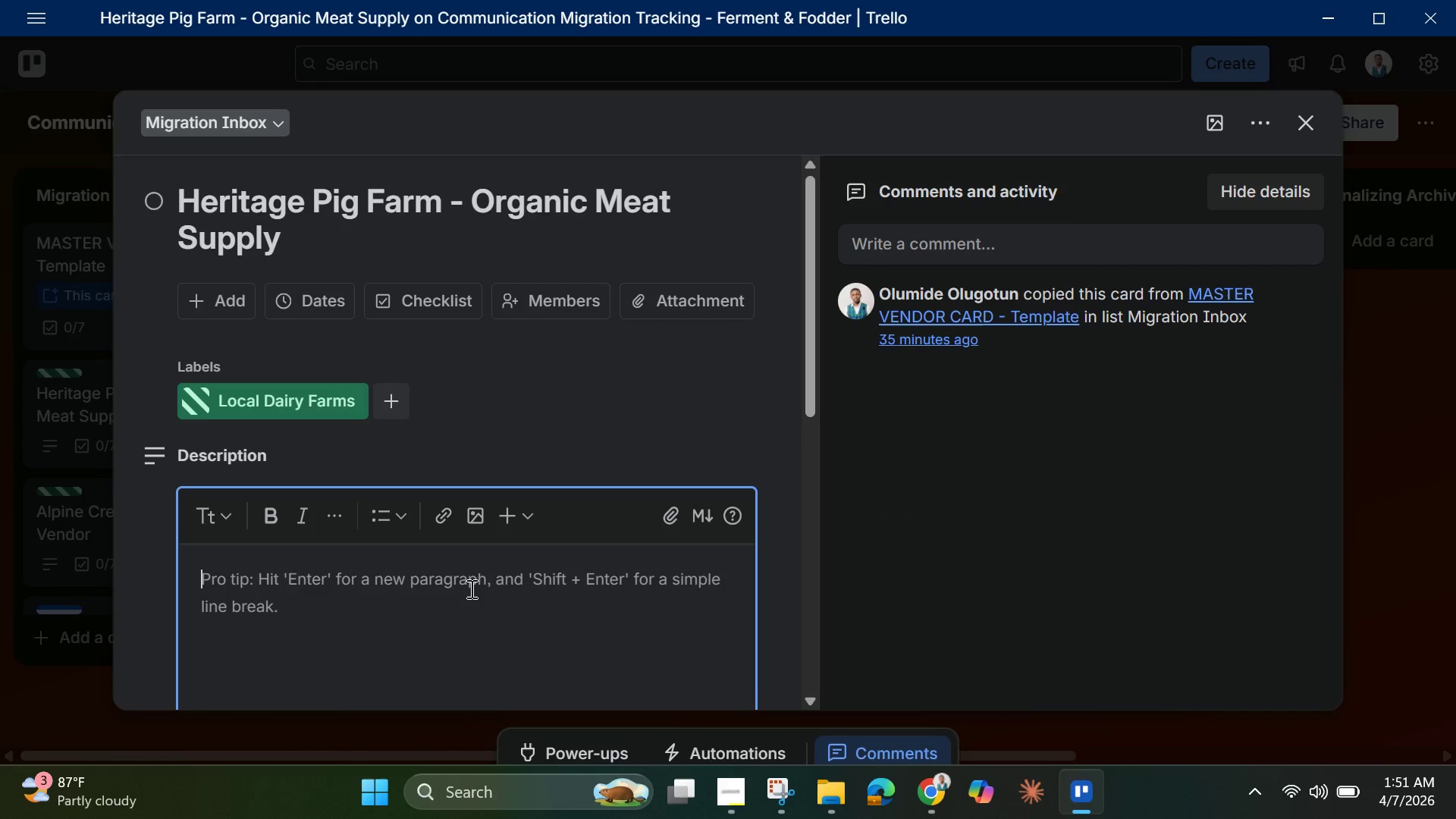 
key(Control+V)
 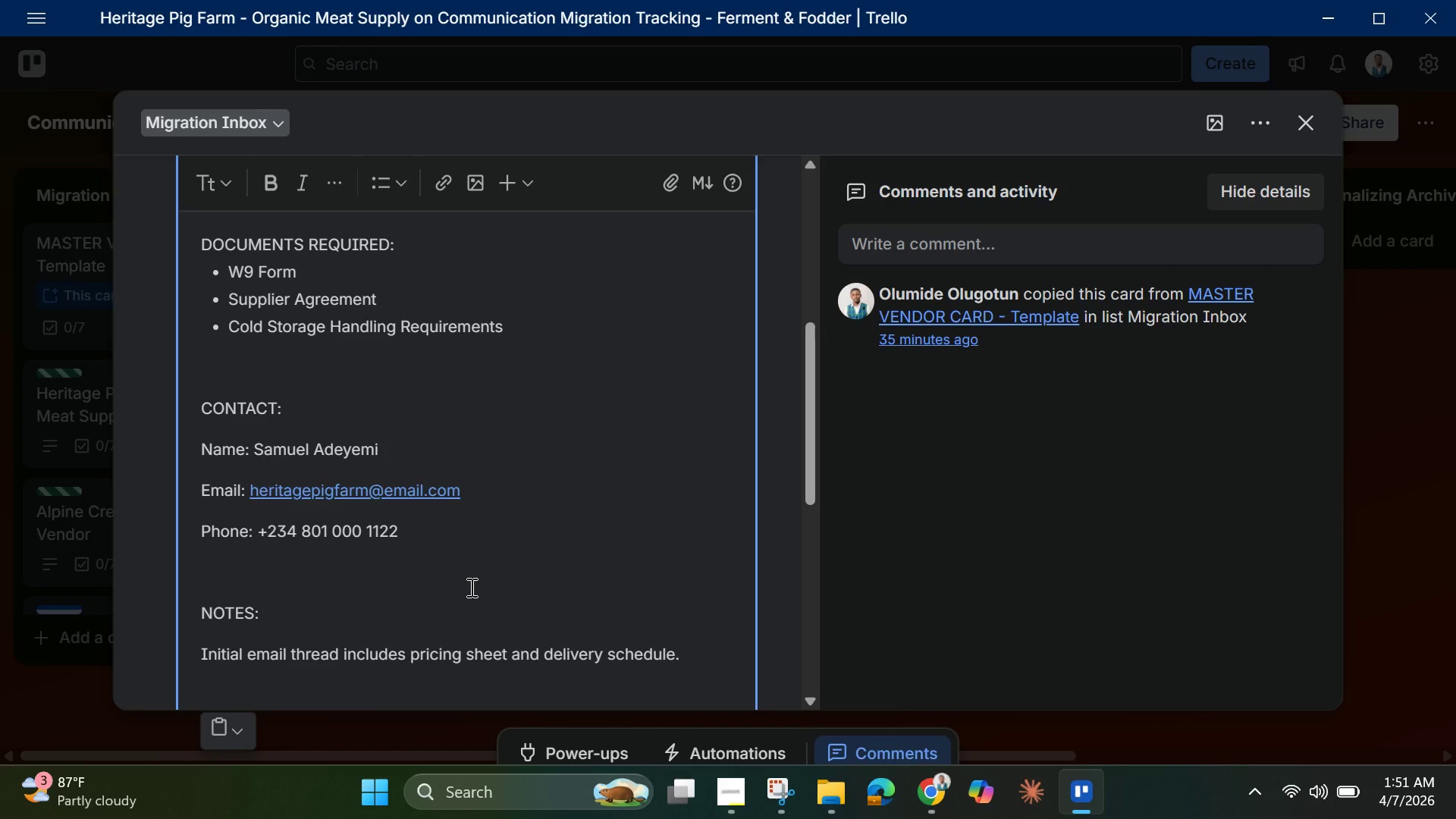 
scroll: coordinate [470, 564], scroll_direction: up, amount: 1.0
 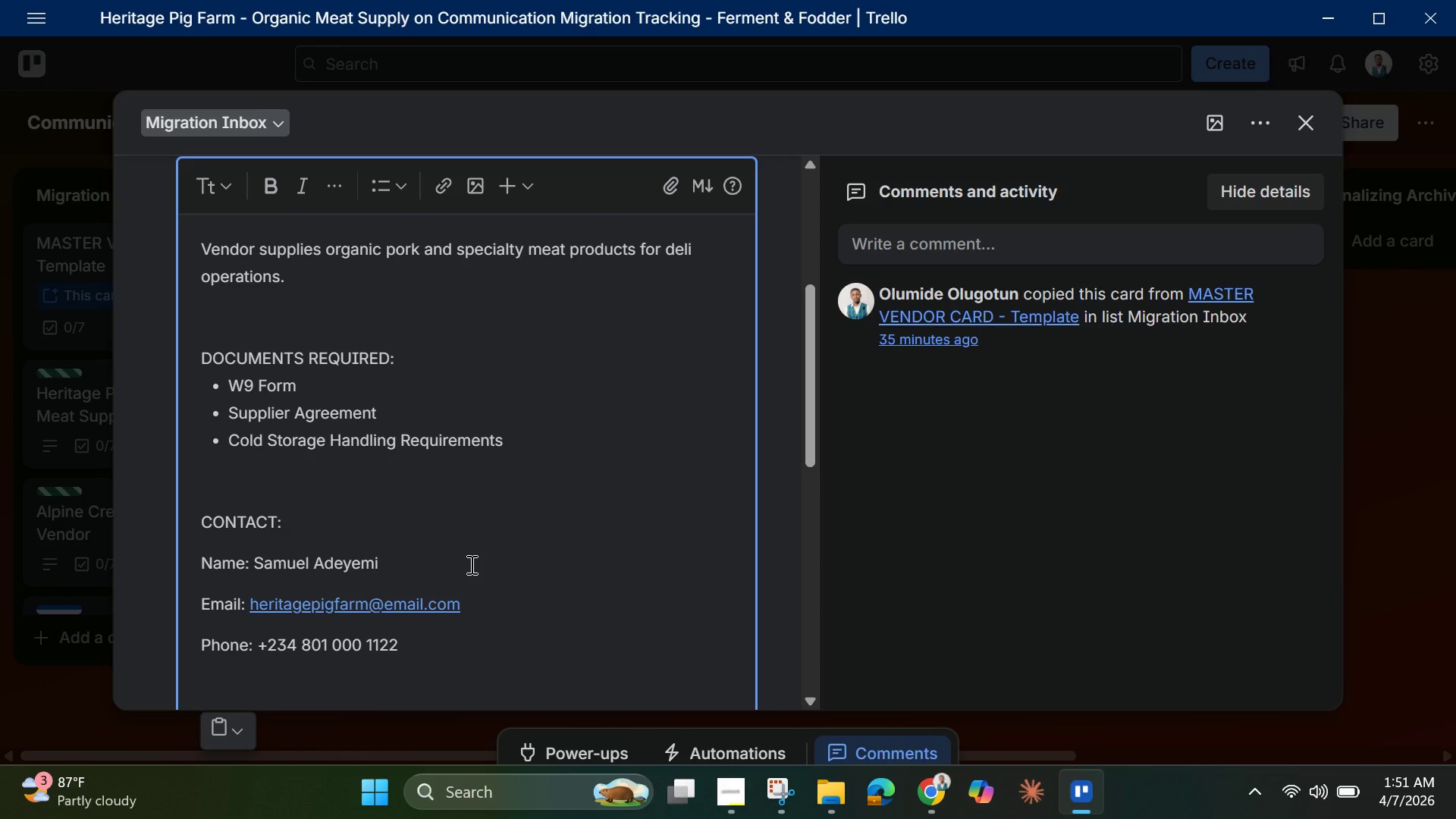 
scroll: coordinate [470, 564], scroll_direction: down, amount: 2.0
 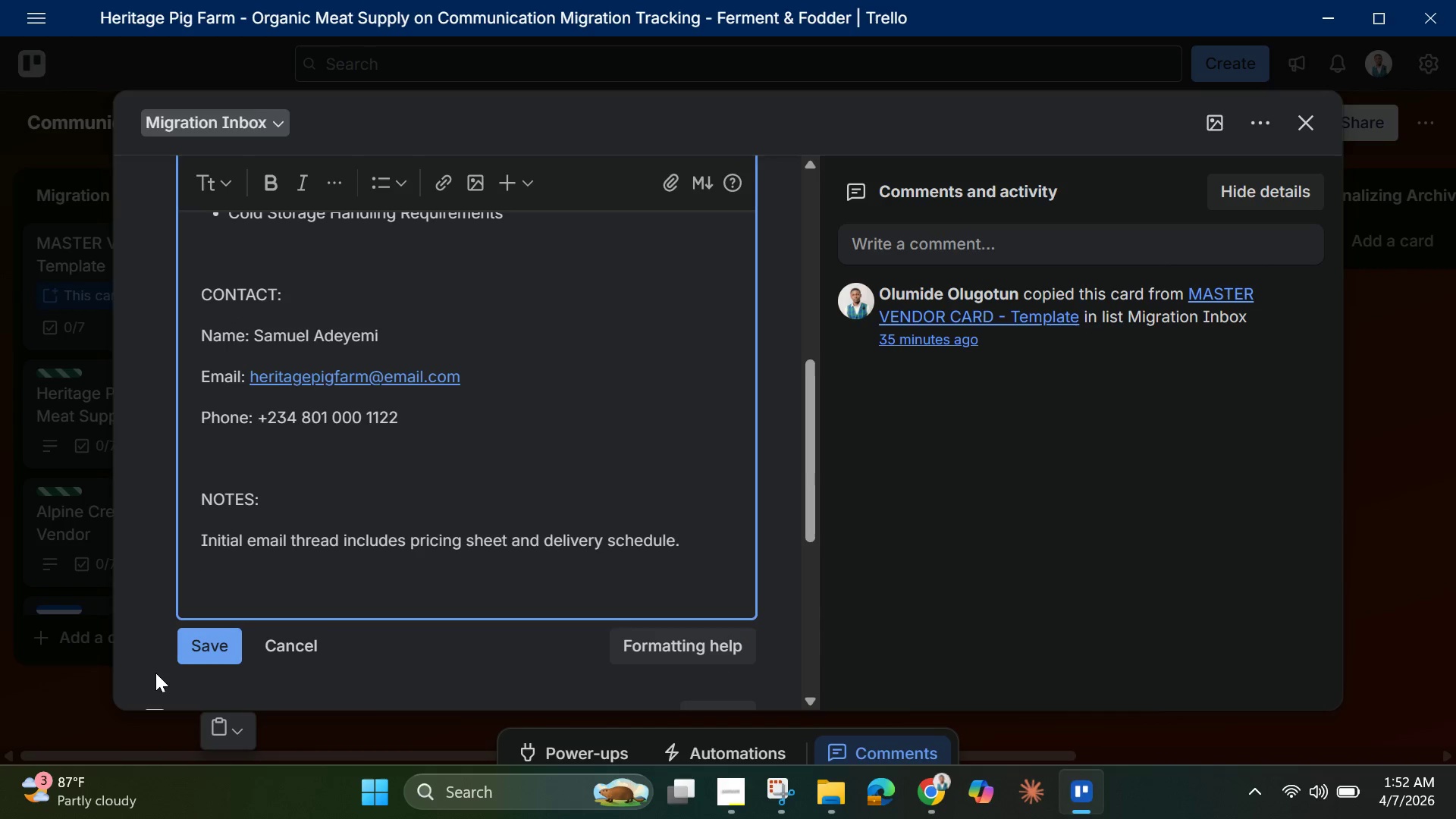 
left_click([187, 650])
 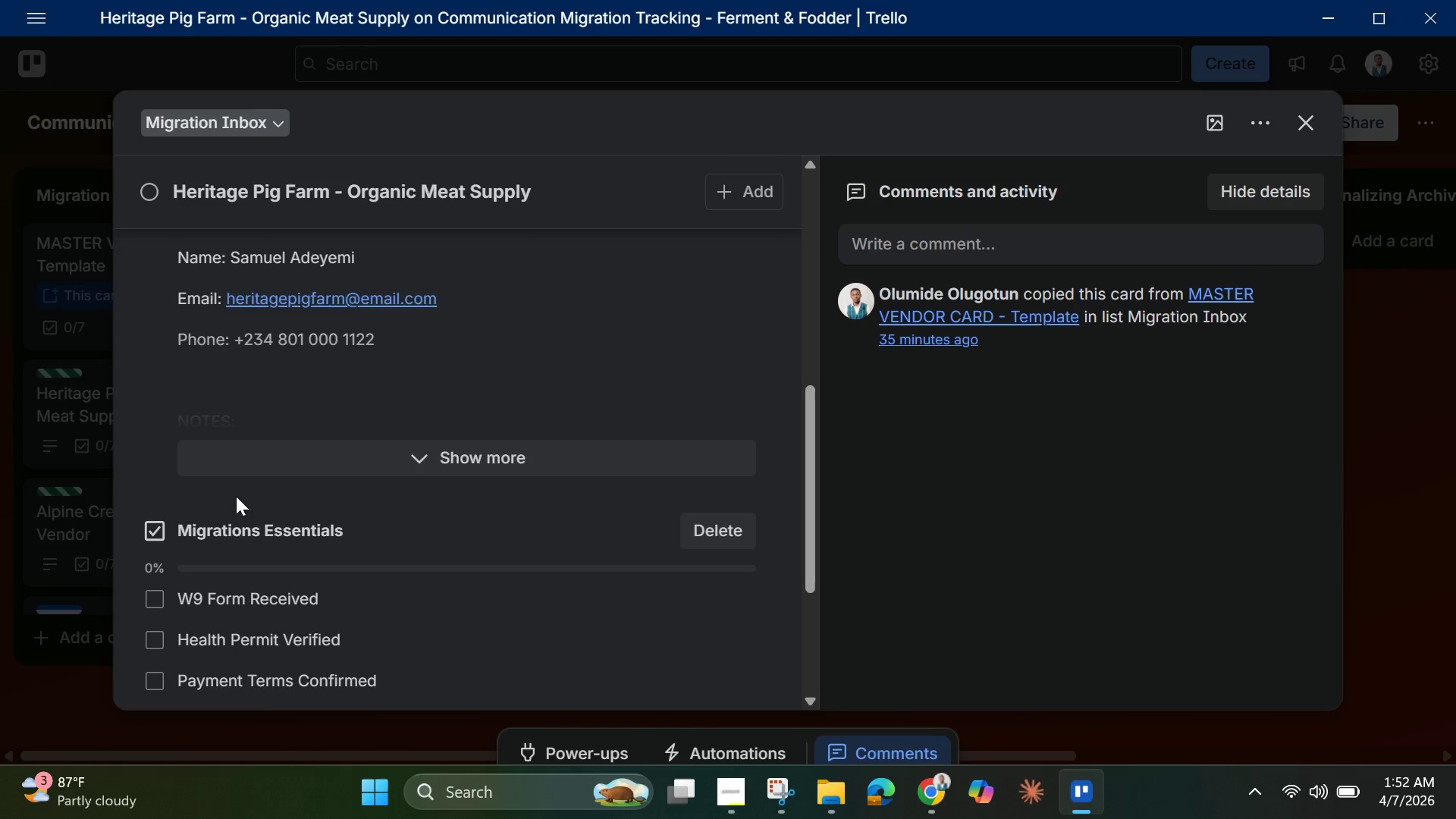 
scroll: coordinate [245, 469], scroll_direction: down, amount: 5.0
 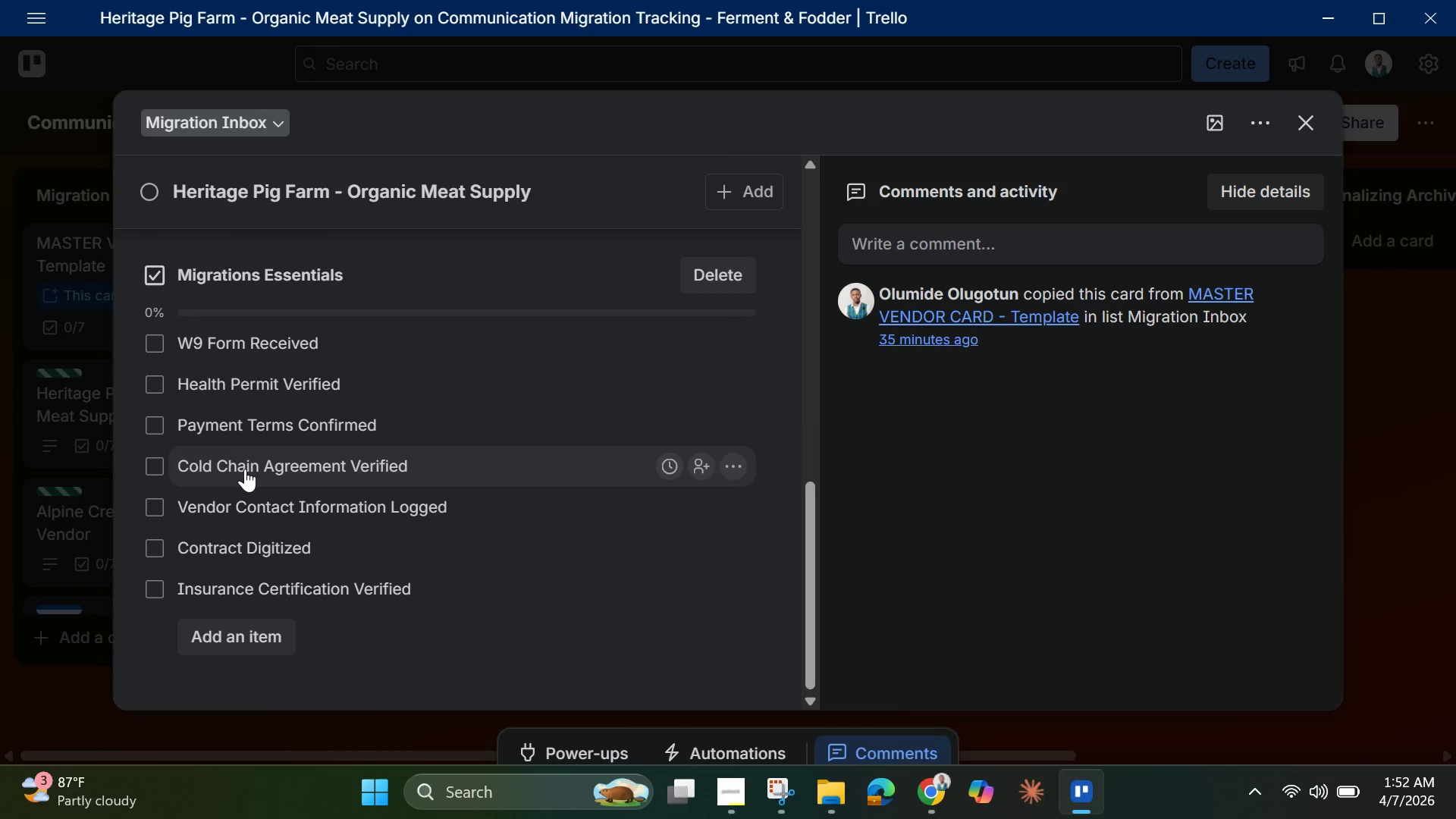 
wait(26.54)
 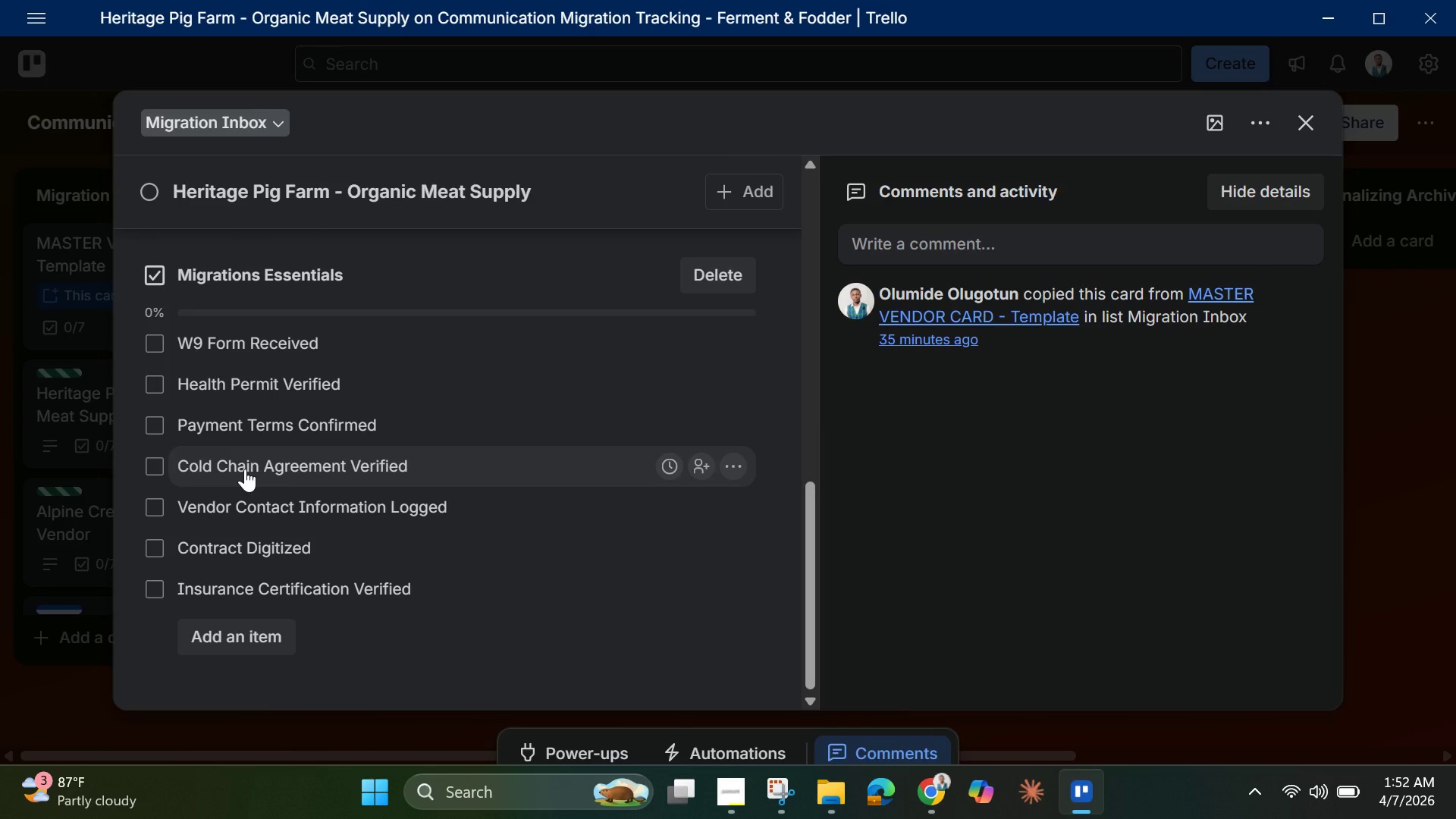 
left_click([723, 791])
 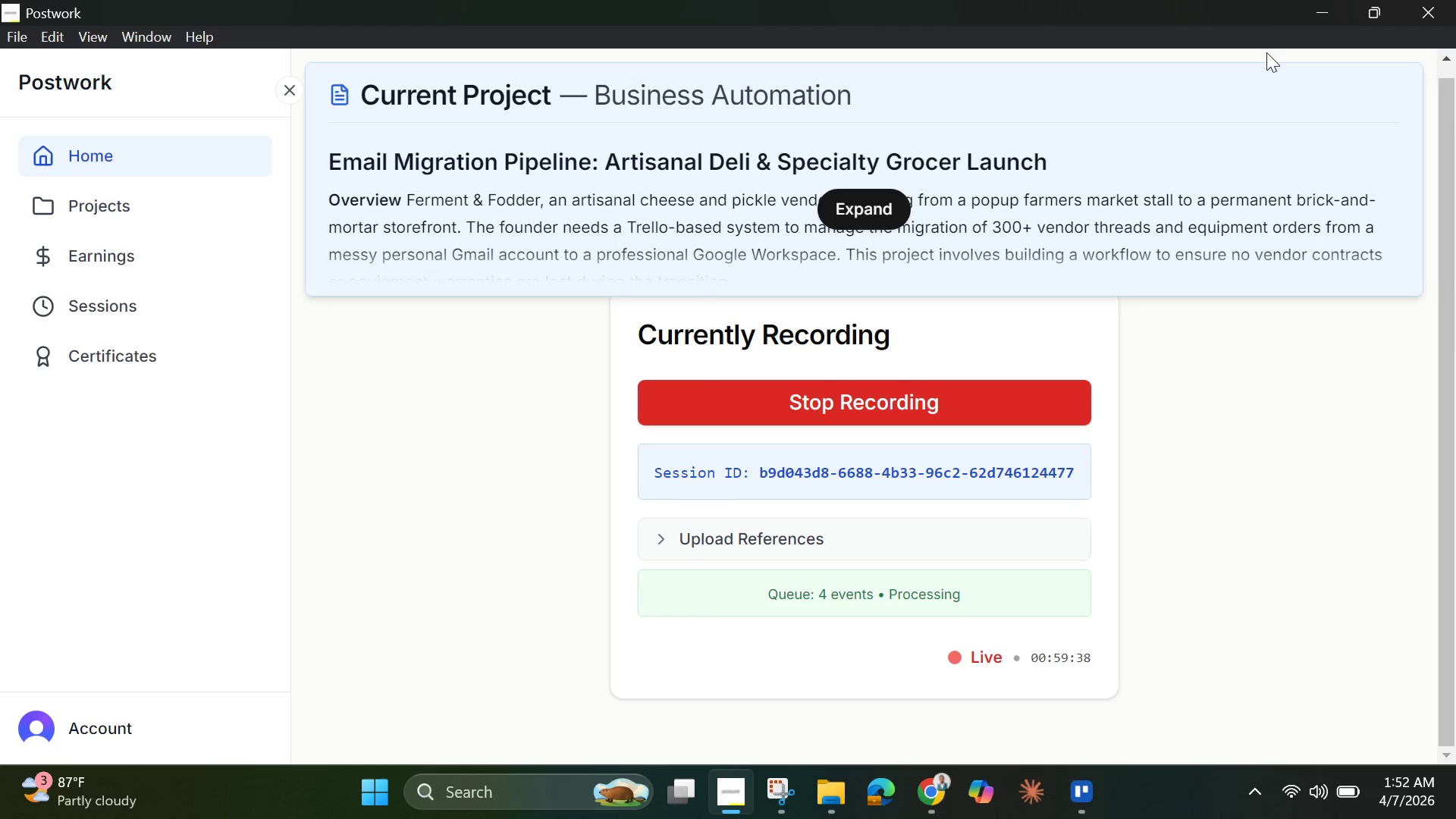 
left_click([1322, 2])
 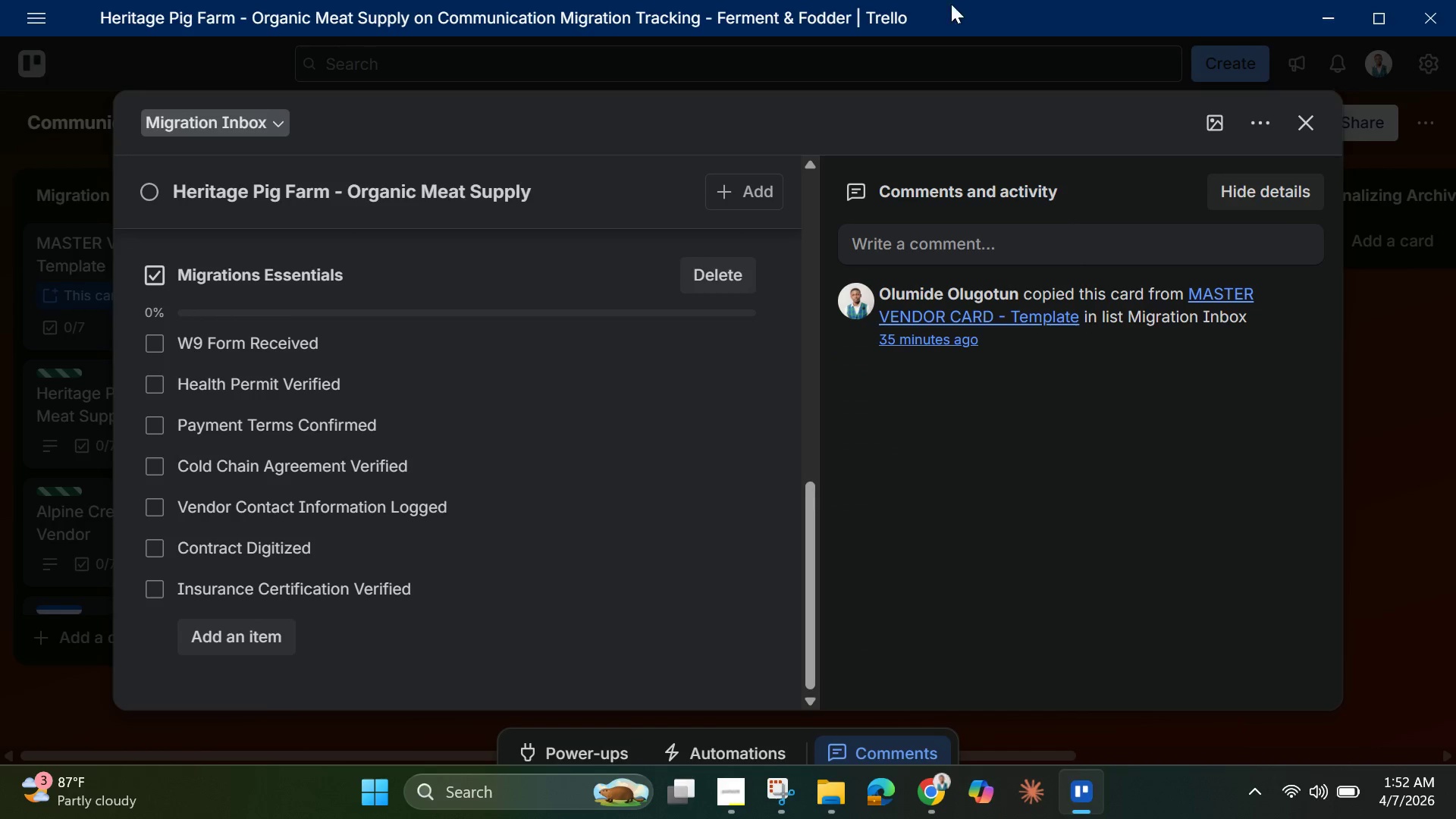 
scroll: coordinate [357, 480], scroll_direction: up, amount: 1.0
 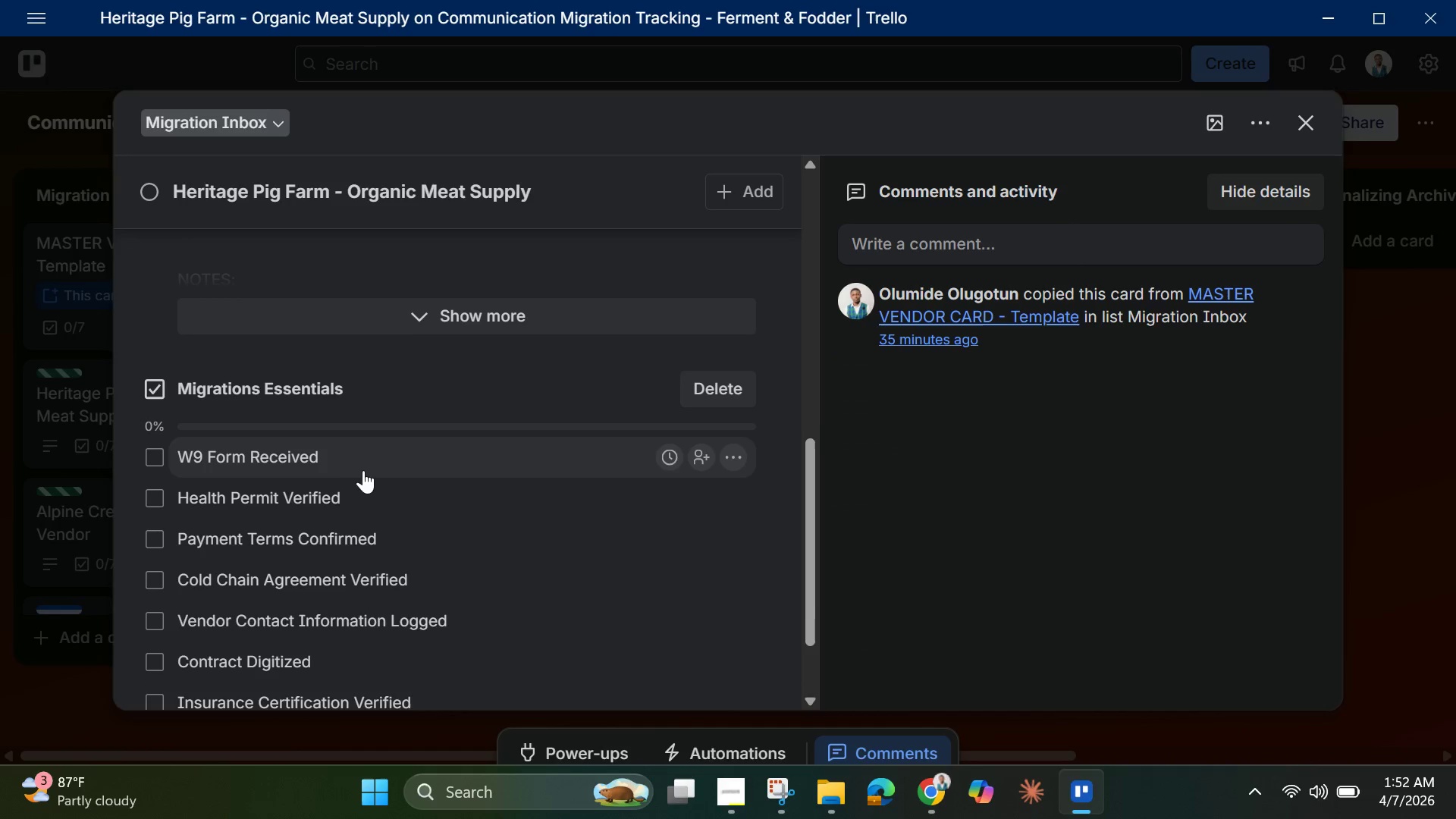 
scroll: coordinate [483, 493], scroll_direction: down, amount: 8.0
 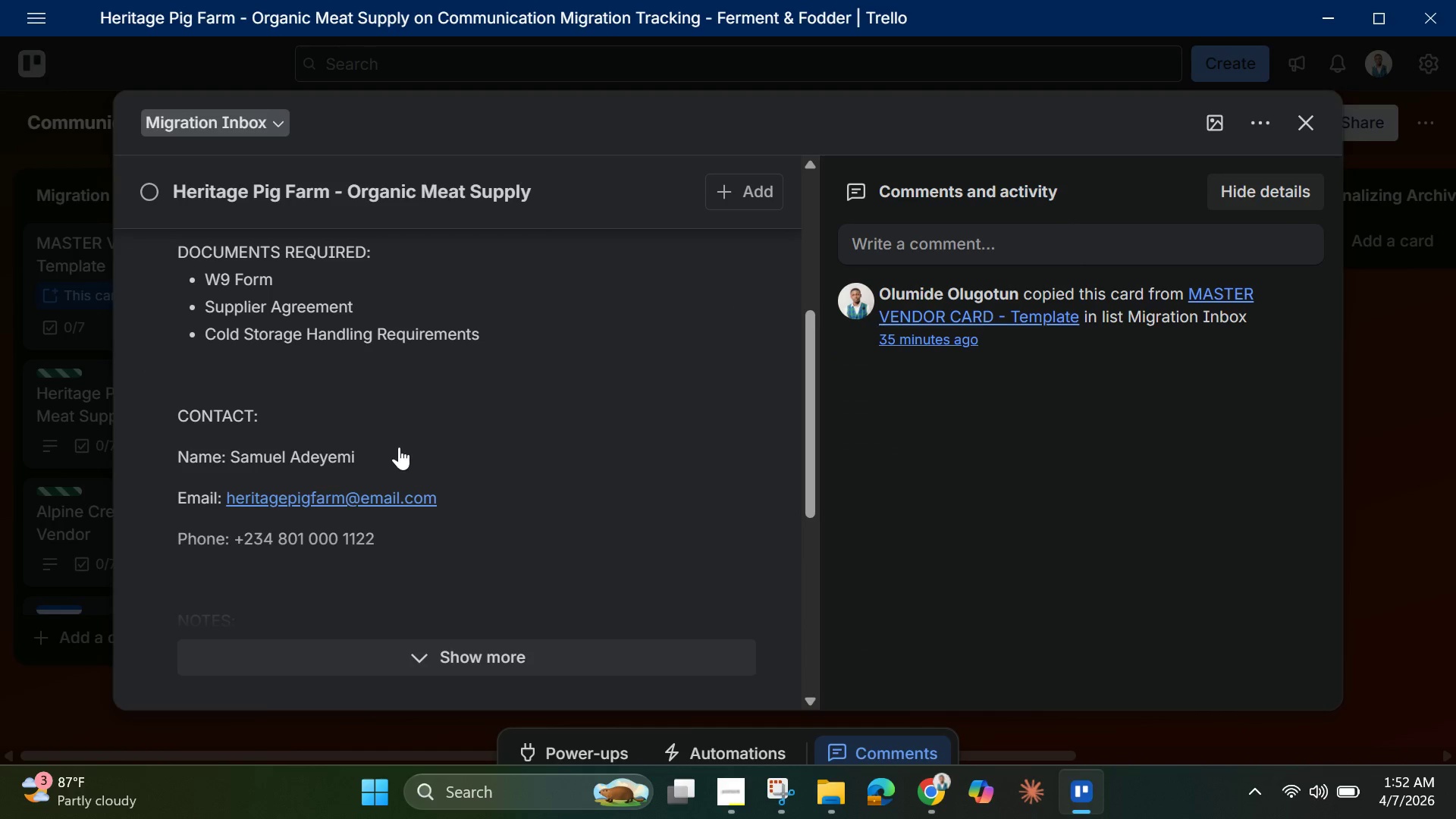 
left_click([387, 445])
 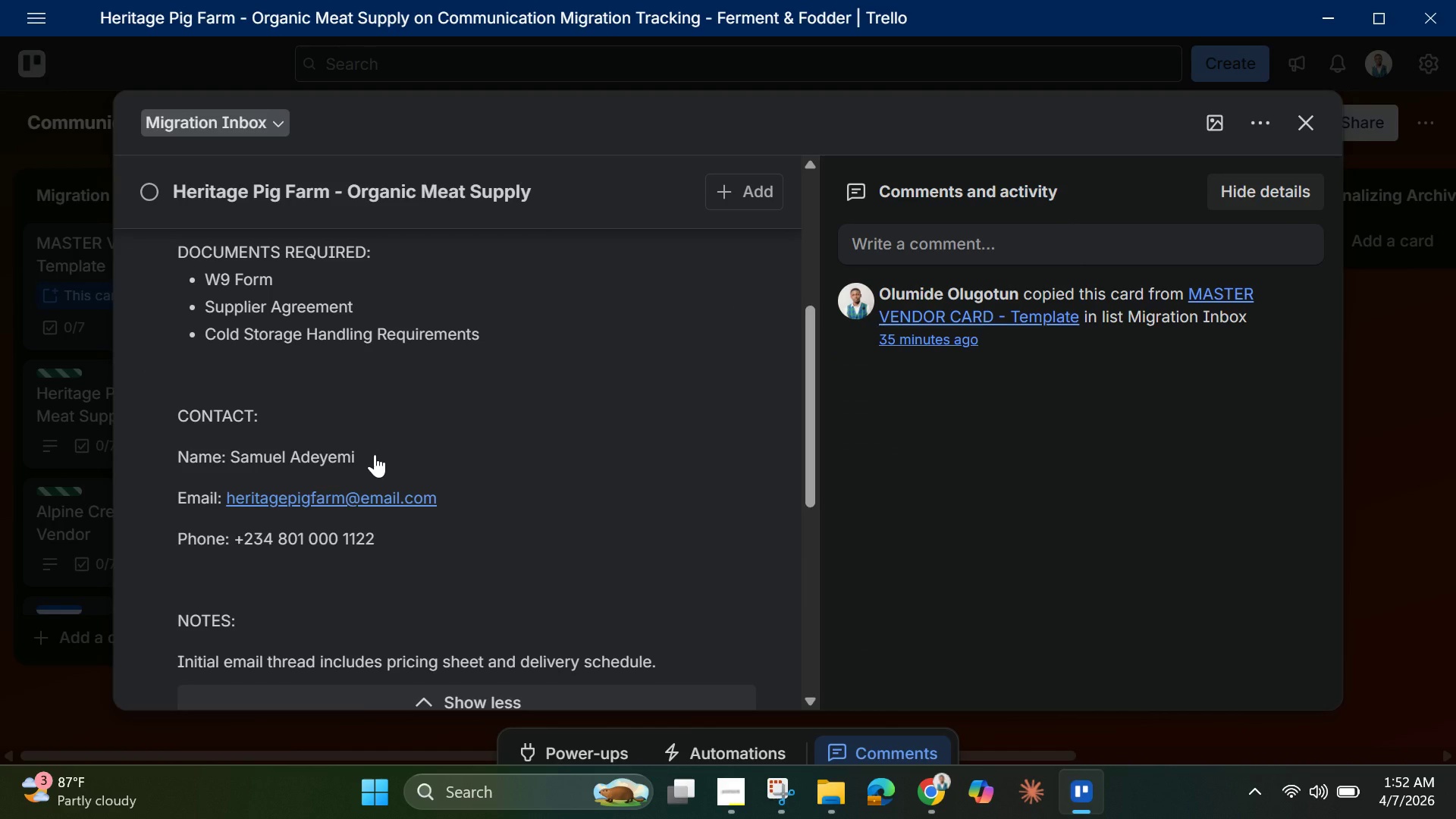 
left_click([375, 454])
 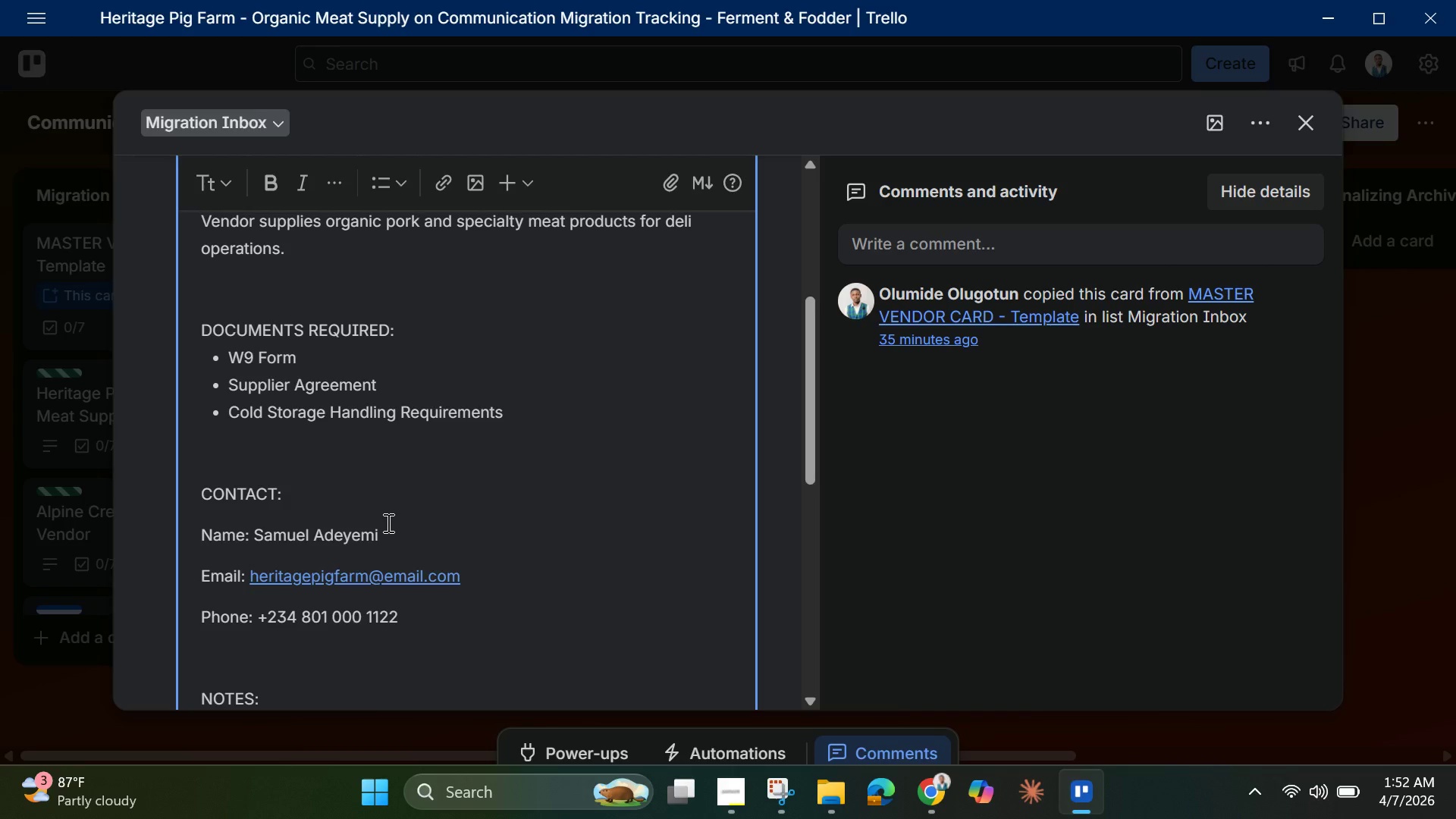 
left_click_drag(start_coordinate=[386, 527], to_coordinate=[248, 524])
 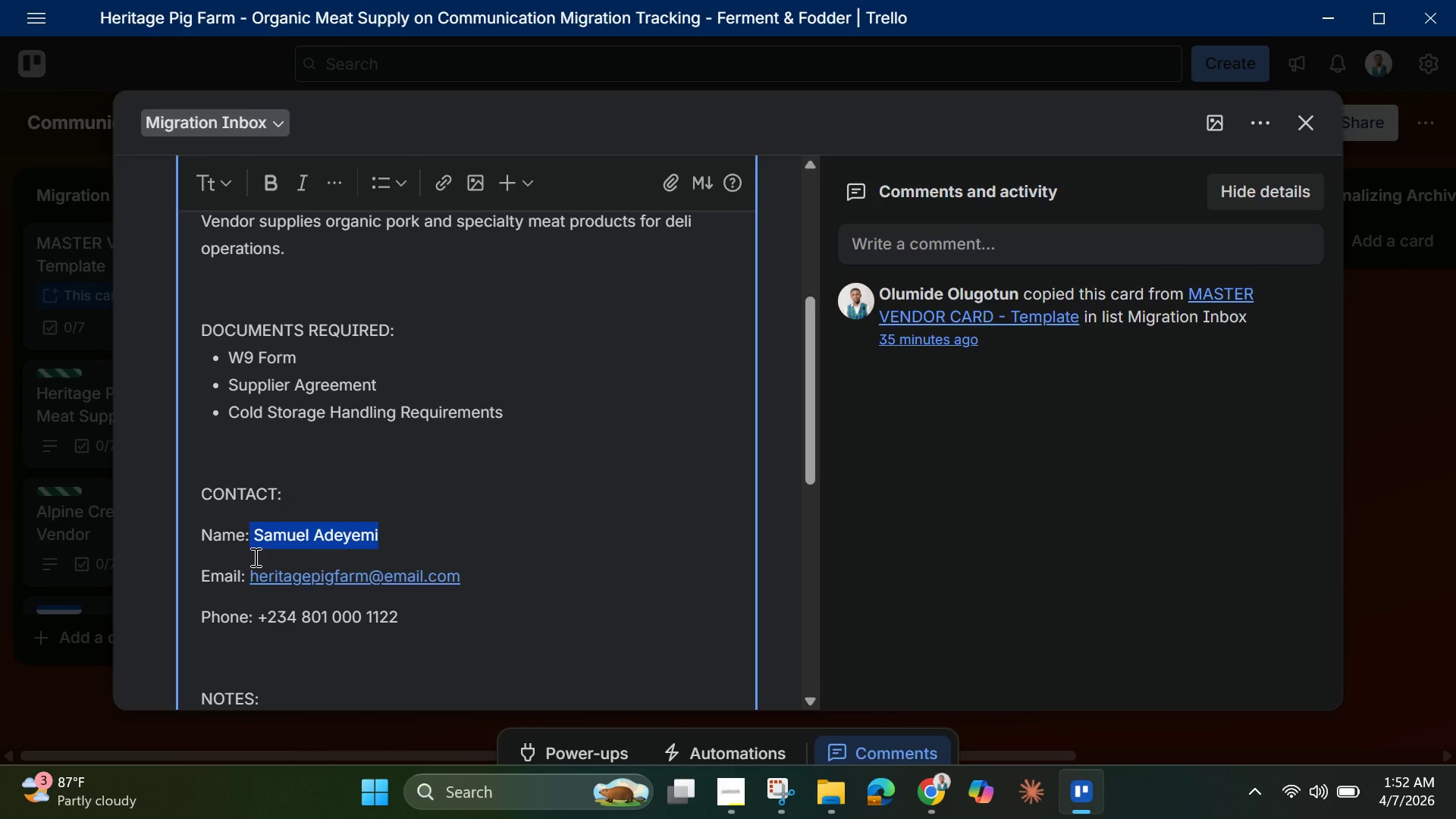 
key(Backspace)
type( Tim Coke)
 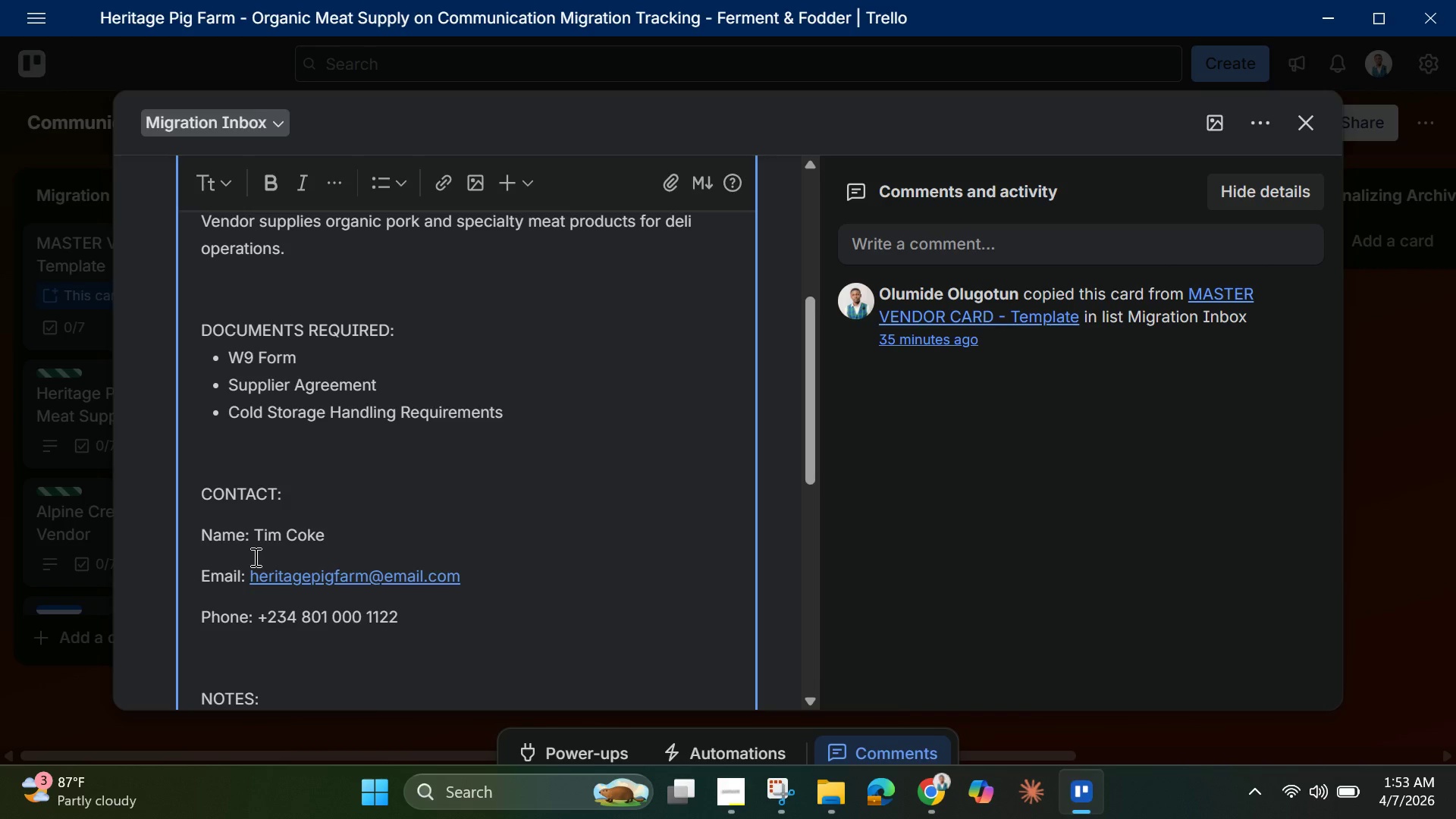 